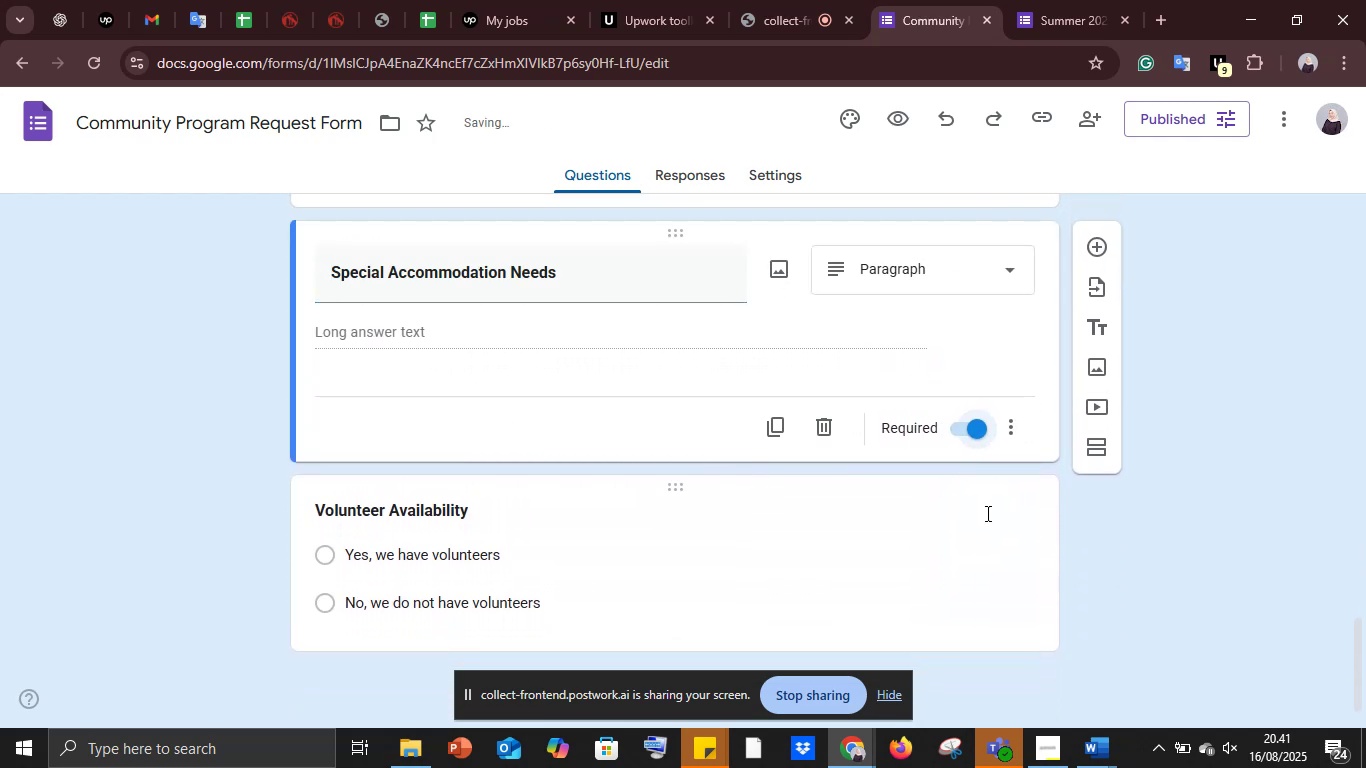 
left_click([981, 528])
 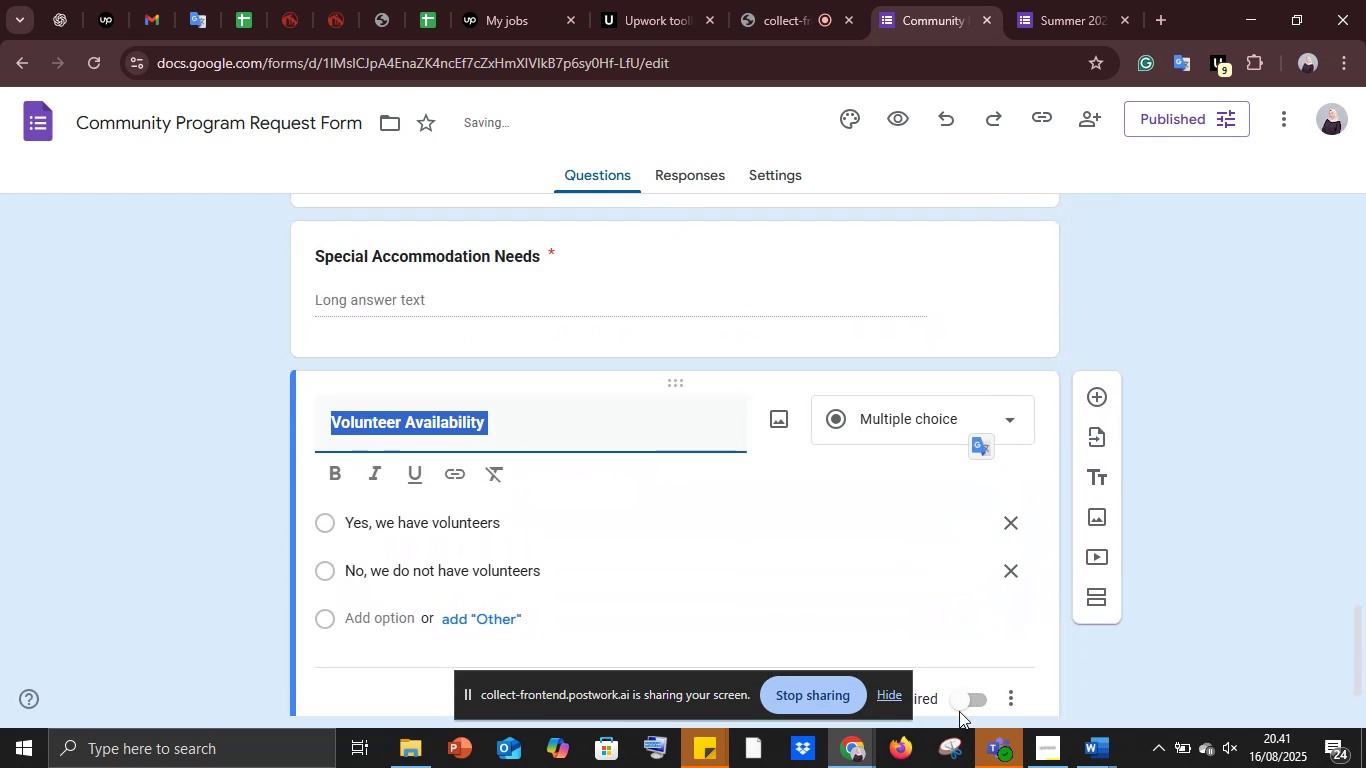 
left_click([961, 714])
 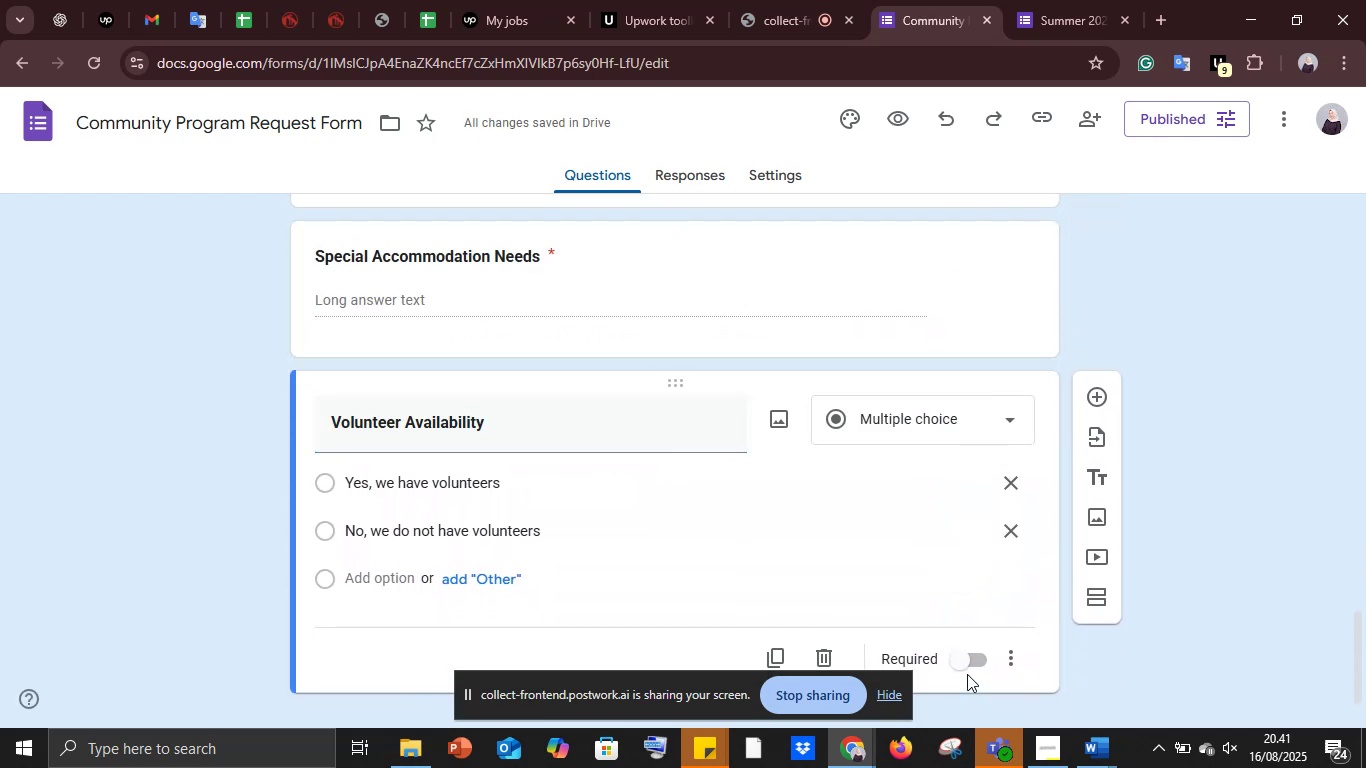 
left_click([966, 668])
 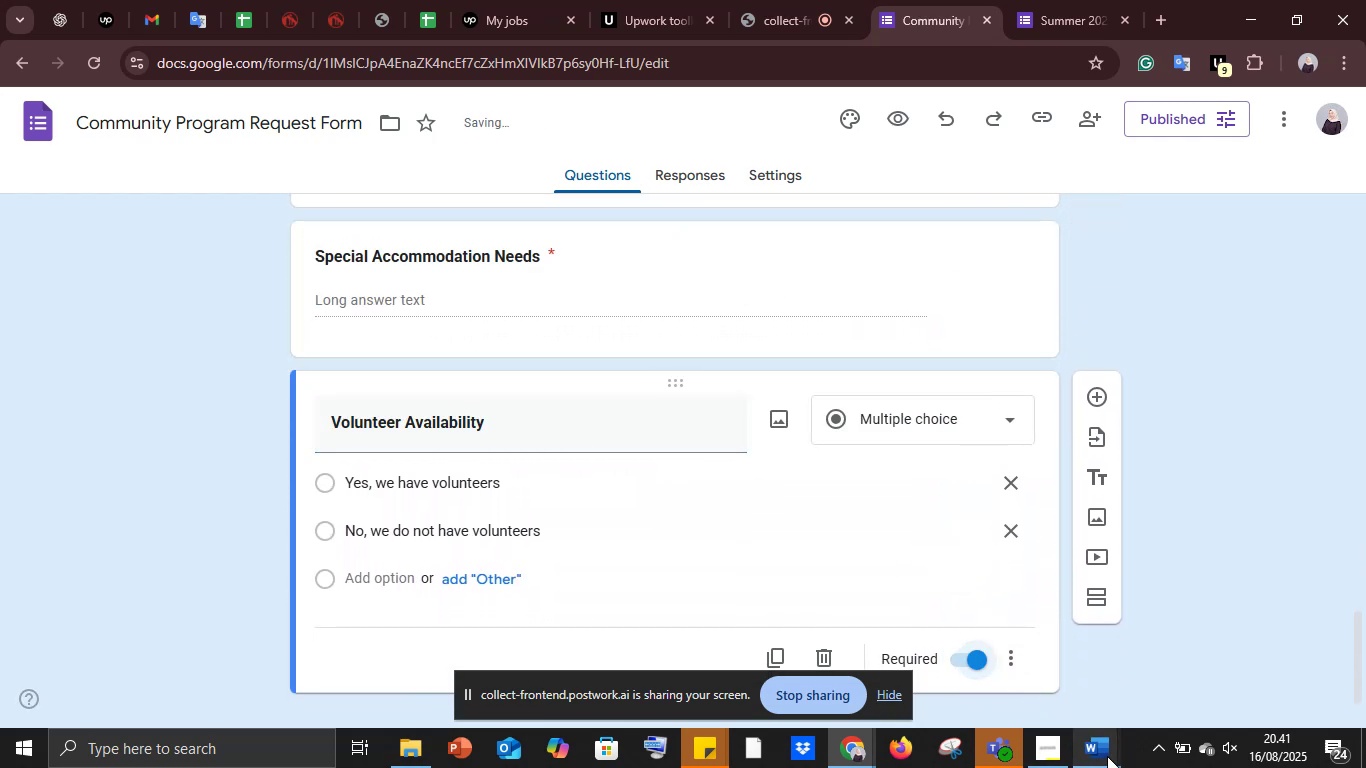 
left_click([1101, 752])
 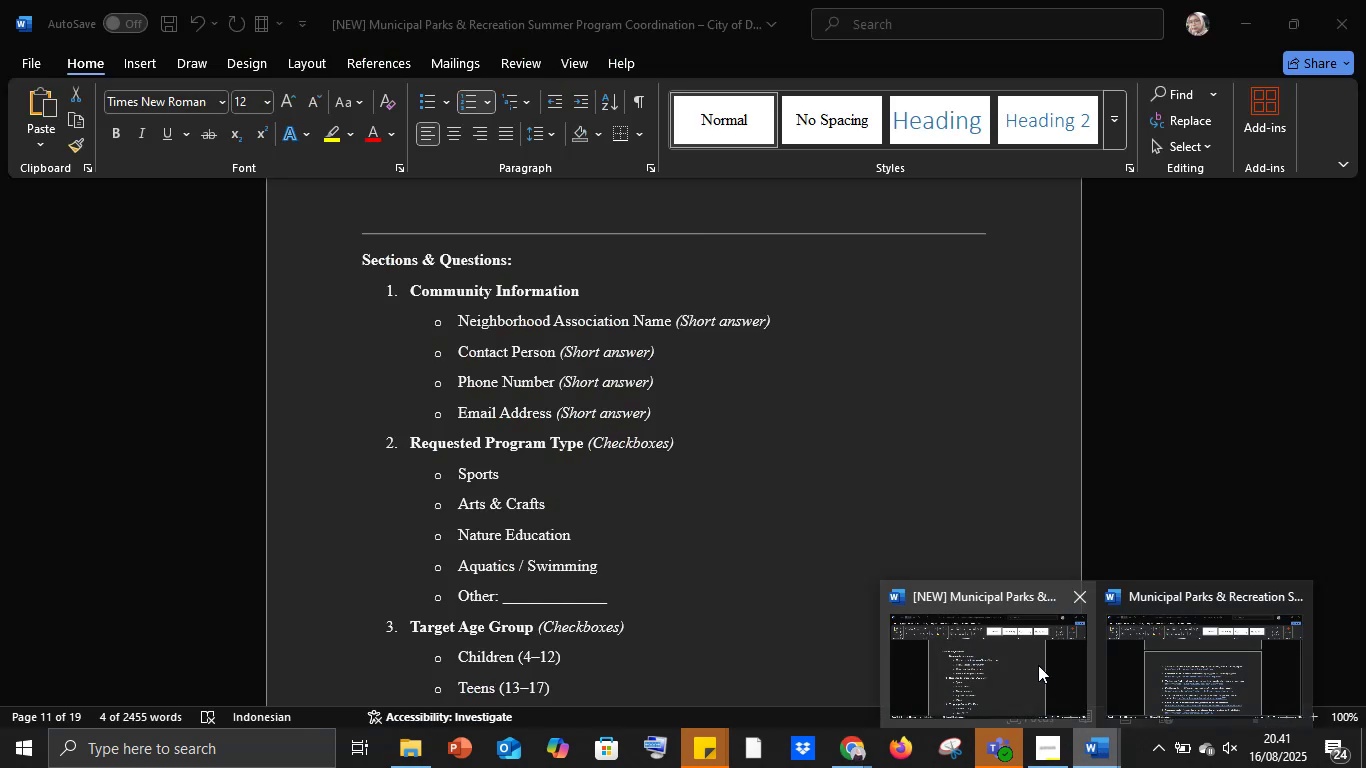 
left_click([951, 651])
 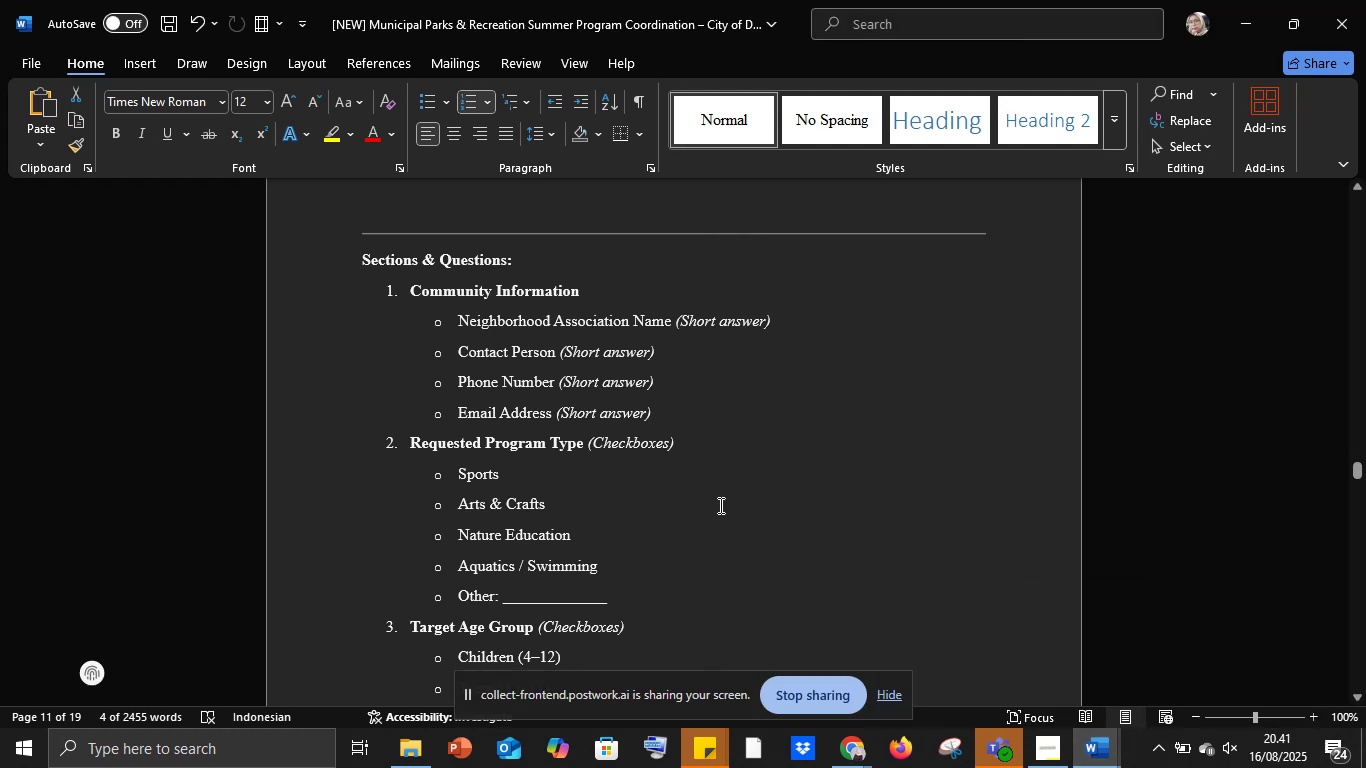 
scroll: coordinate [808, 513], scroll_direction: down, amount: 16.0
 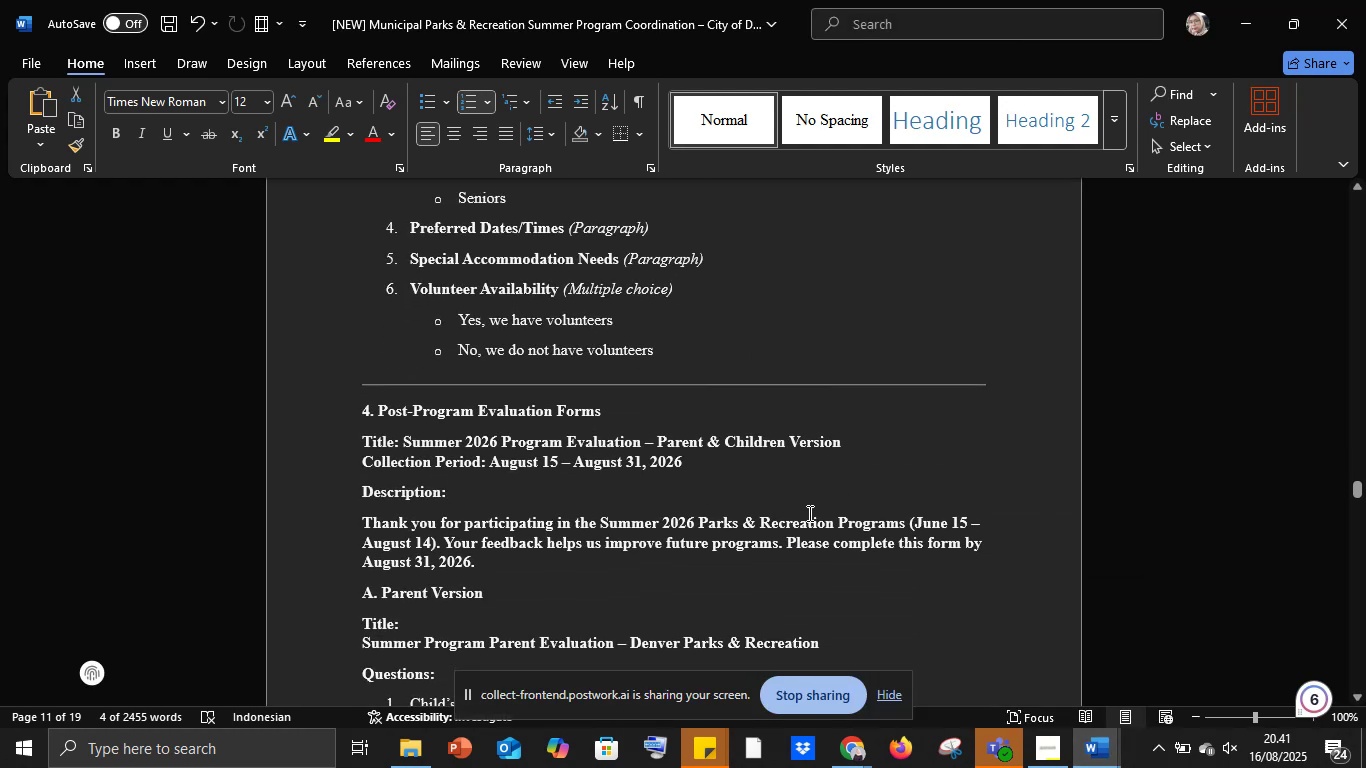 
scroll: coordinate [808, 513], scroll_direction: up, amount: 3.0
 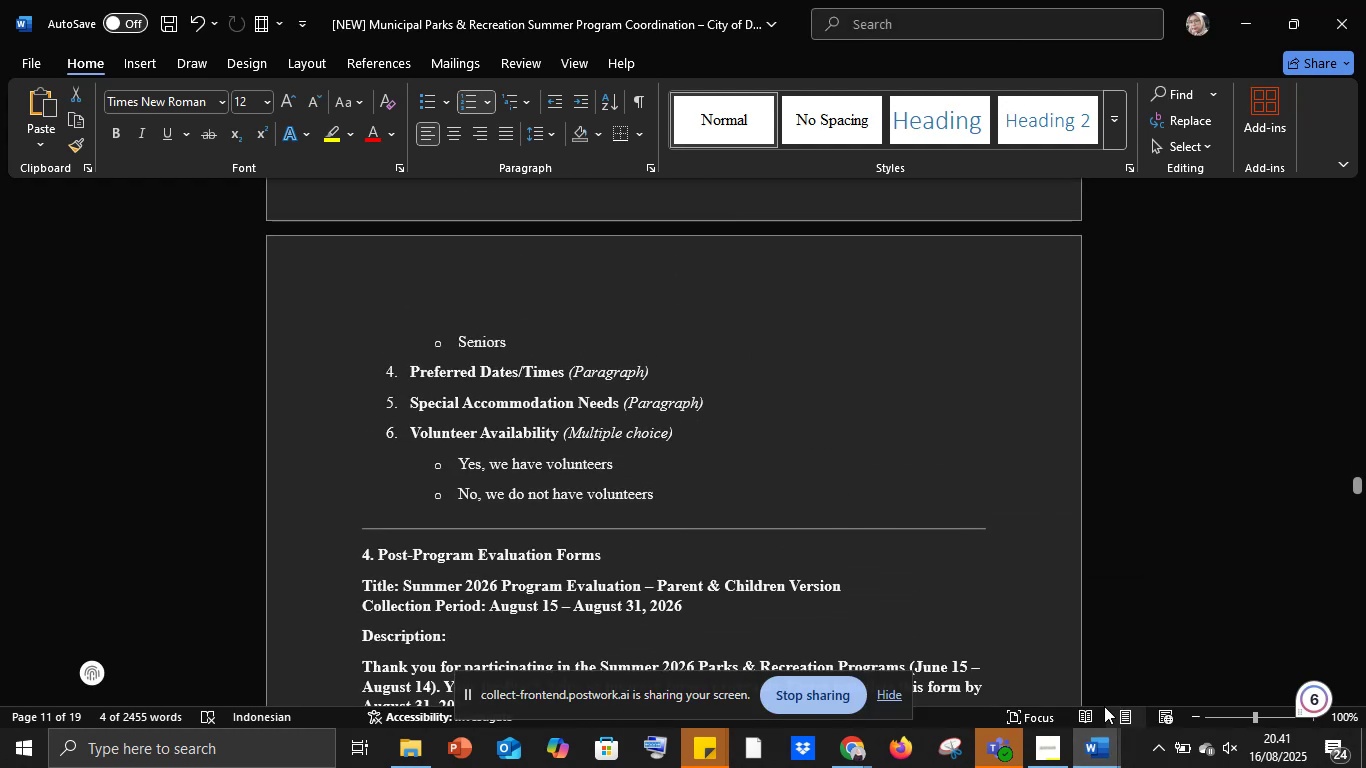 
left_click([1088, 753])
 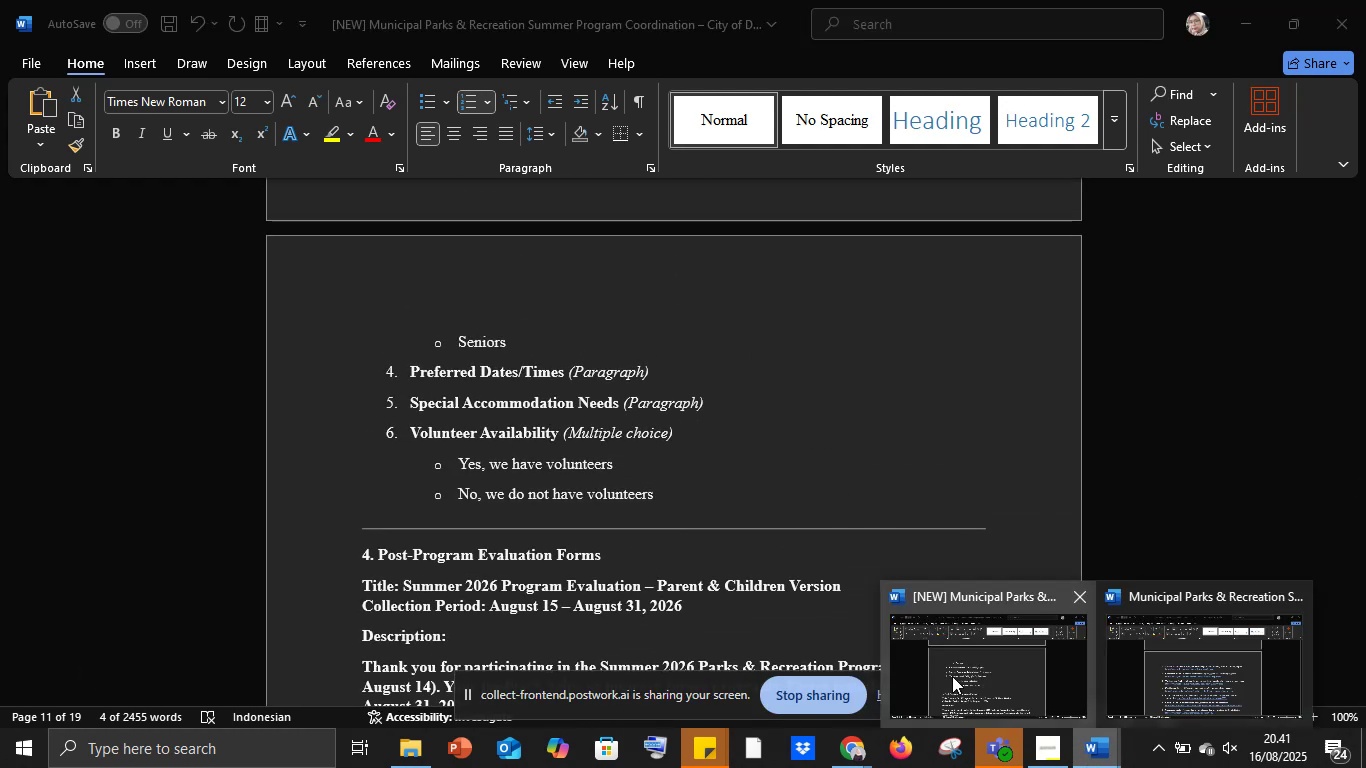 
left_click([952, 675])
 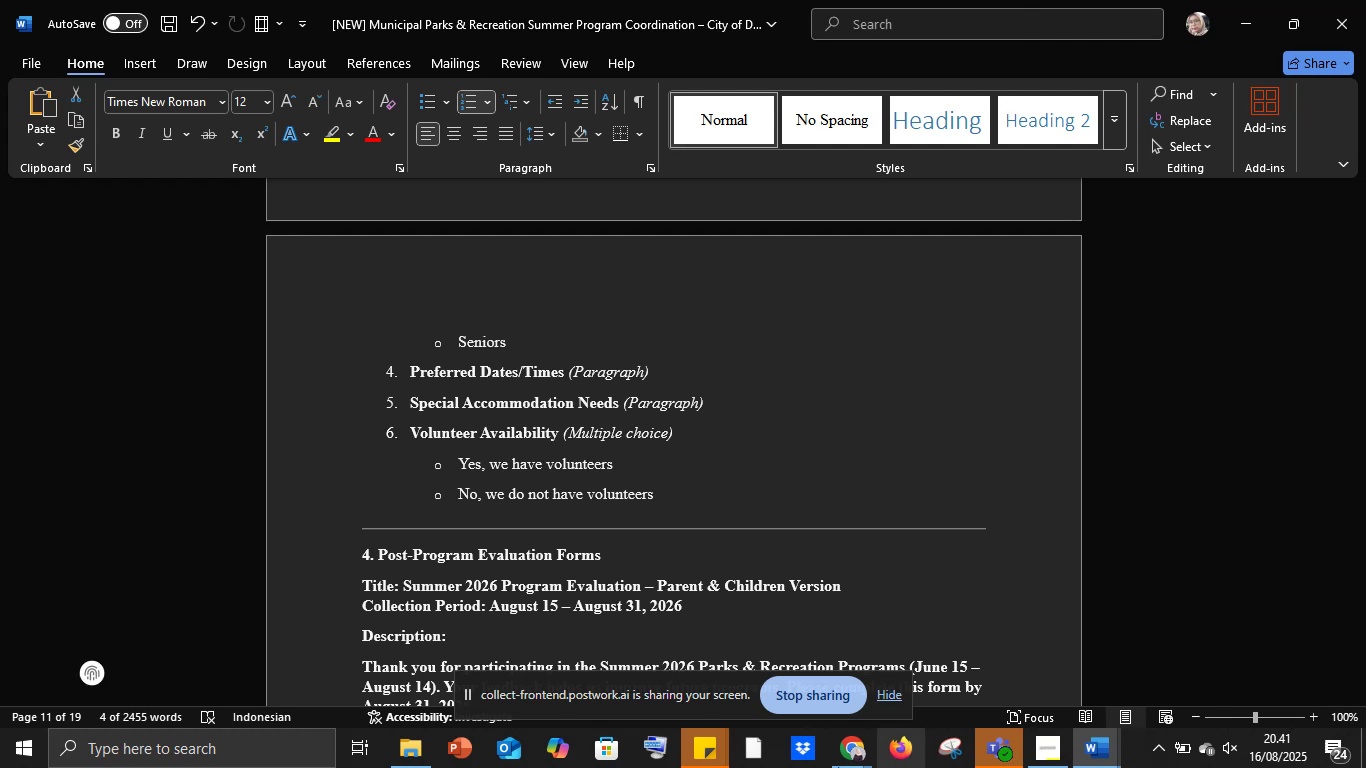 
left_click([833, 766])
 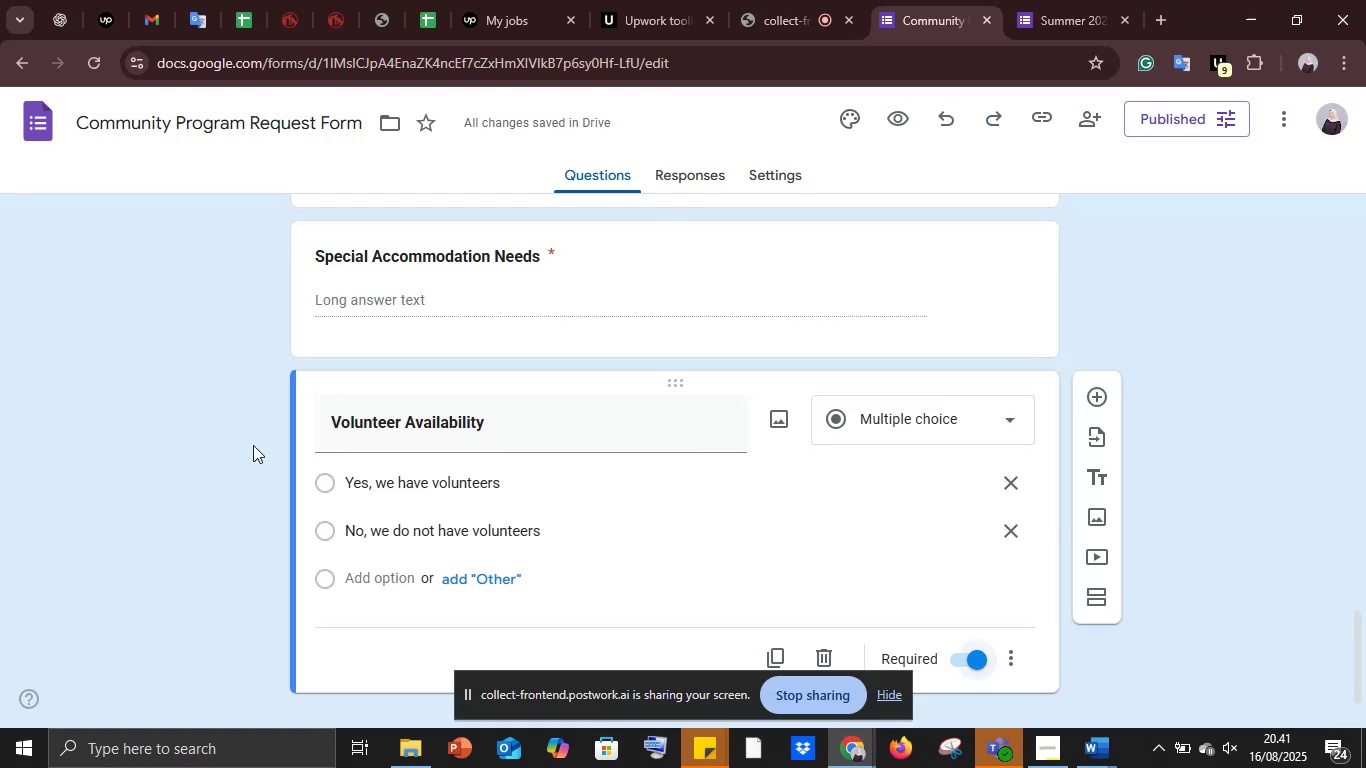 
left_click([272, 487])
 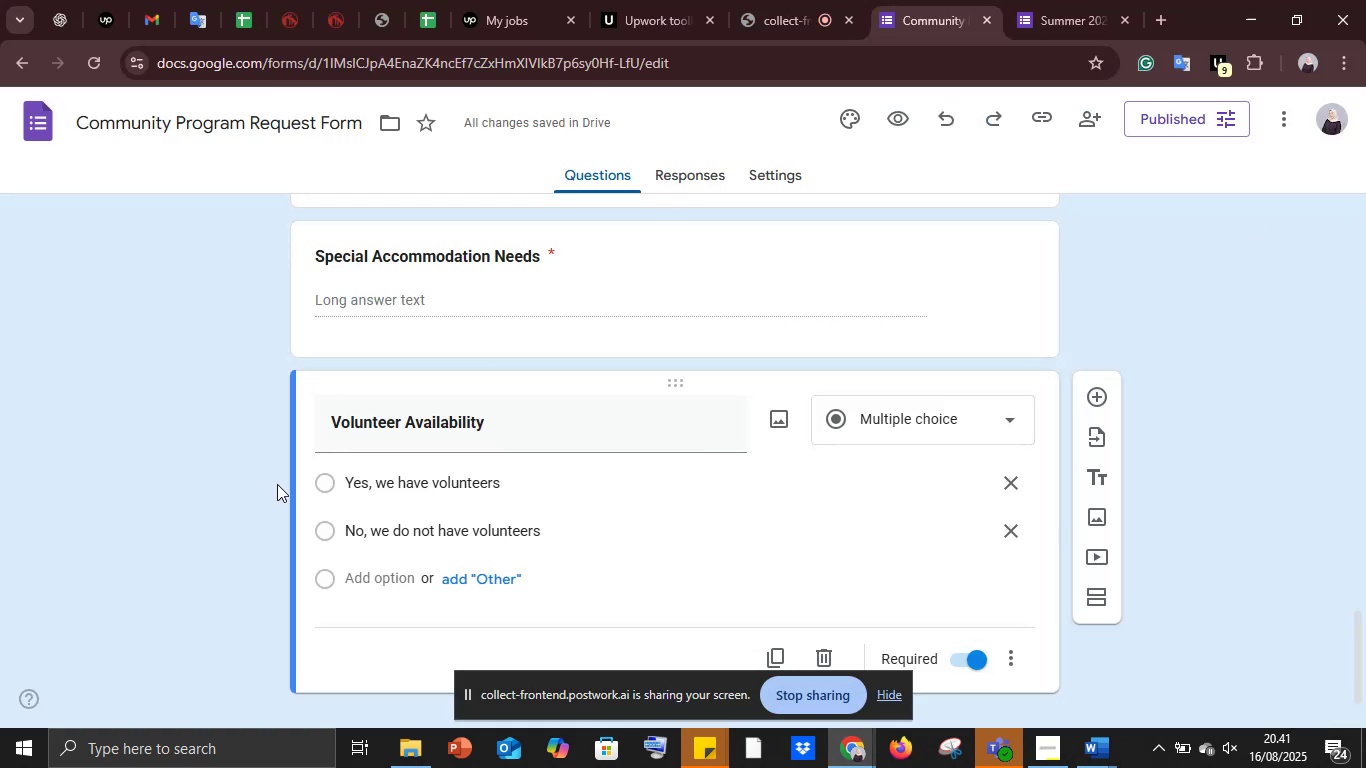 
scroll: coordinate [277, 484], scroll_direction: up, amount: 4.0
 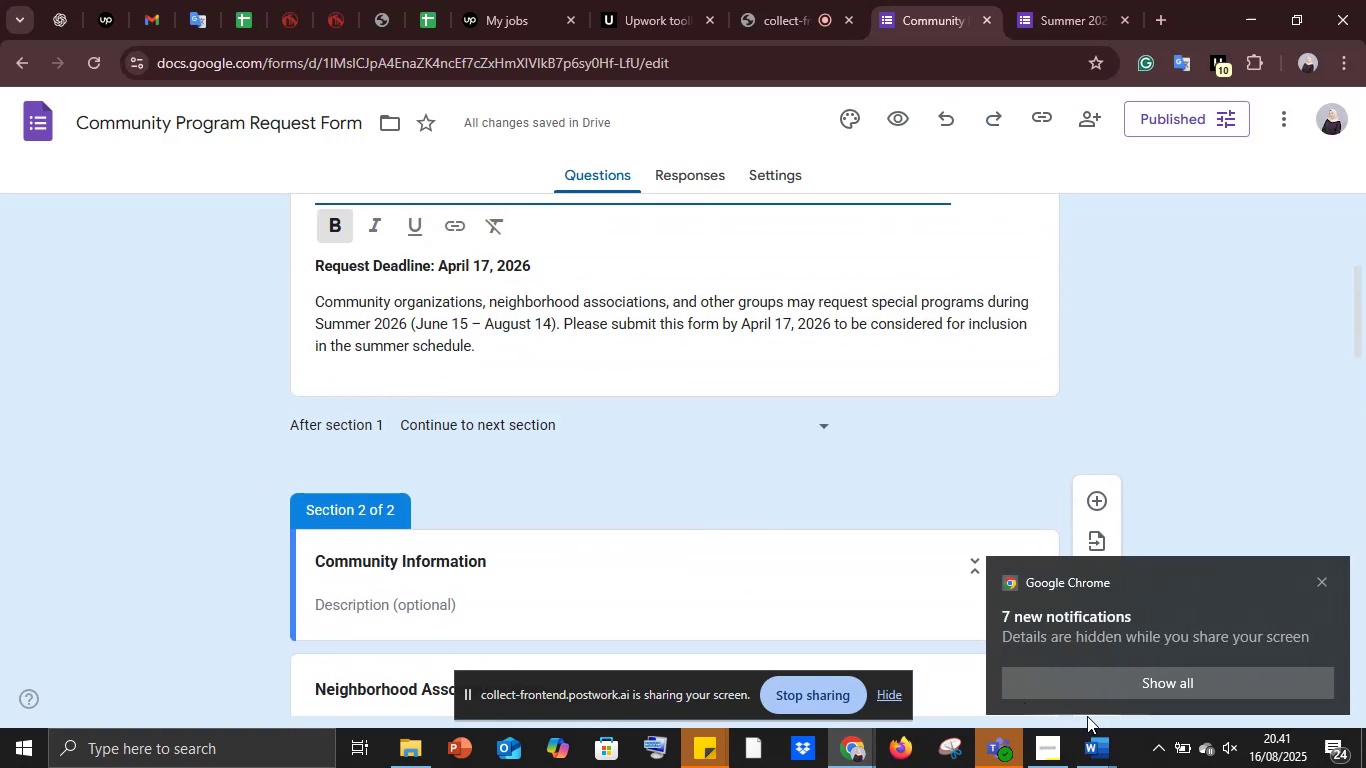 
left_click([1105, 756])
 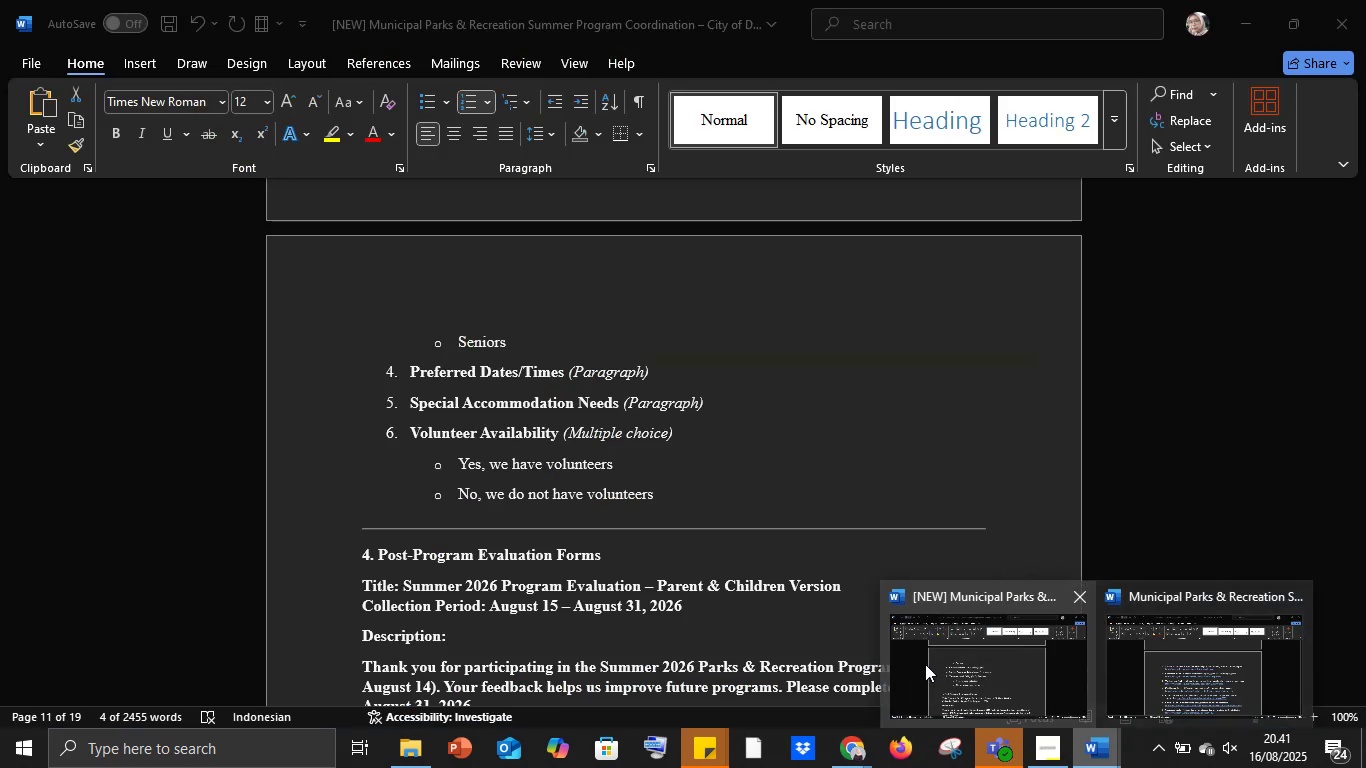 
left_click([925, 664])
 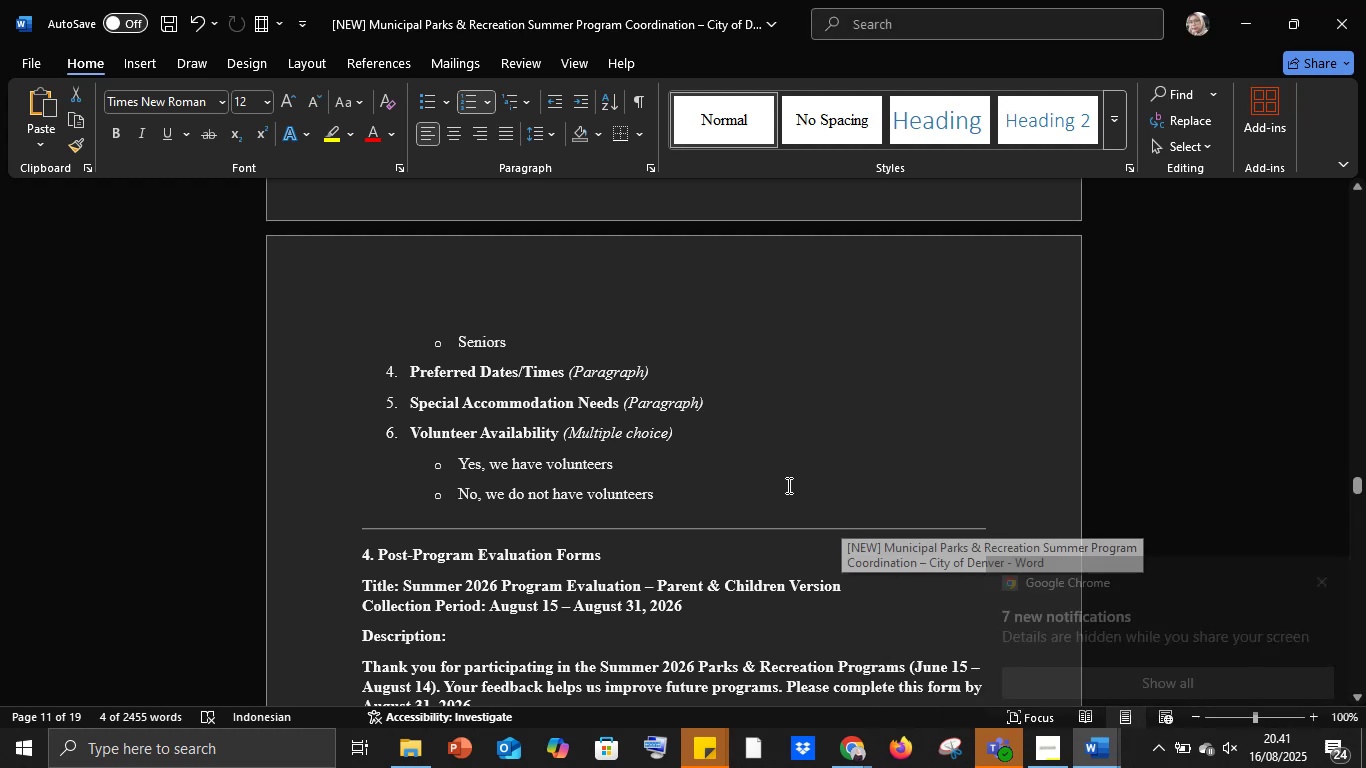 
scroll: coordinate [783, 472], scroll_direction: up, amount: 20.0
 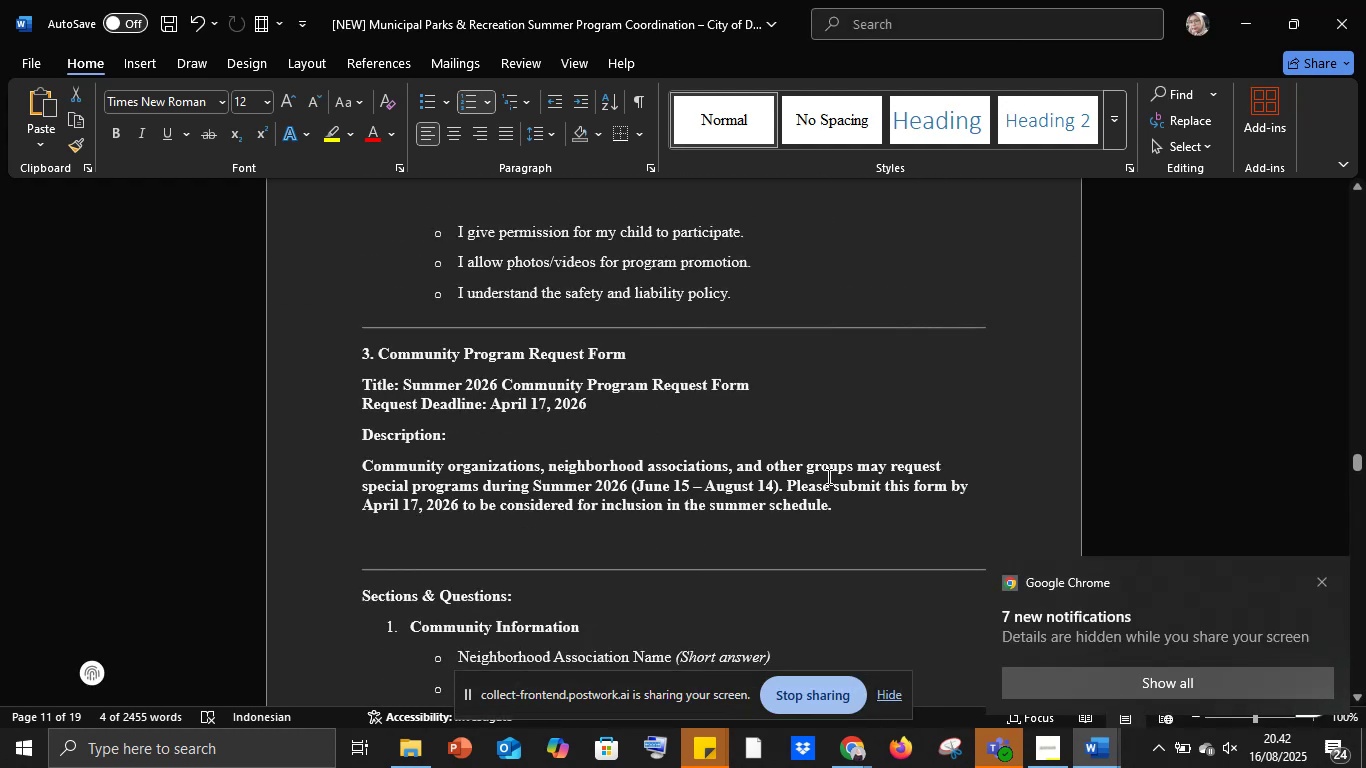 
left_click([1090, 761])
 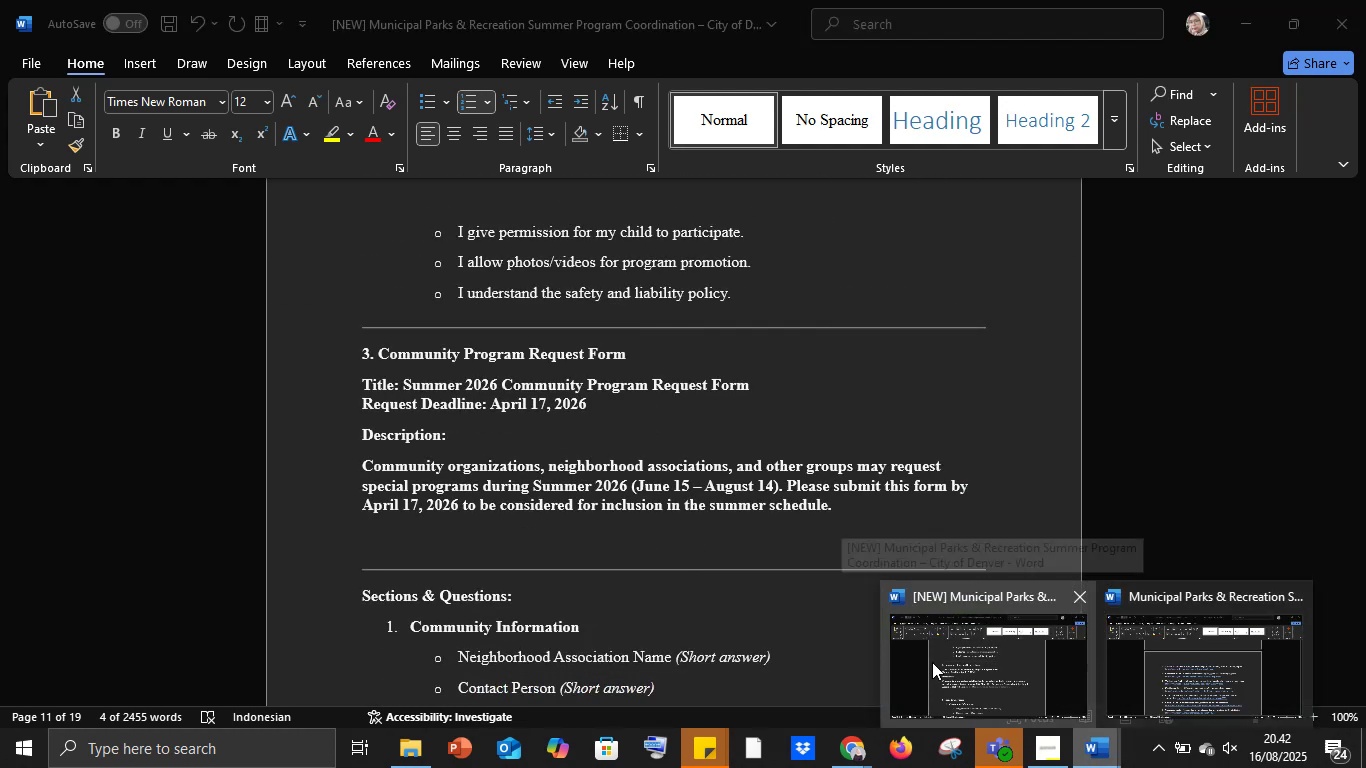 
left_click([932, 662])
 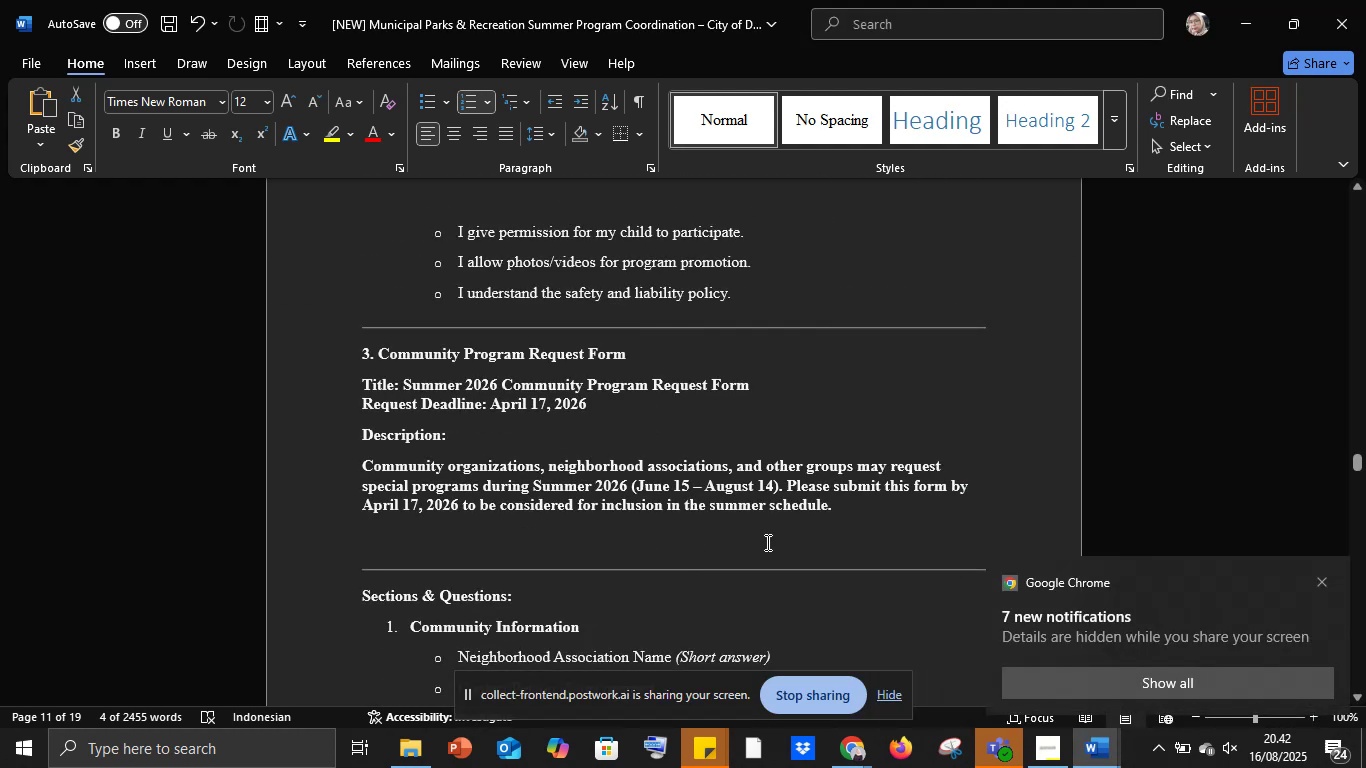 
scroll: coordinate [777, 541], scroll_direction: down, amount: 28.0
 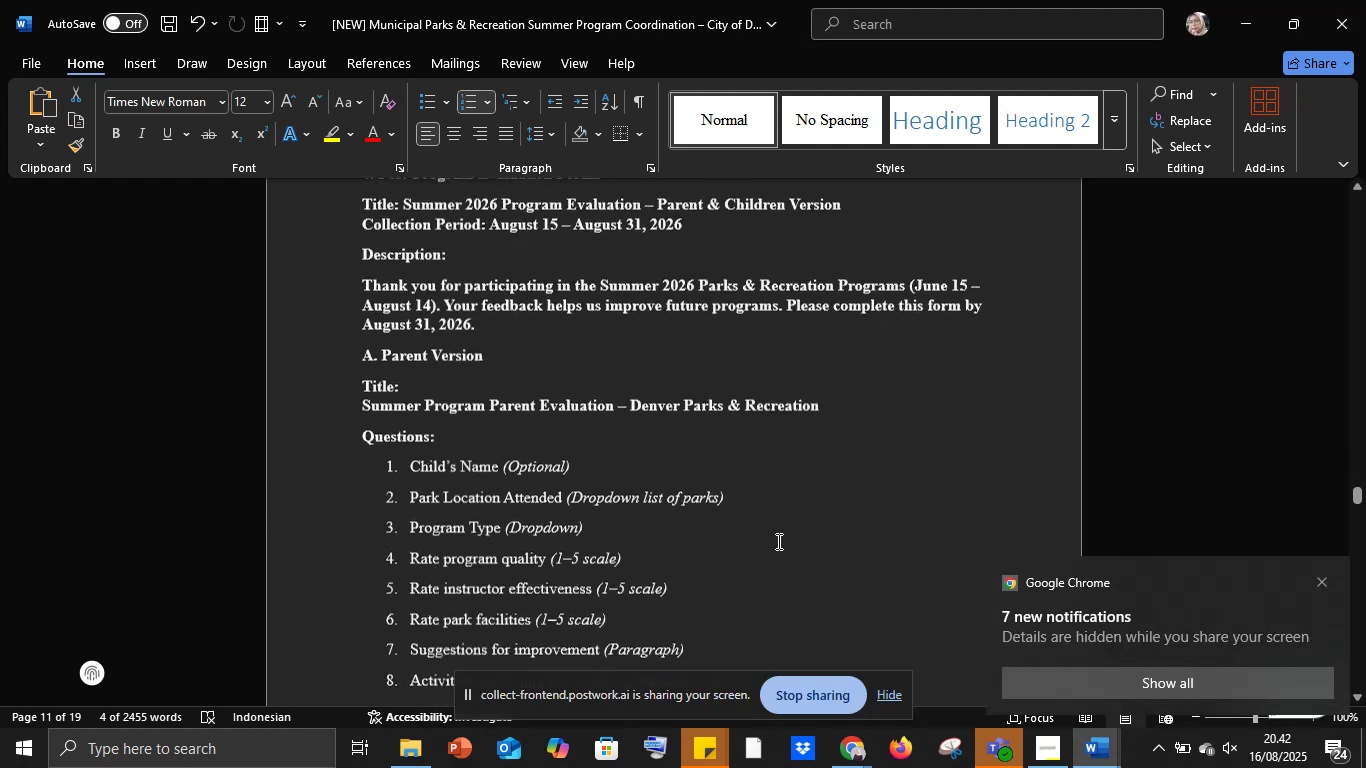 
scroll: coordinate [777, 541], scroll_direction: up, amount: 3.0
 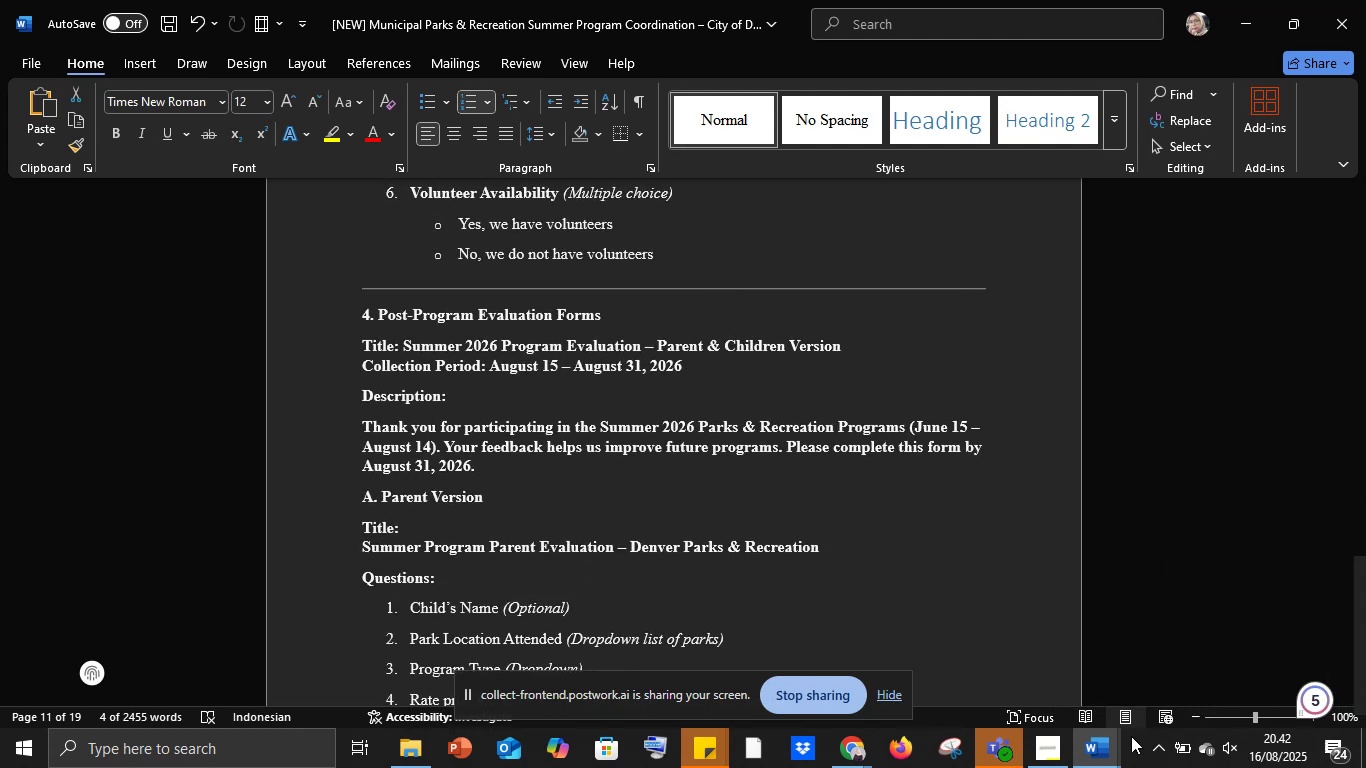 
left_click([1098, 744])
 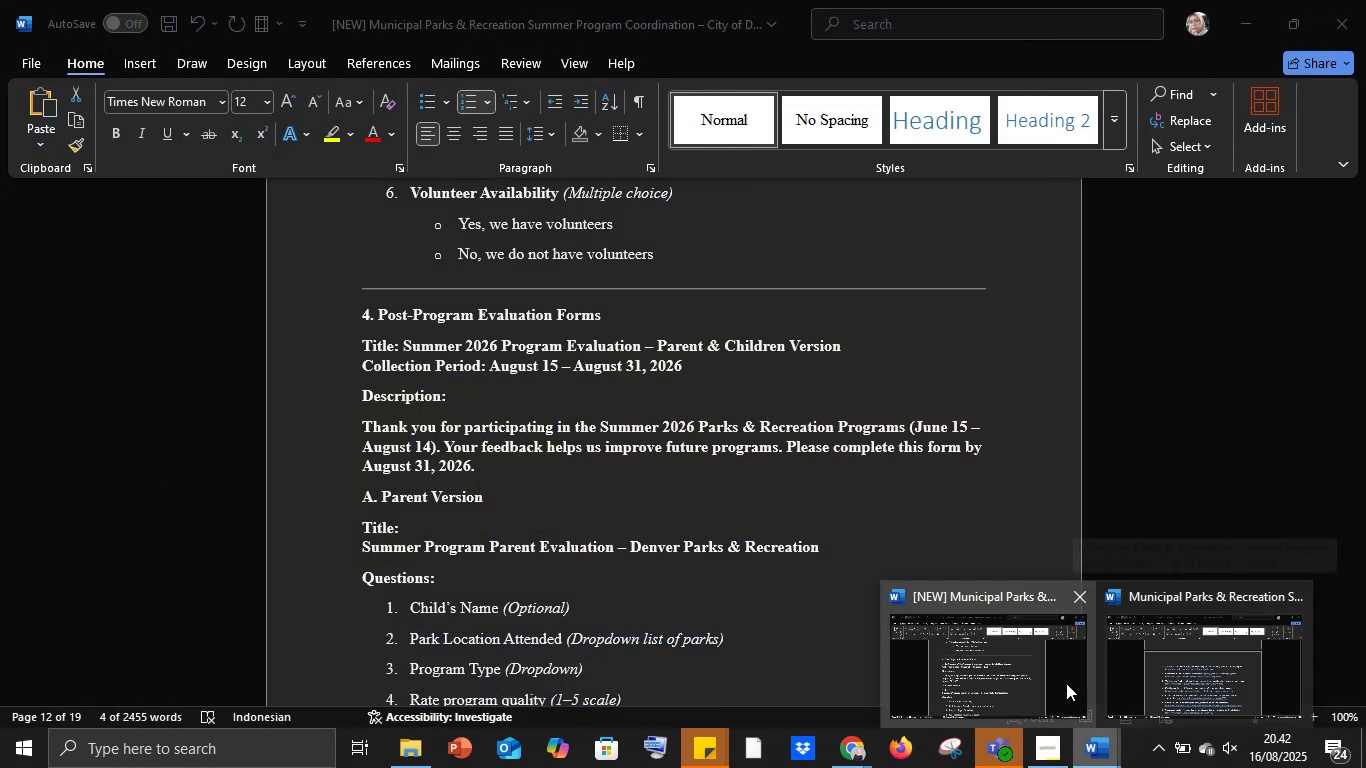 
left_click([1294, 590])
 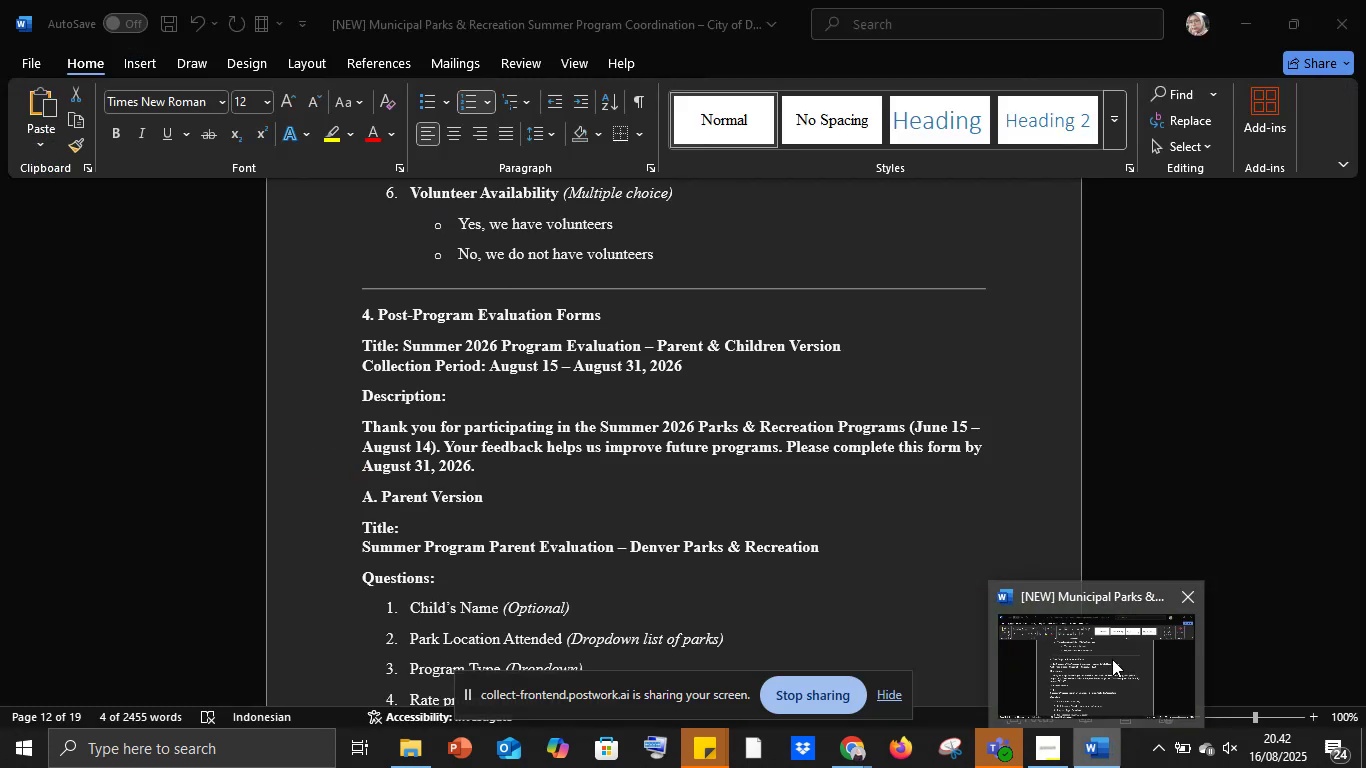 
left_click([1112, 659])
 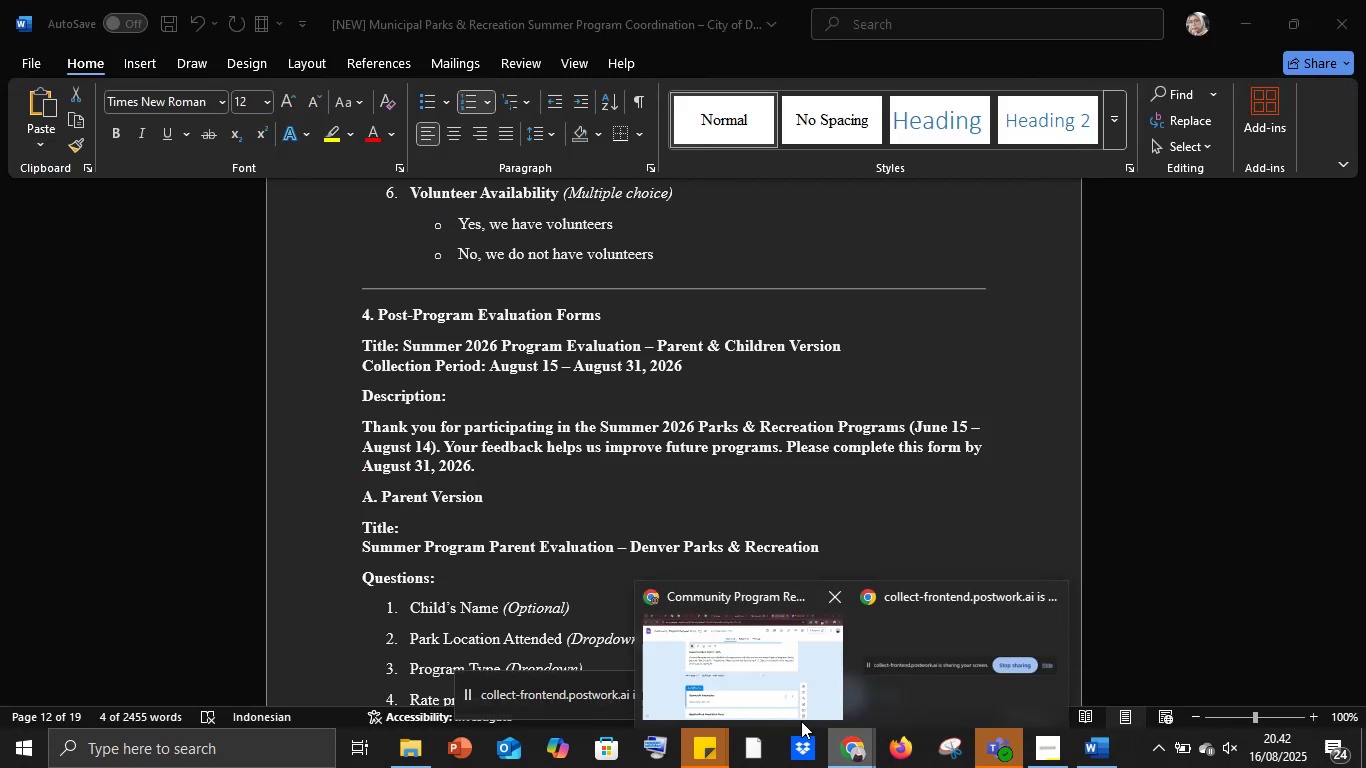 
left_click([780, 700])
 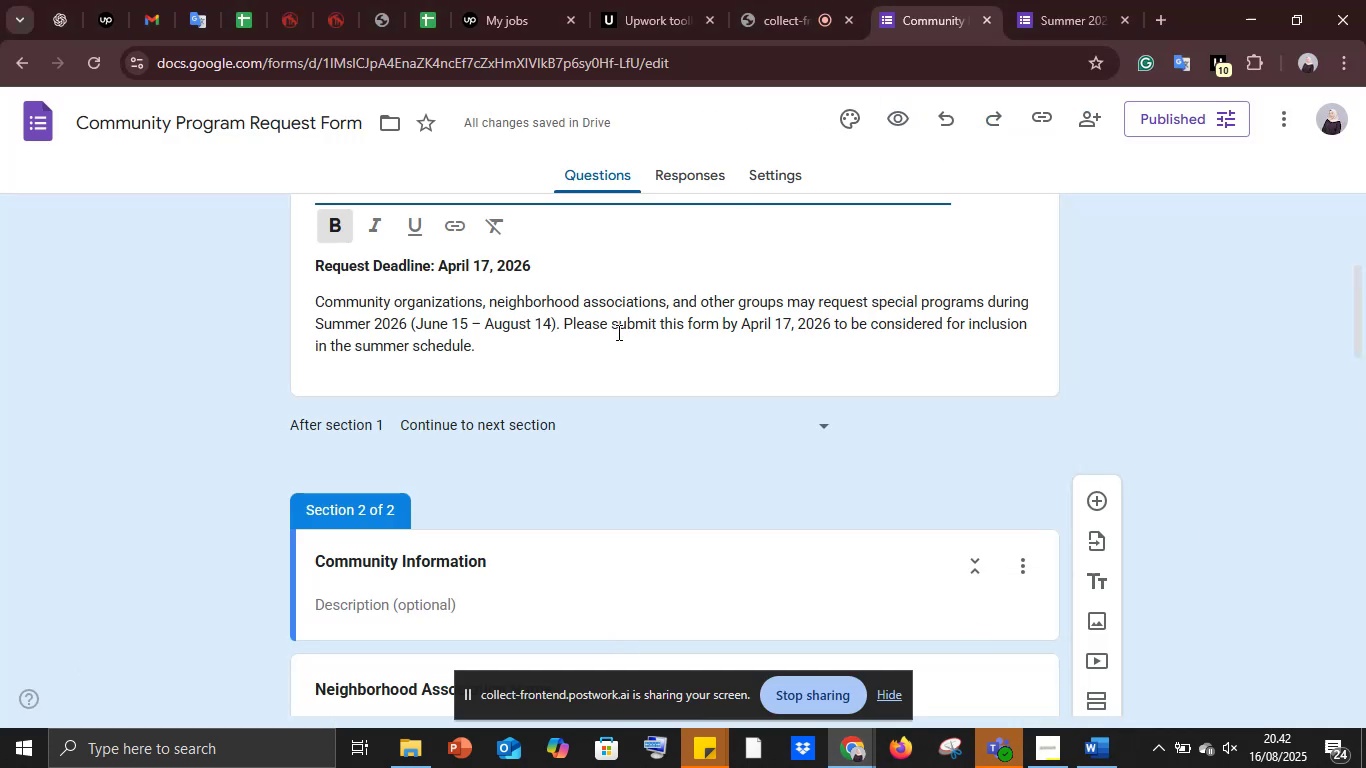 
scroll: coordinate [626, 332], scroll_direction: down, amount: 31.0
 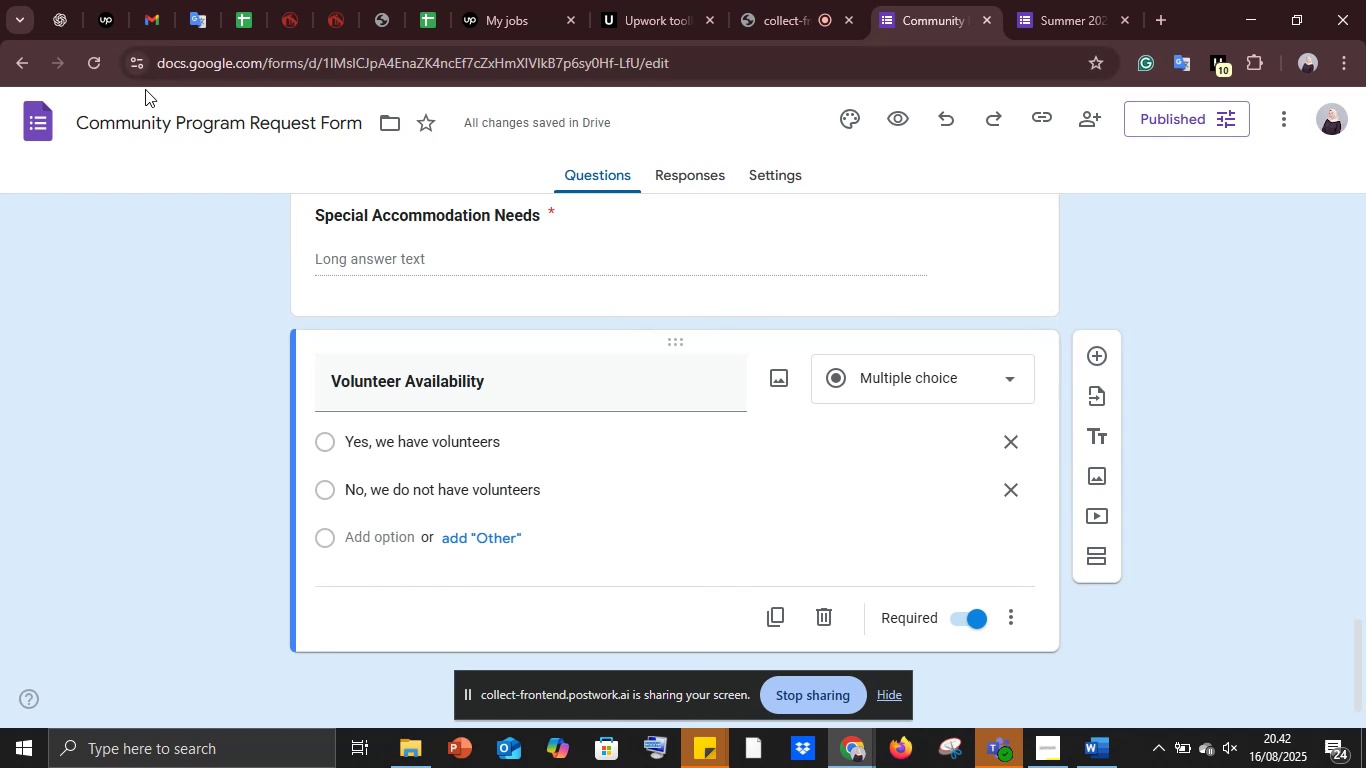 
mouse_move([40, 126])
 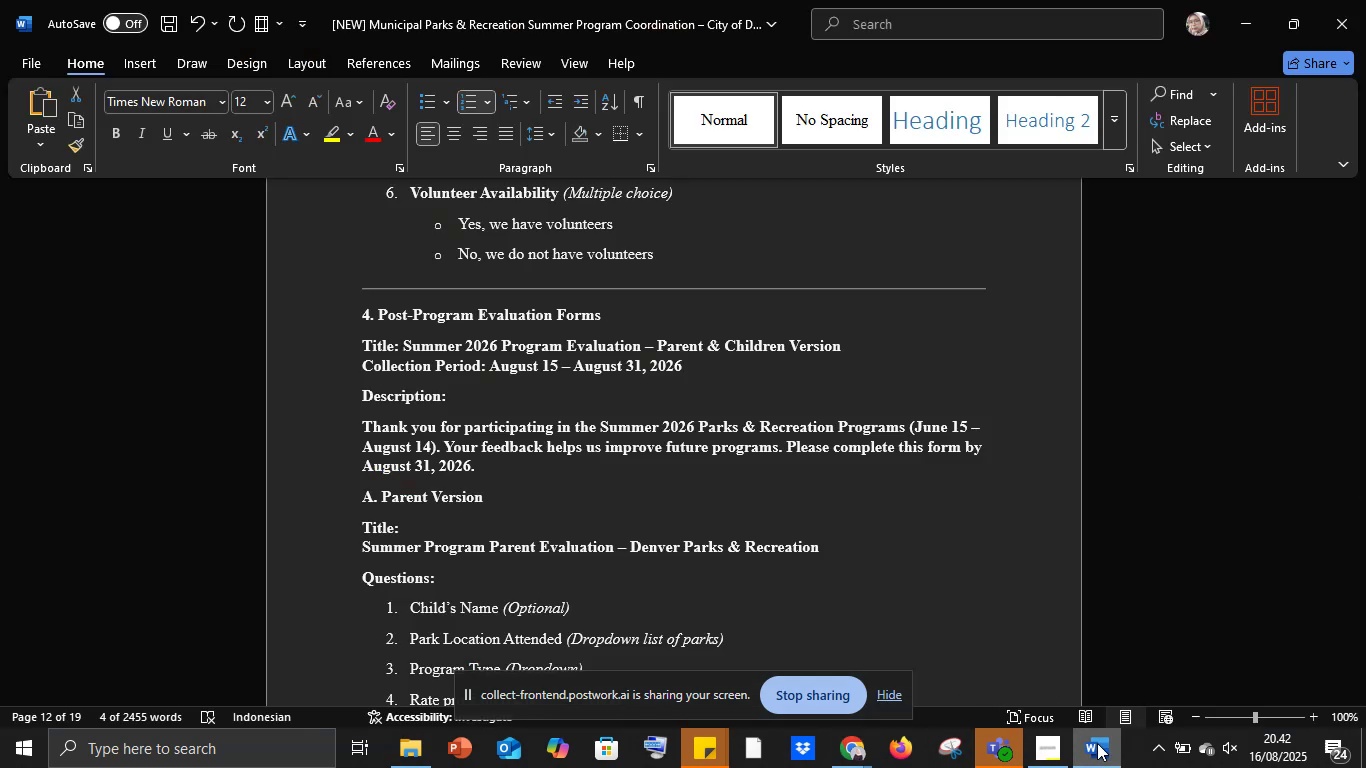 
wait(6.81)
 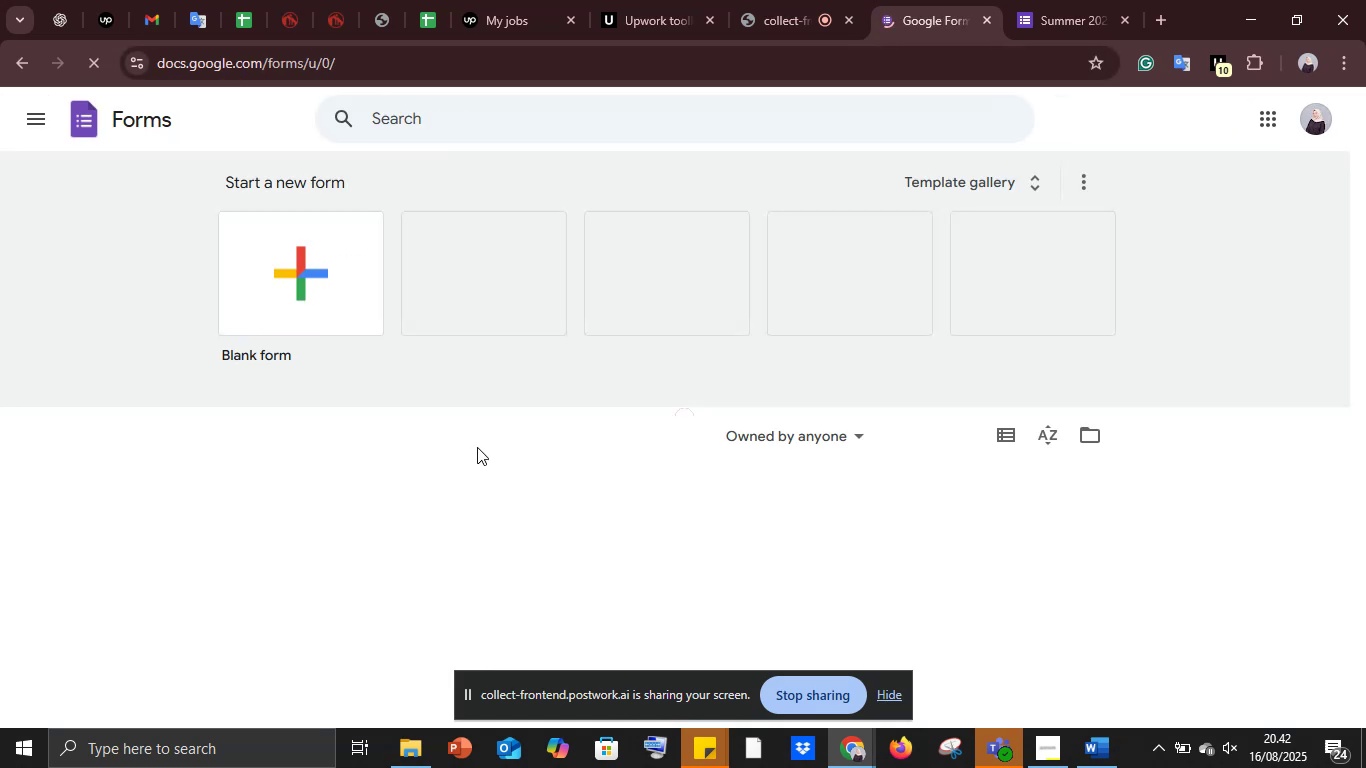 
scroll: coordinate [785, 533], scroll_direction: down, amount: 1.0
 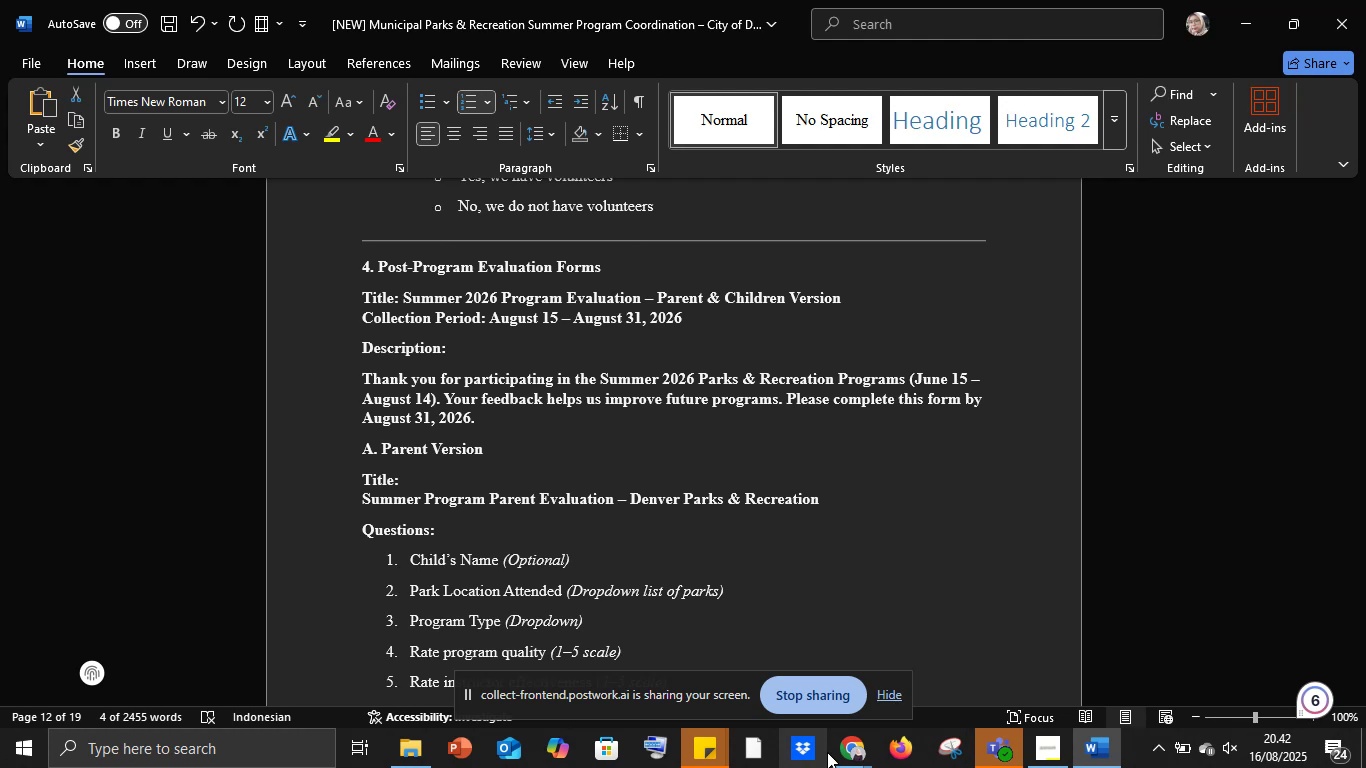 
left_click([856, 765])
 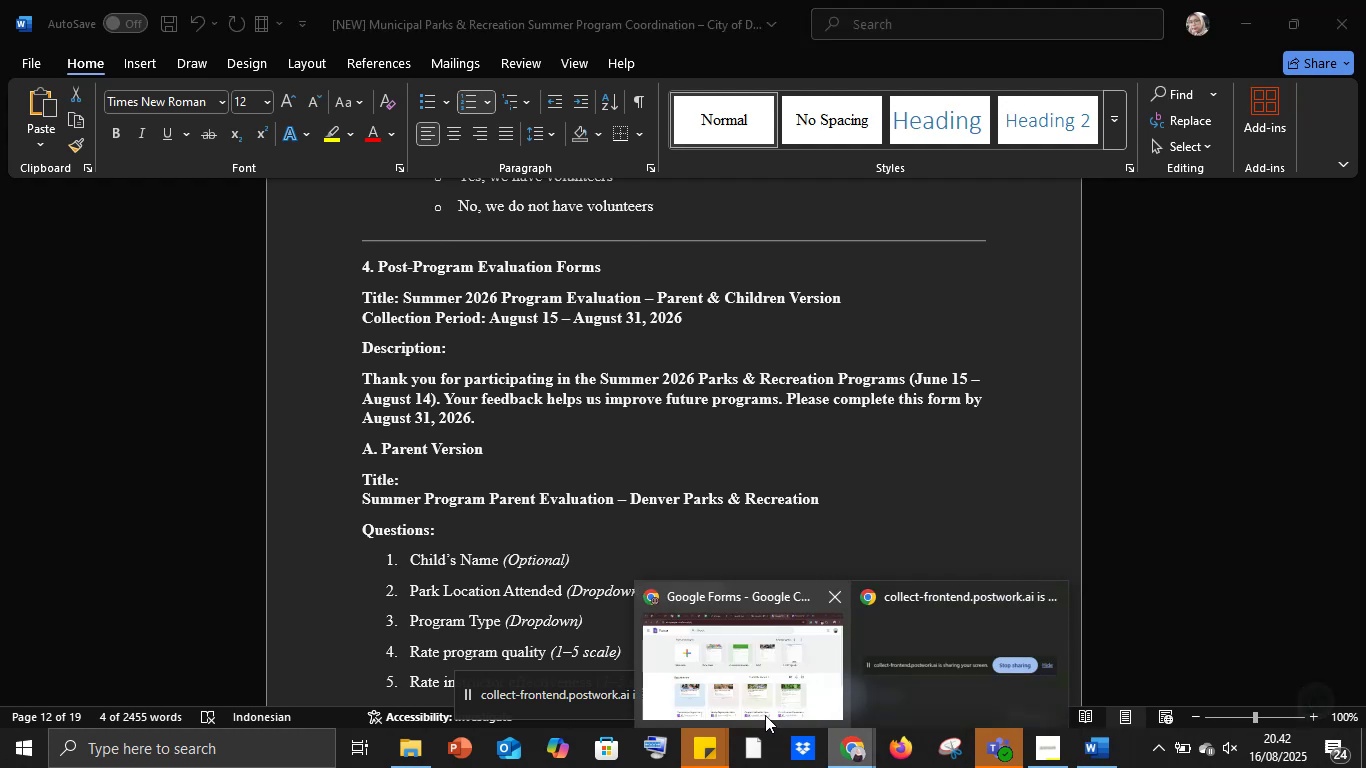 
left_click([764, 714])
 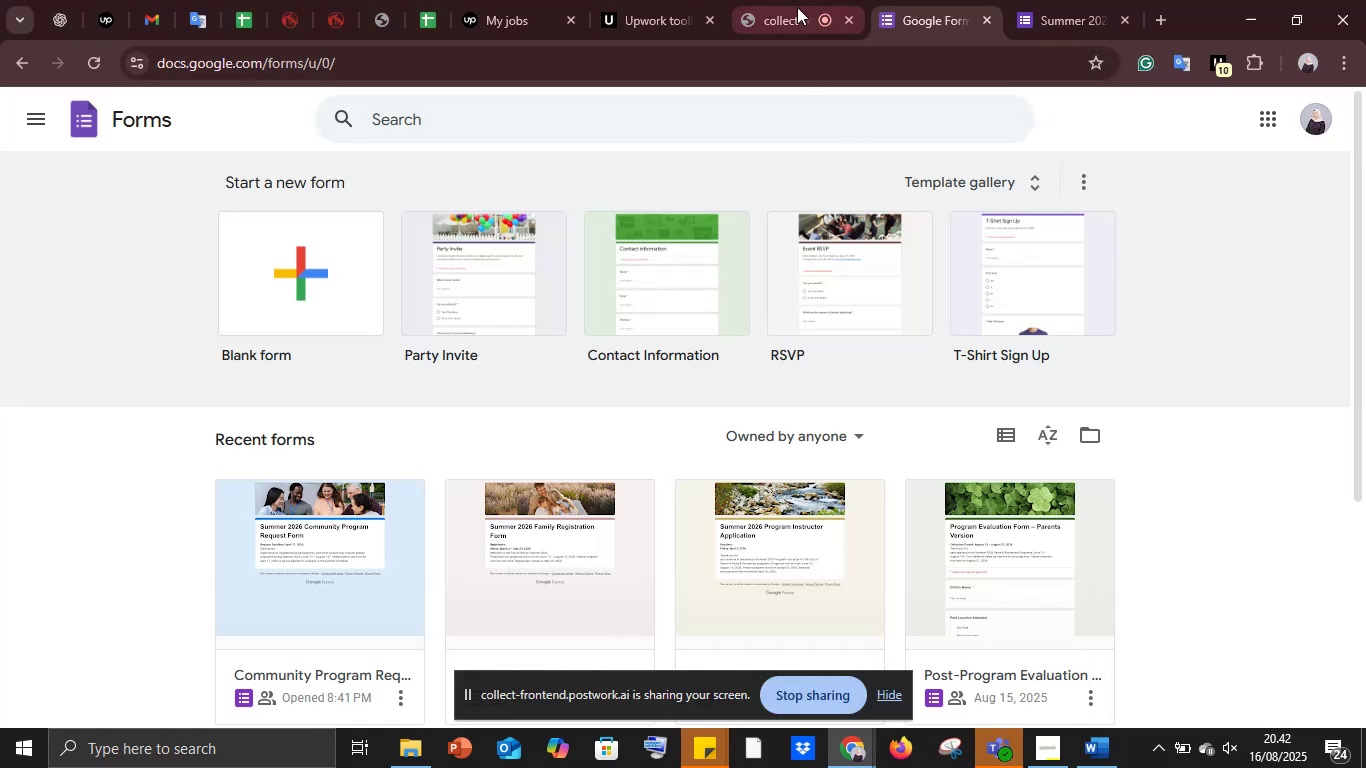 
left_click([794, 3])
 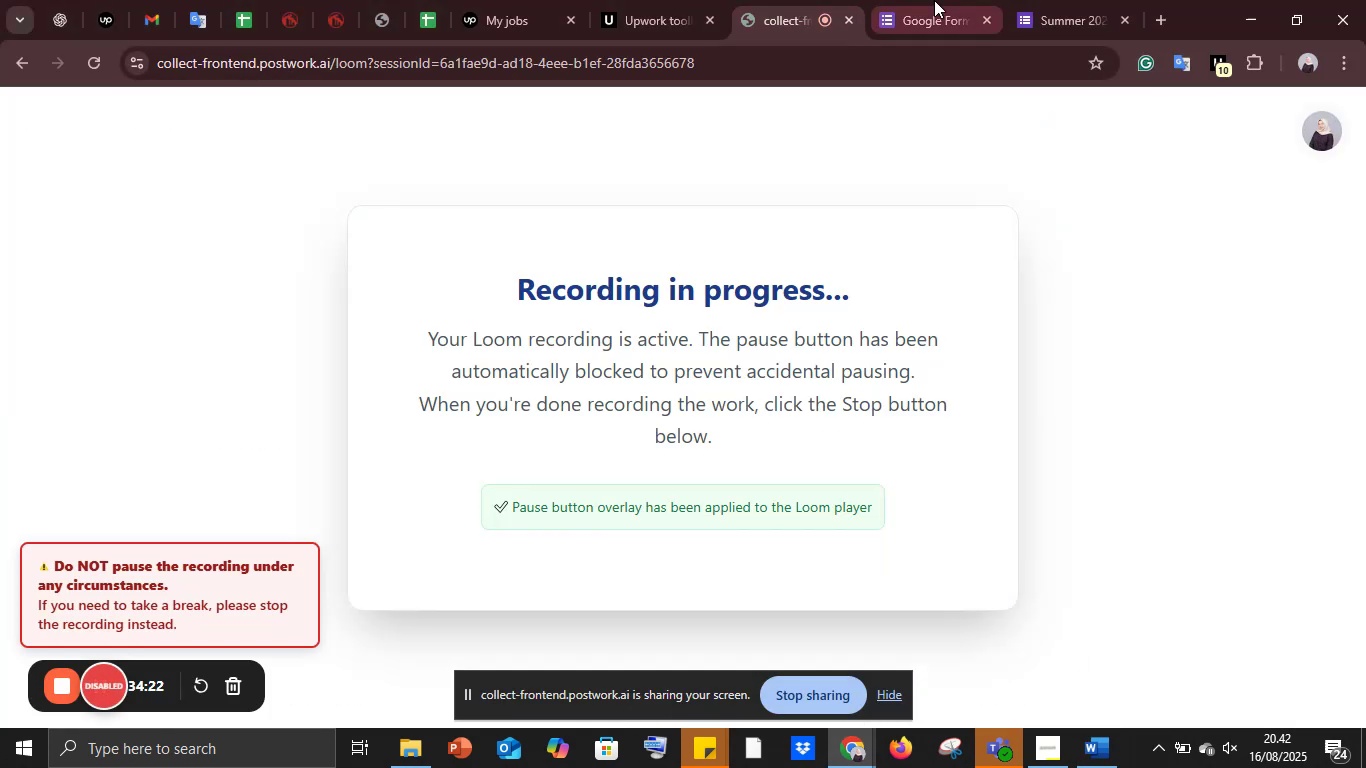 
left_click([934, 0])
 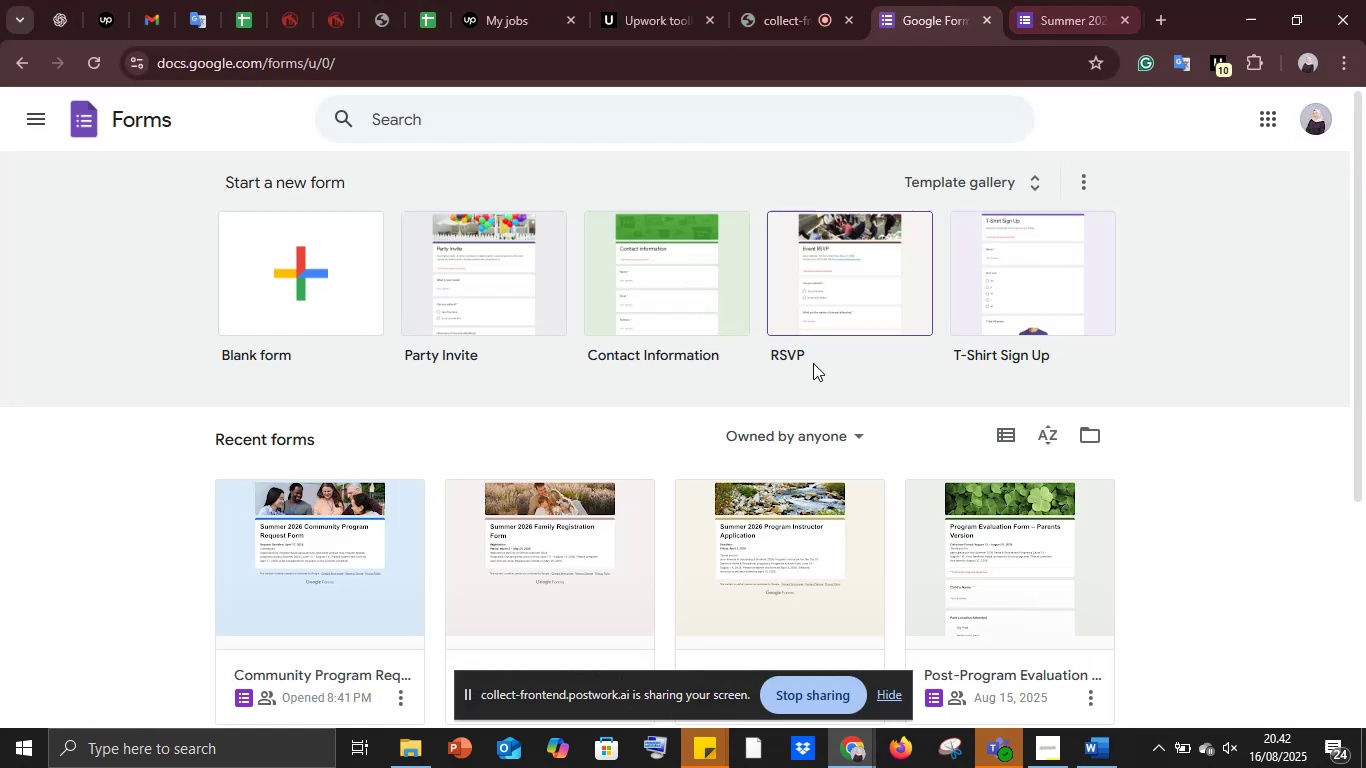 
scroll: coordinate [686, 424], scroll_direction: down, amount: 3.0
 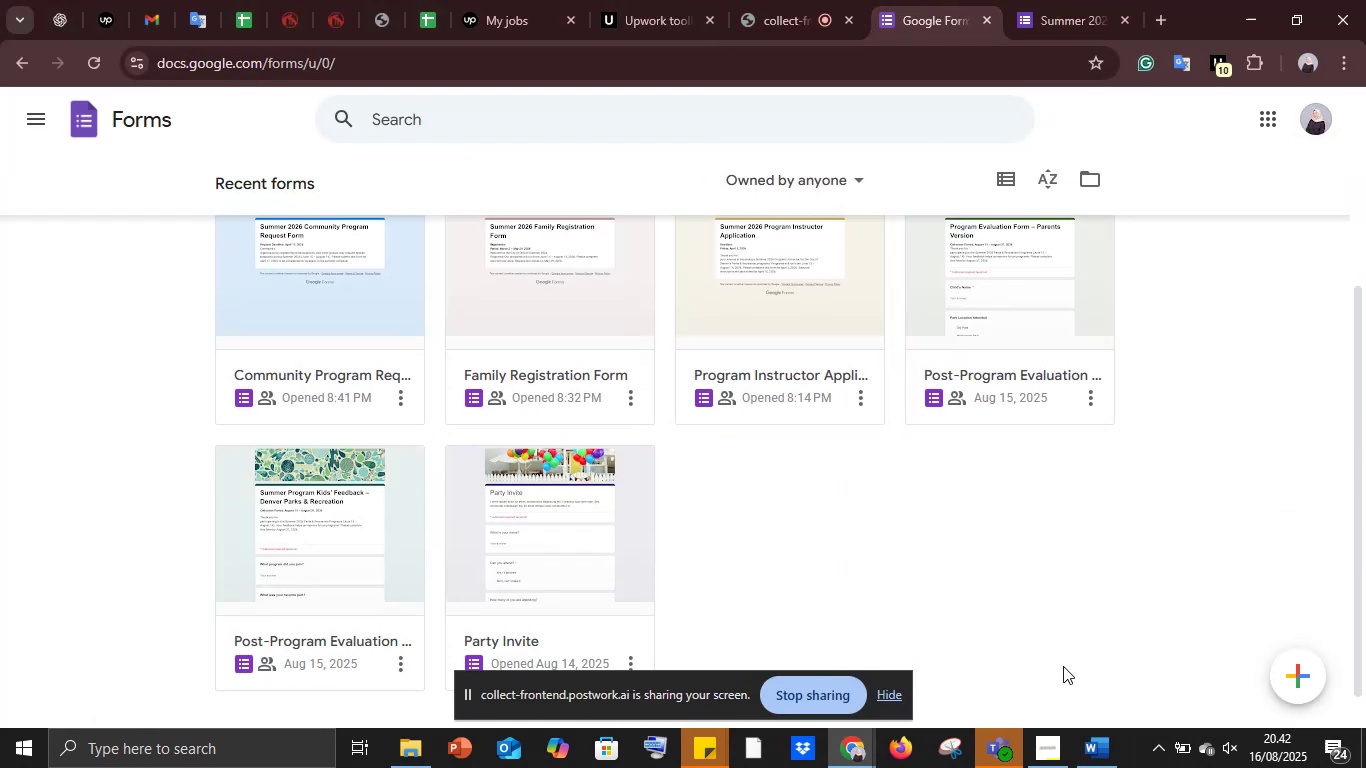 
left_click([1100, 767])
 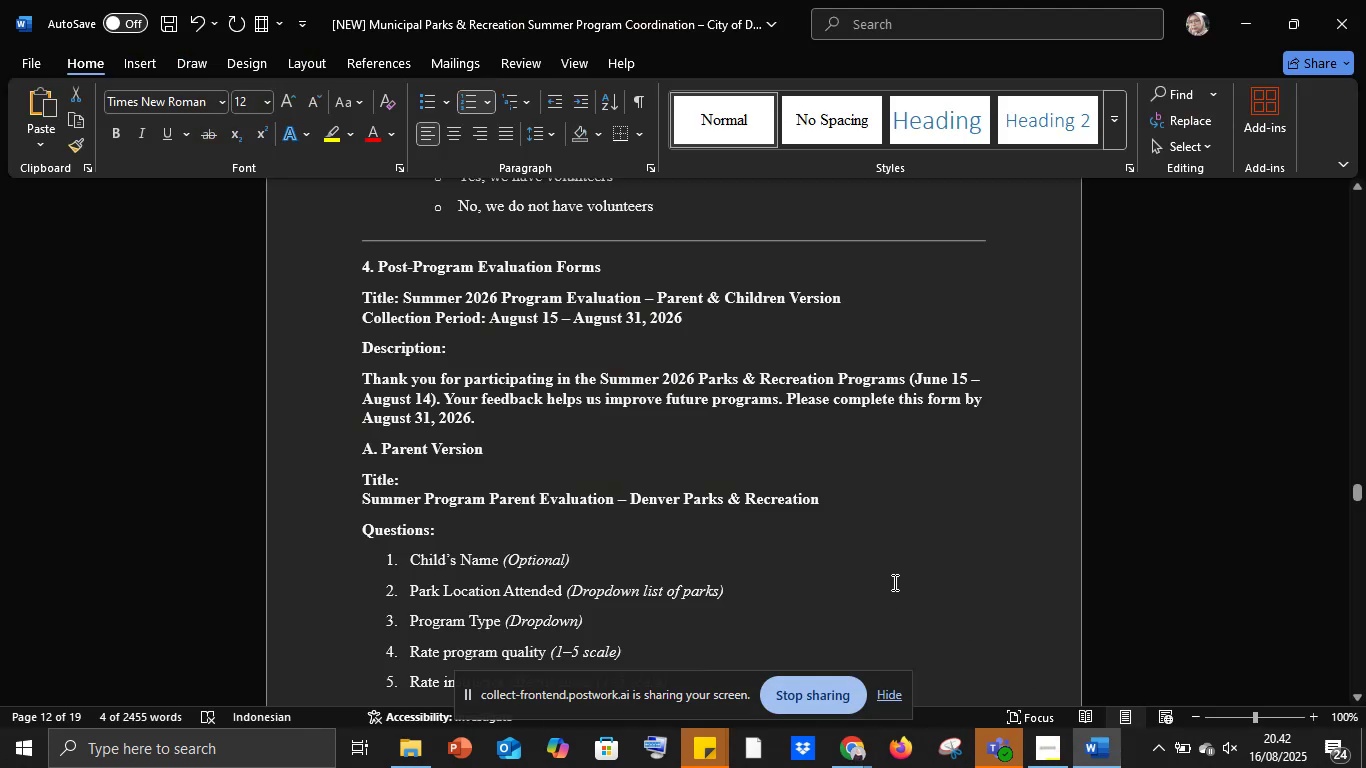 
mouse_move([1081, 708])
 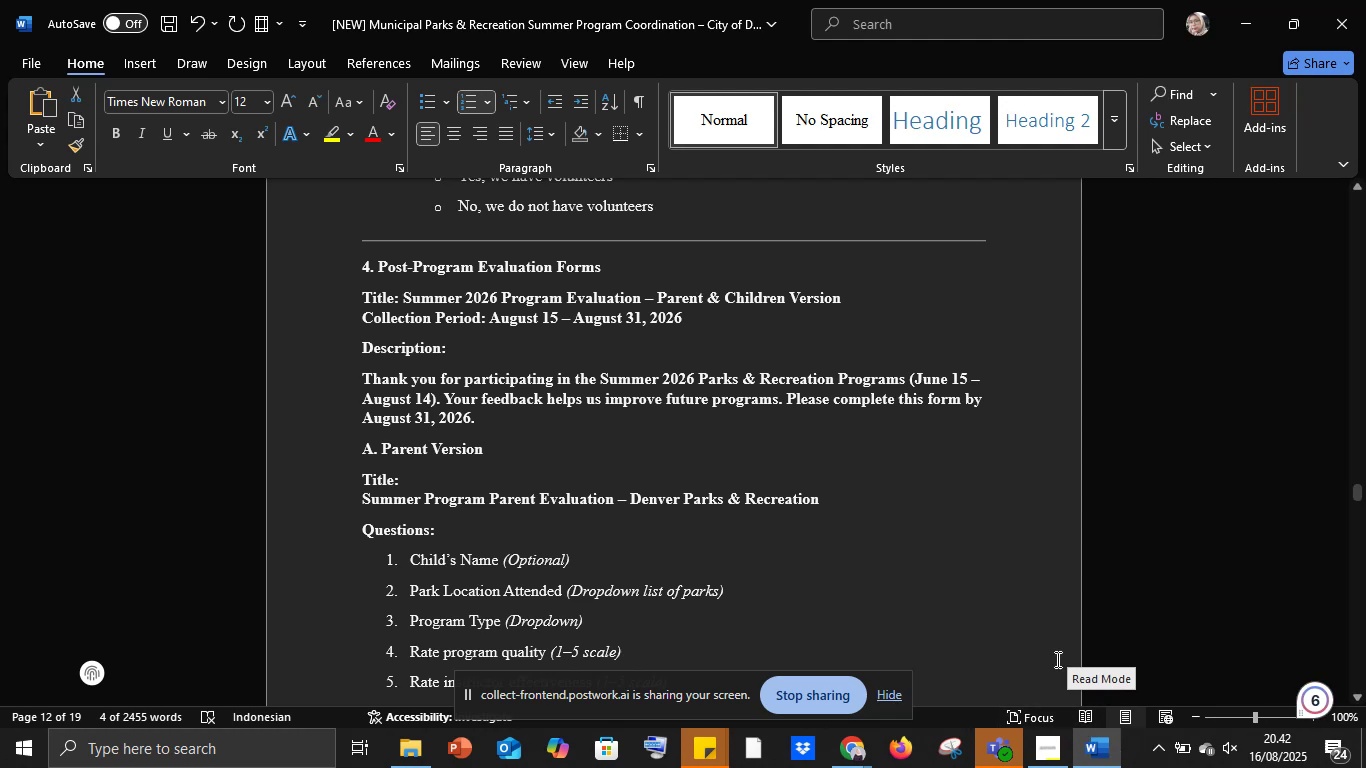 
left_click([863, 761])
 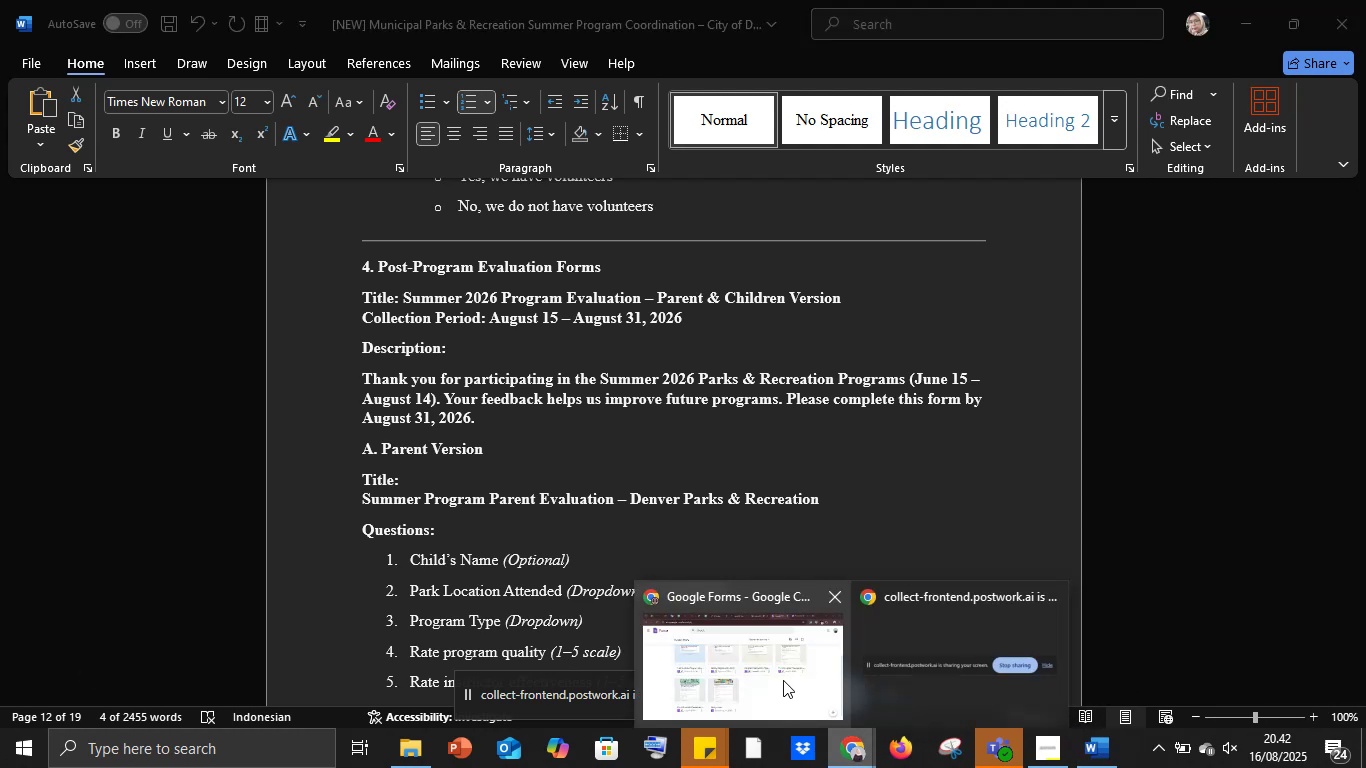 
left_click([782, 679])
 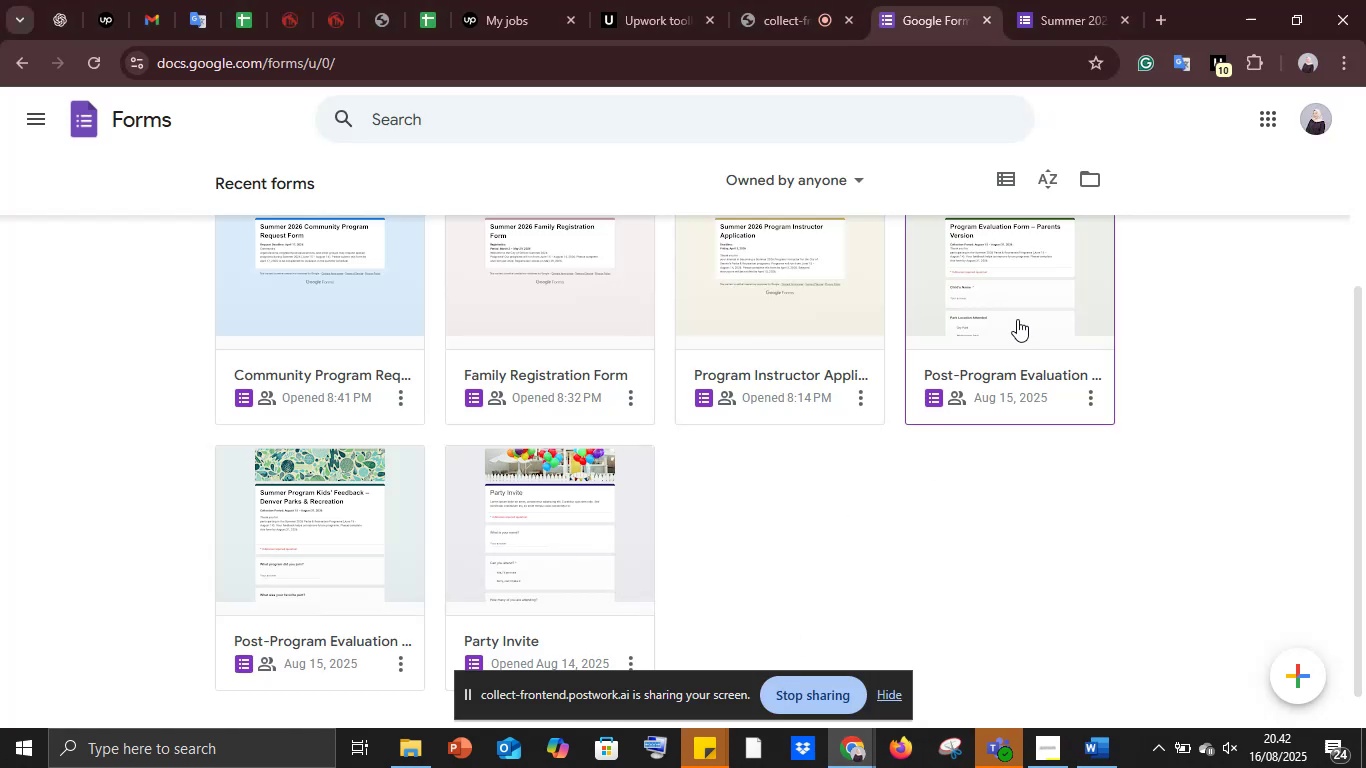 
right_click([1014, 319])
 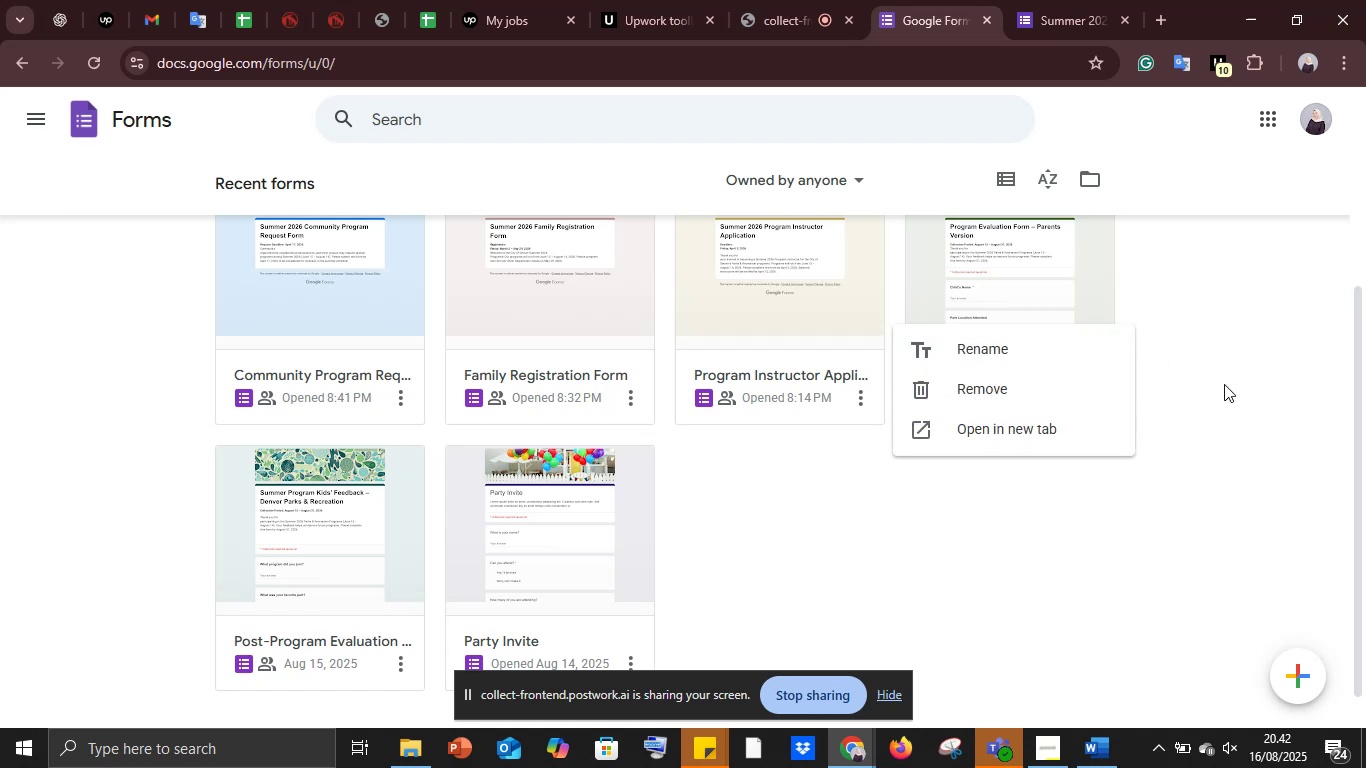 
left_click([1045, 428])
 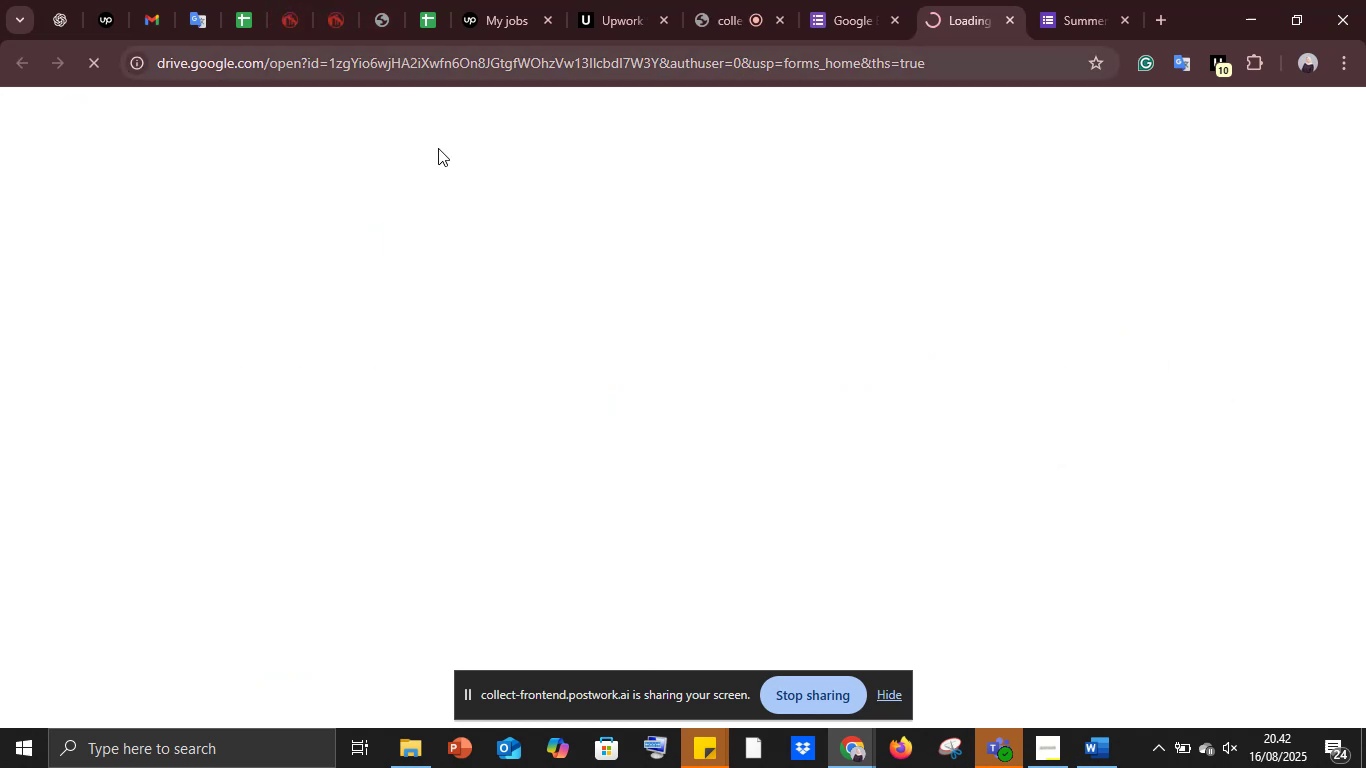 
mouse_move([438, 35])
 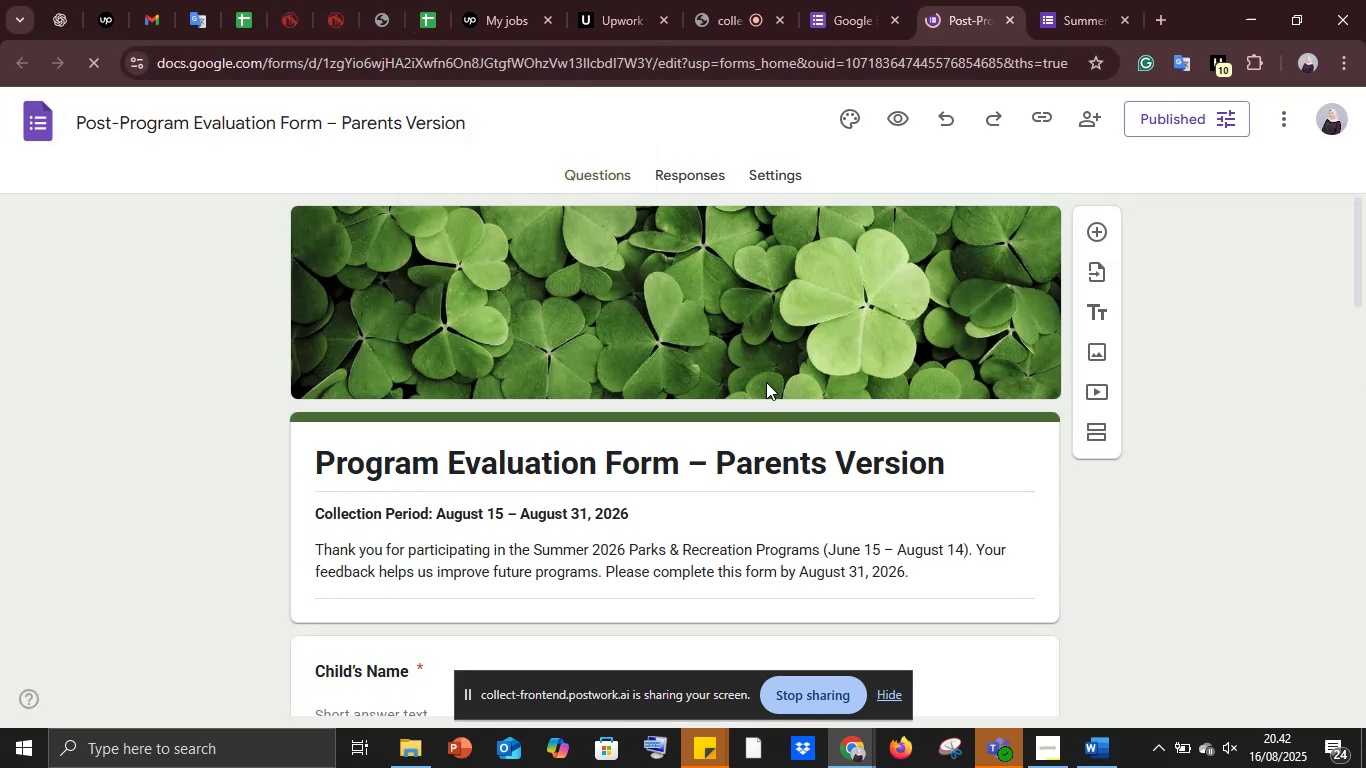 
scroll: coordinate [775, 386], scroll_direction: down, amount: 2.0
 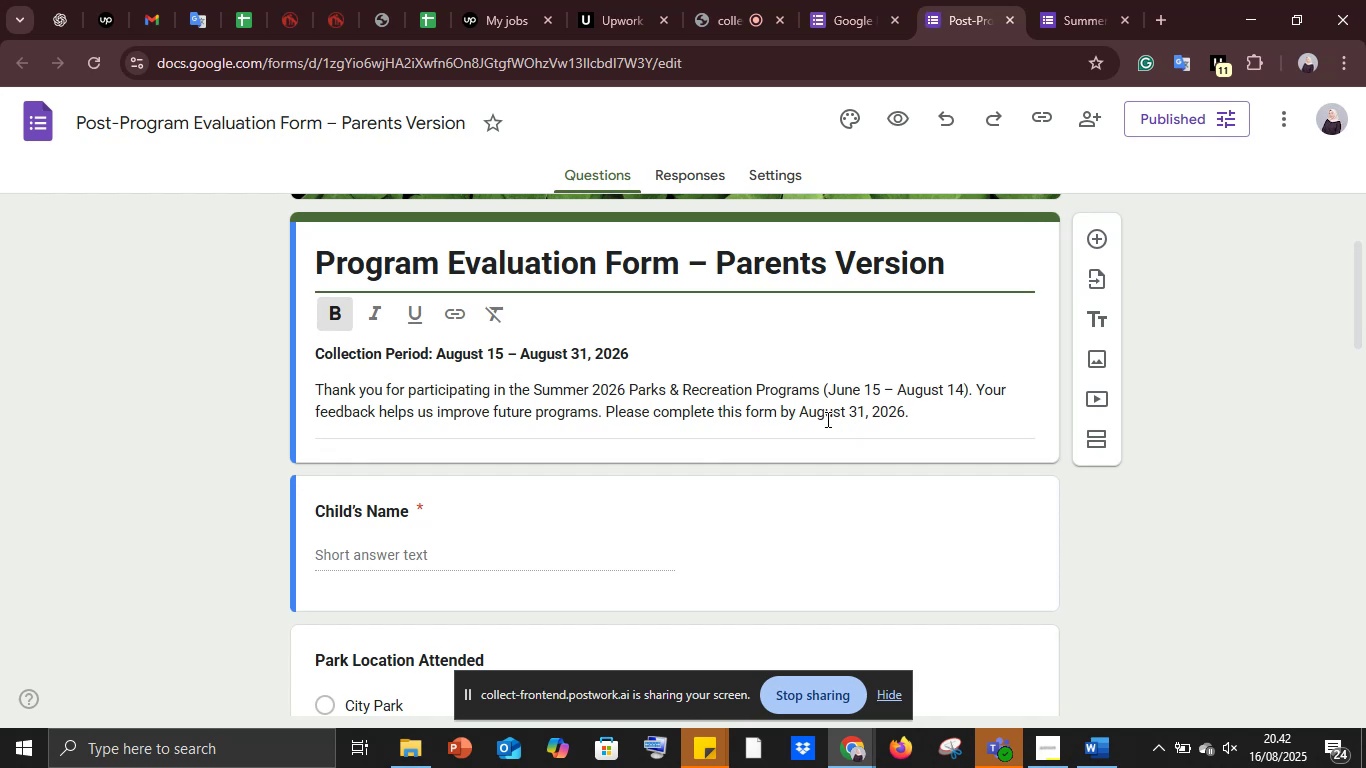 
wait(5.26)
 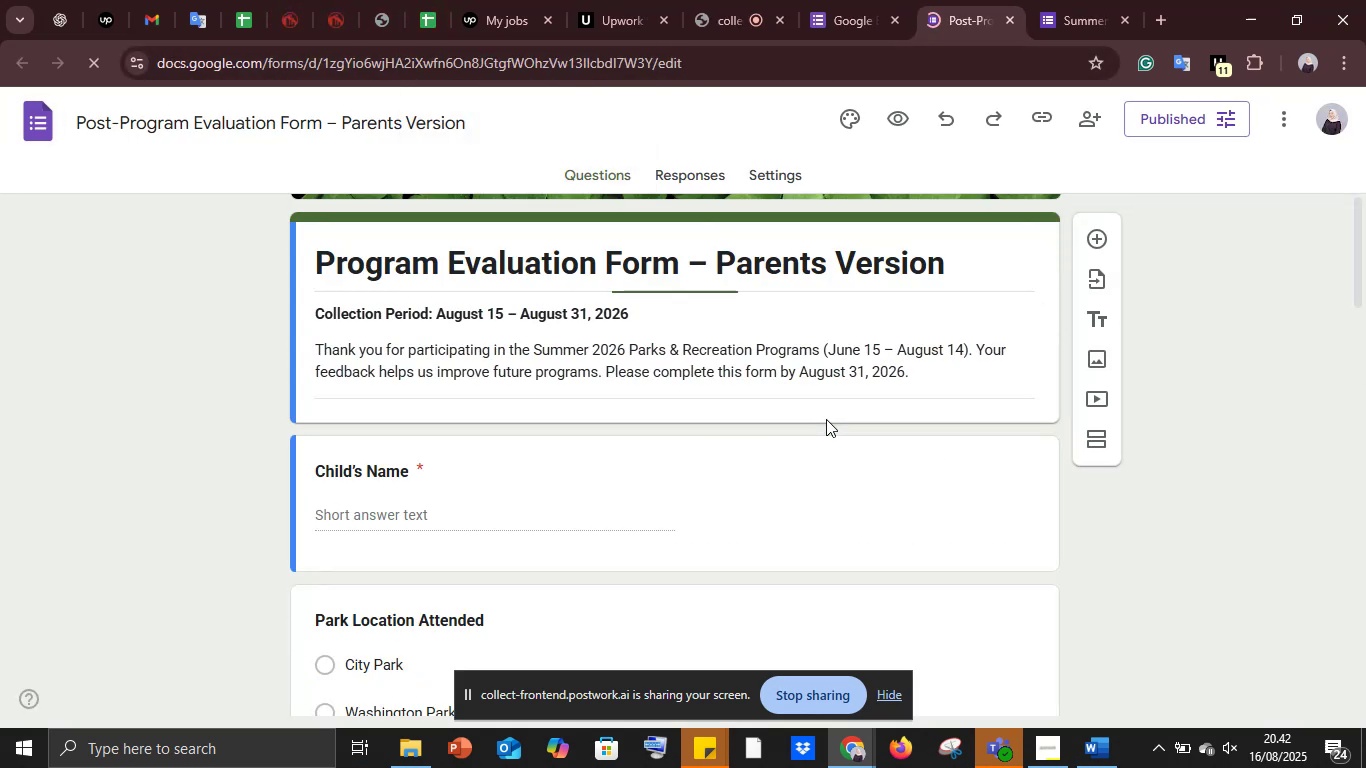 
left_click([715, 260])
 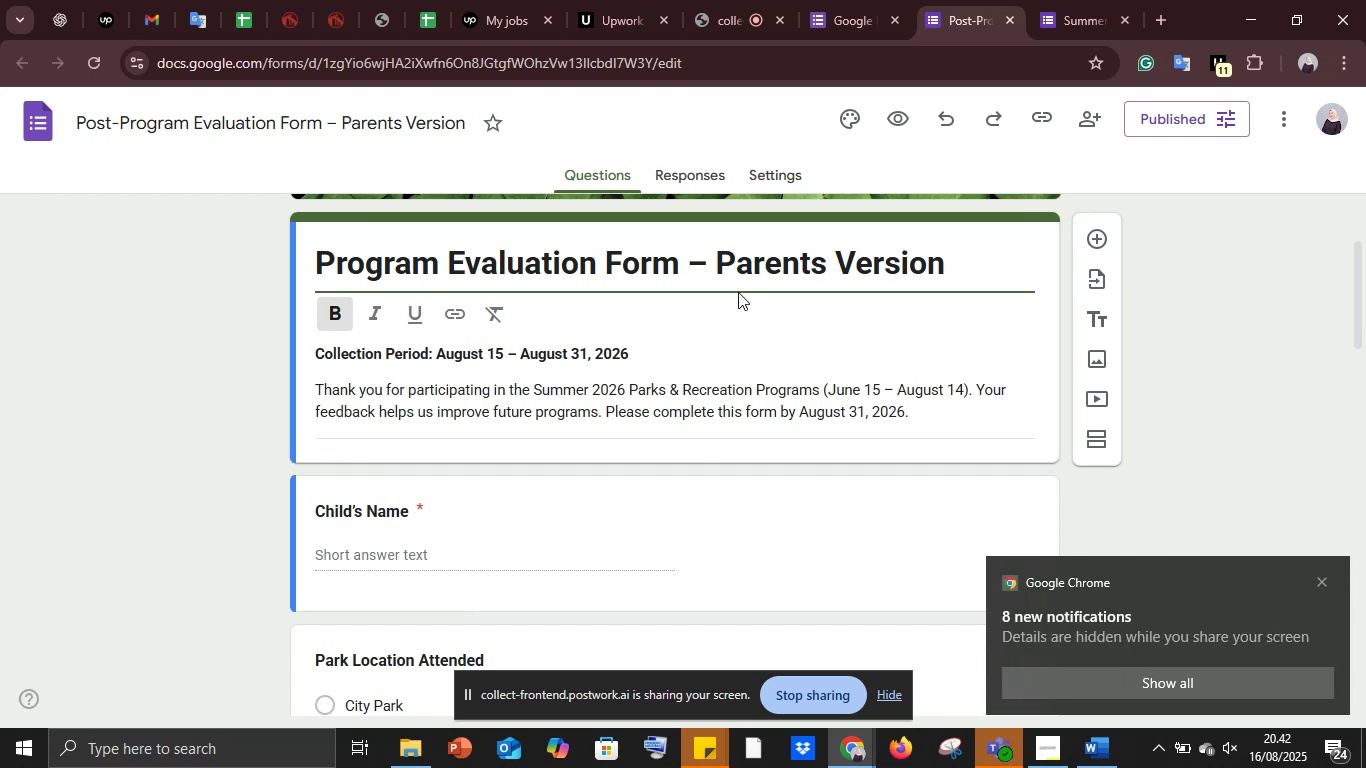 
key(Backspace)
 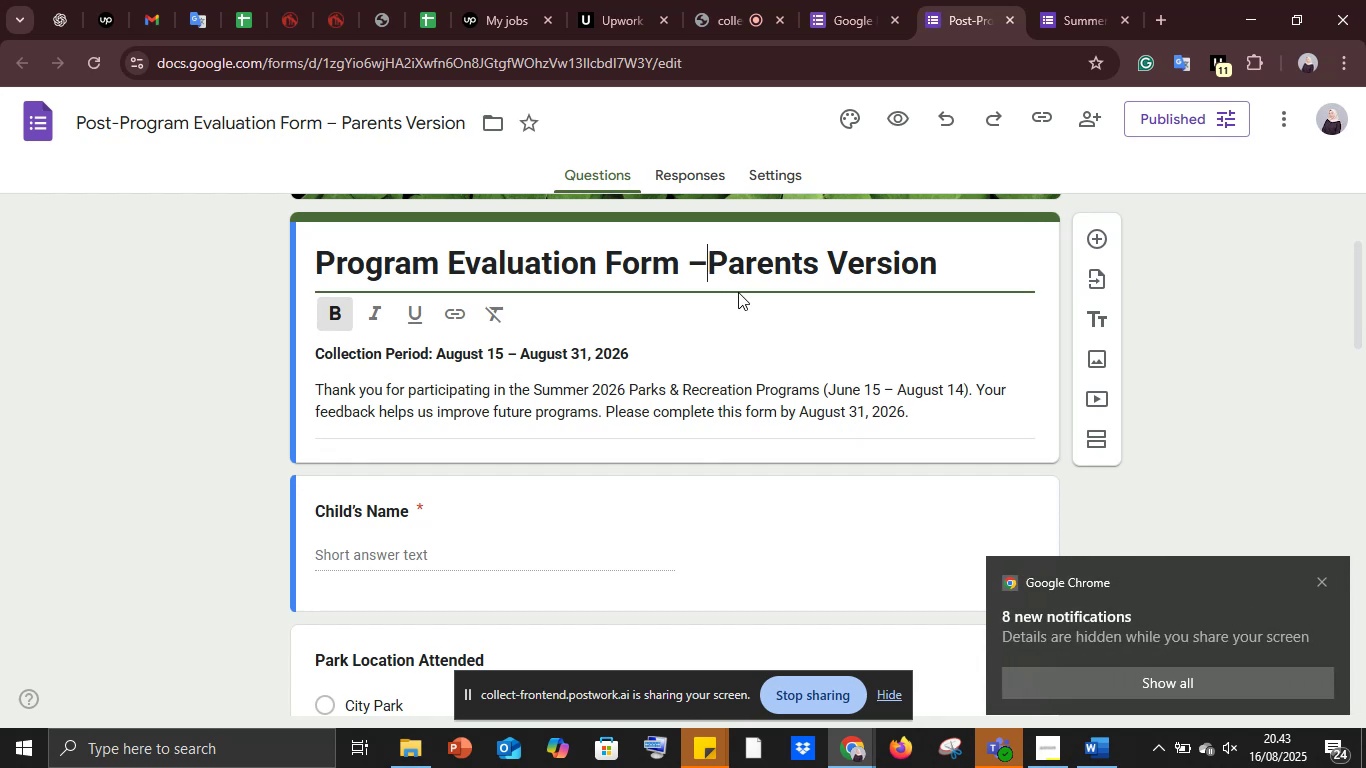 
key(Backspace)
 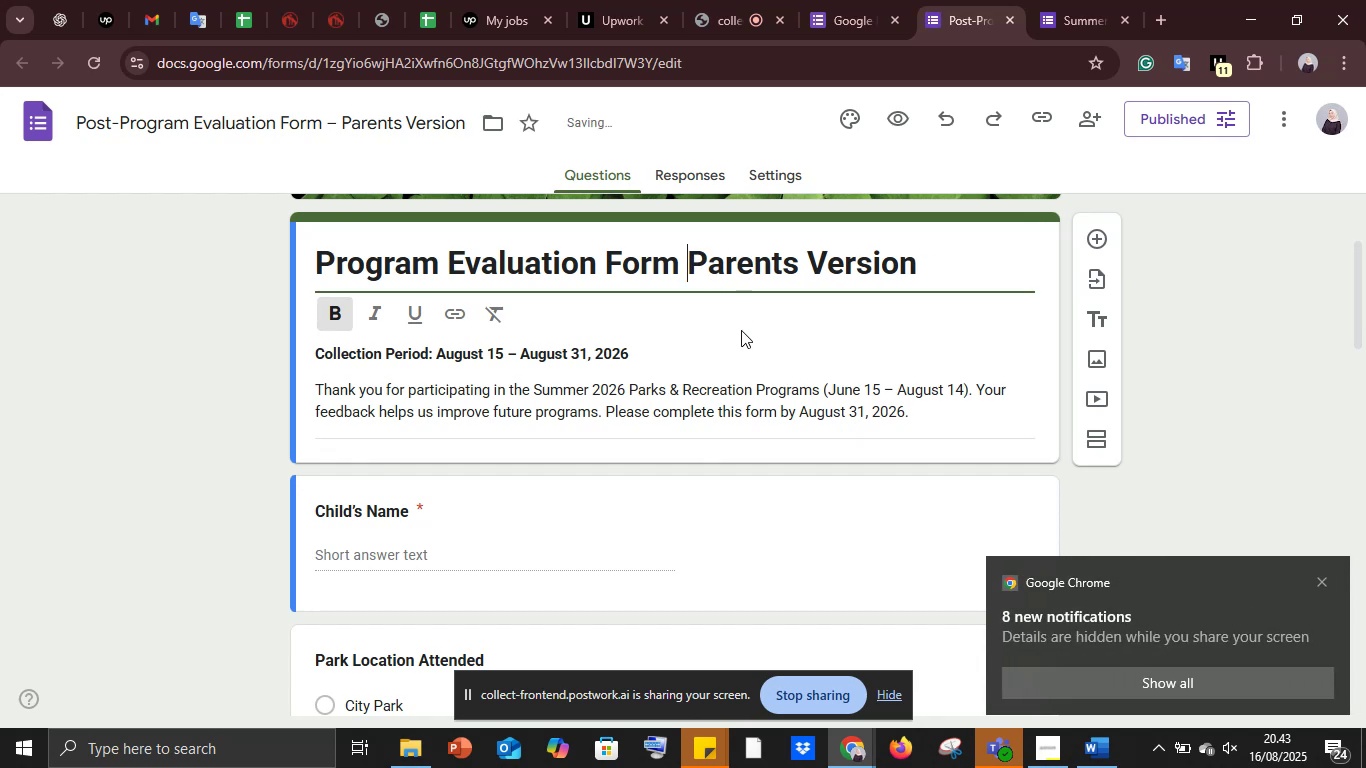 
scroll: coordinate [741, 334], scroll_direction: down, amount: 1.0
 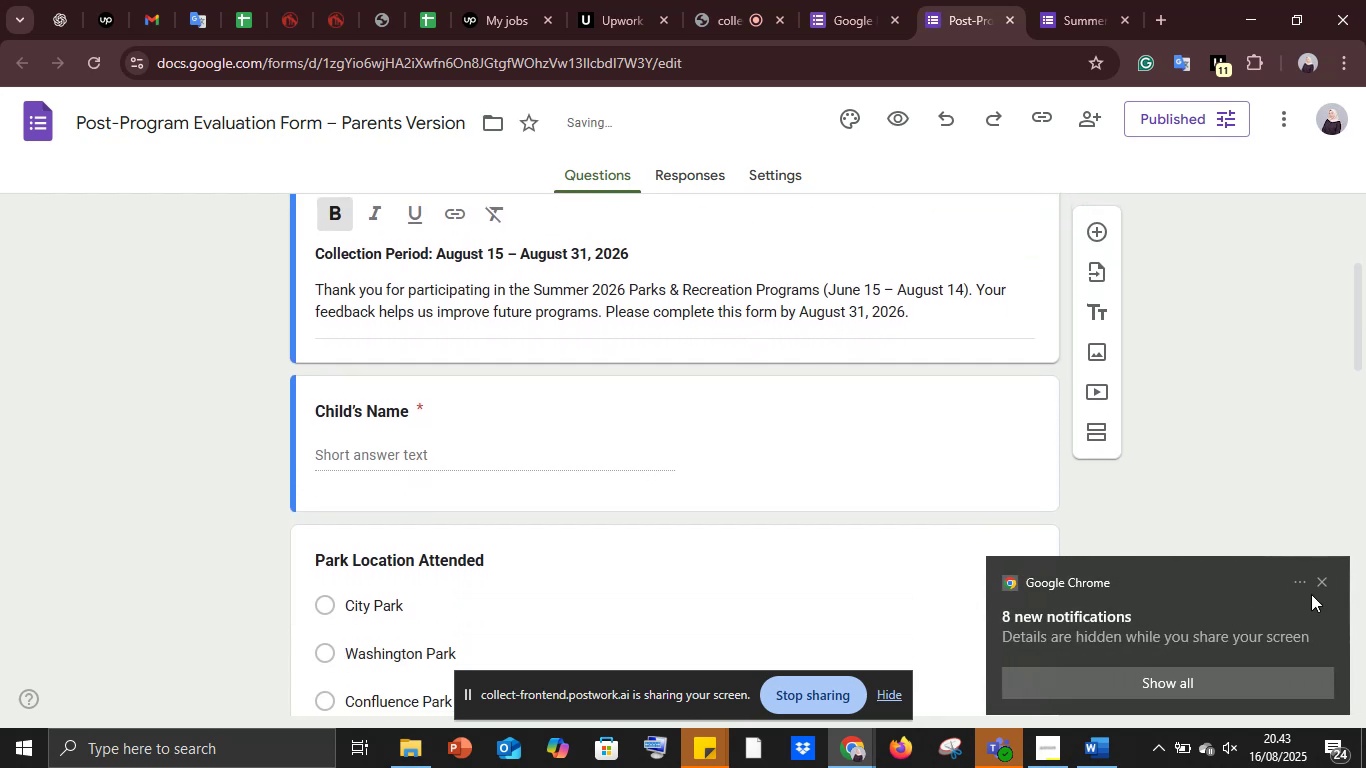 
left_click([1316, 580])
 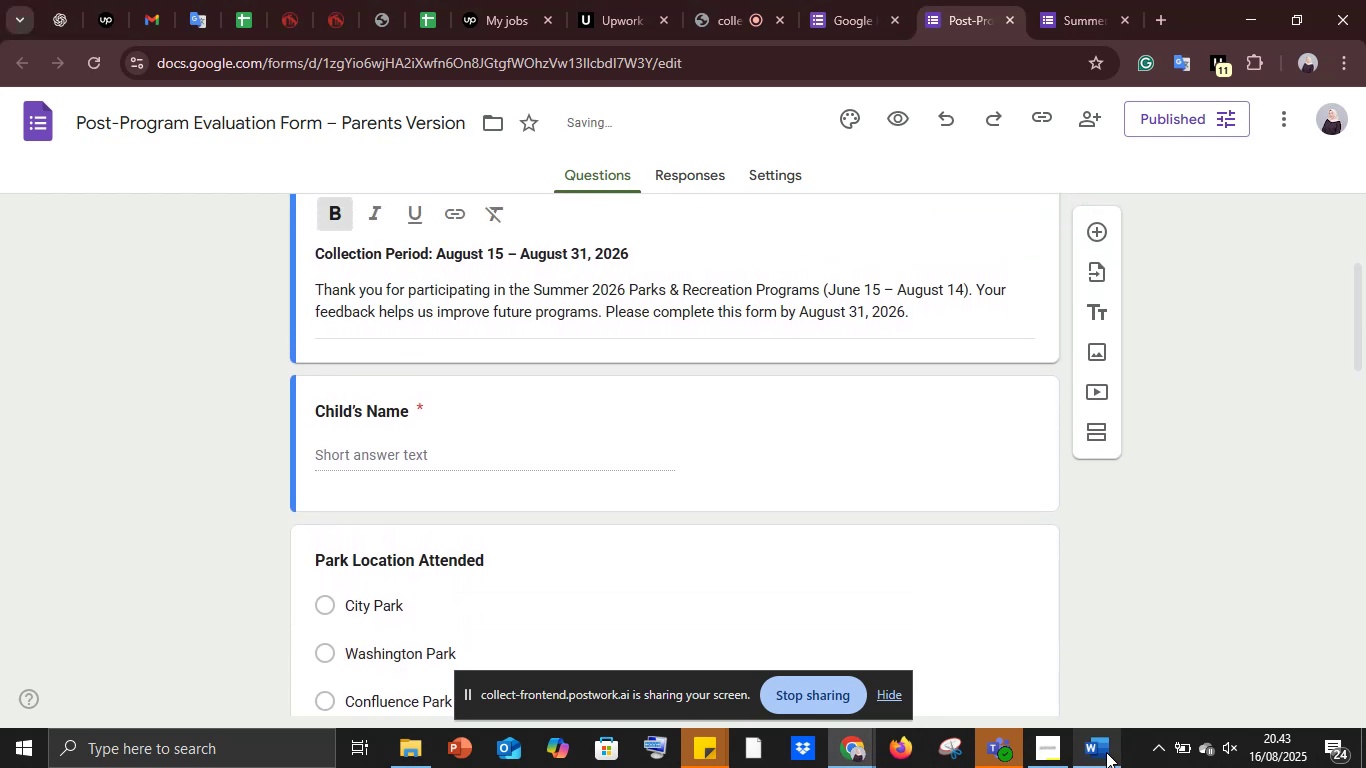 
left_click([1106, 752])
 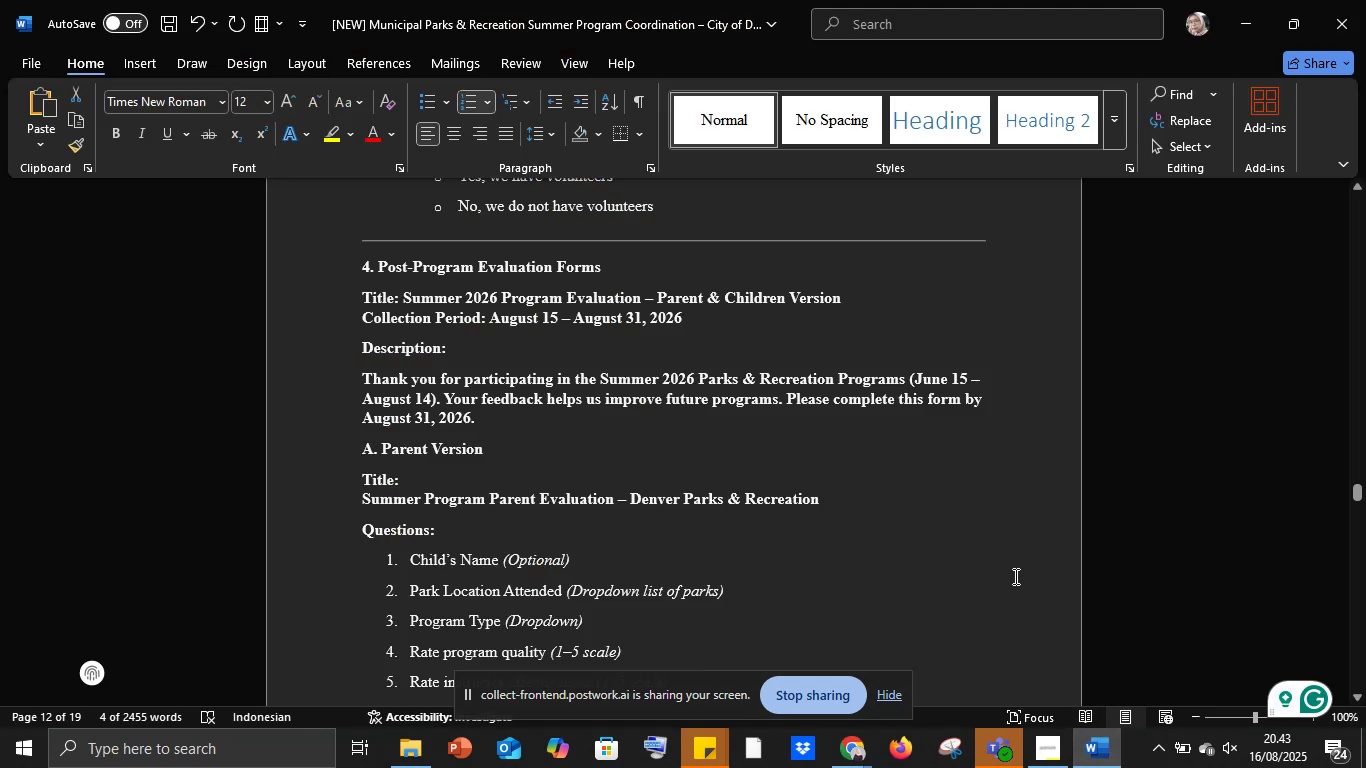 
scroll: coordinate [1014, 576], scroll_direction: down, amount: 1.0
 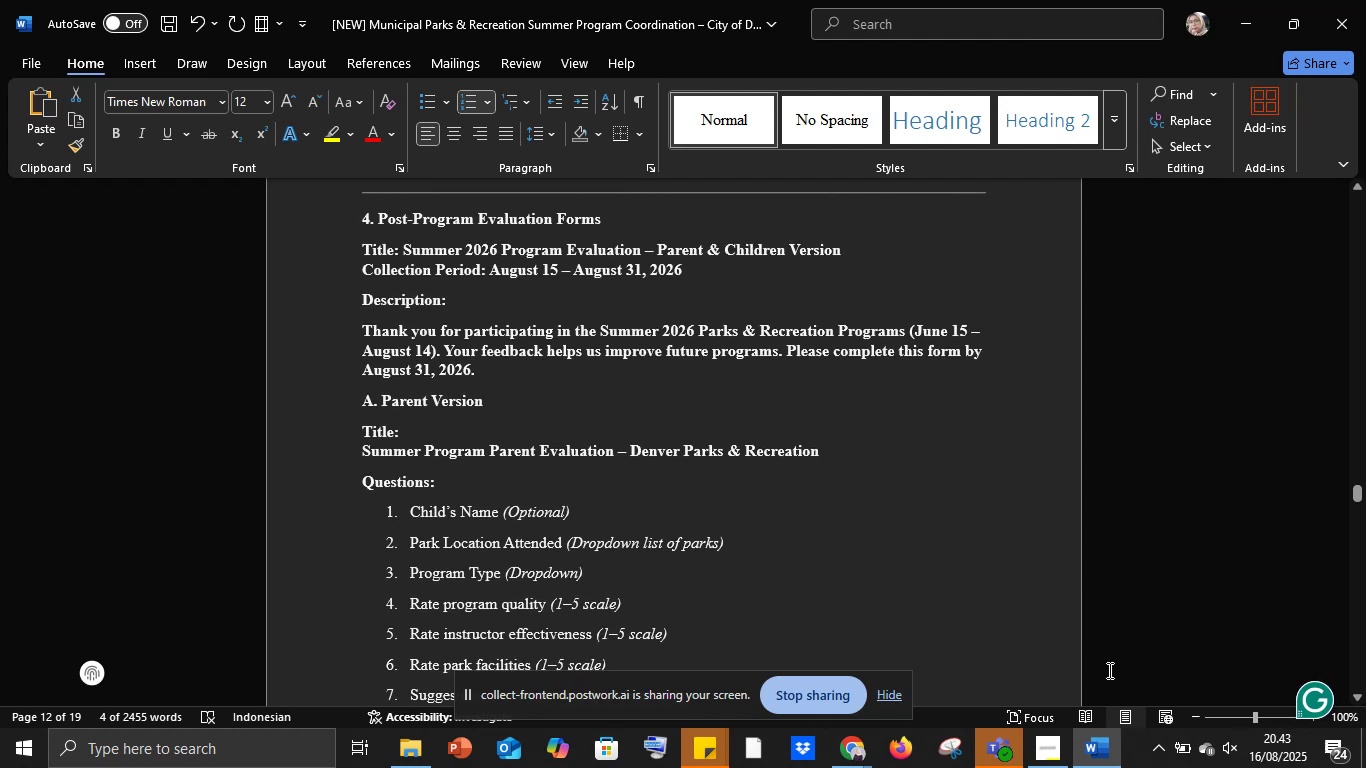 
left_click([1115, 756])
 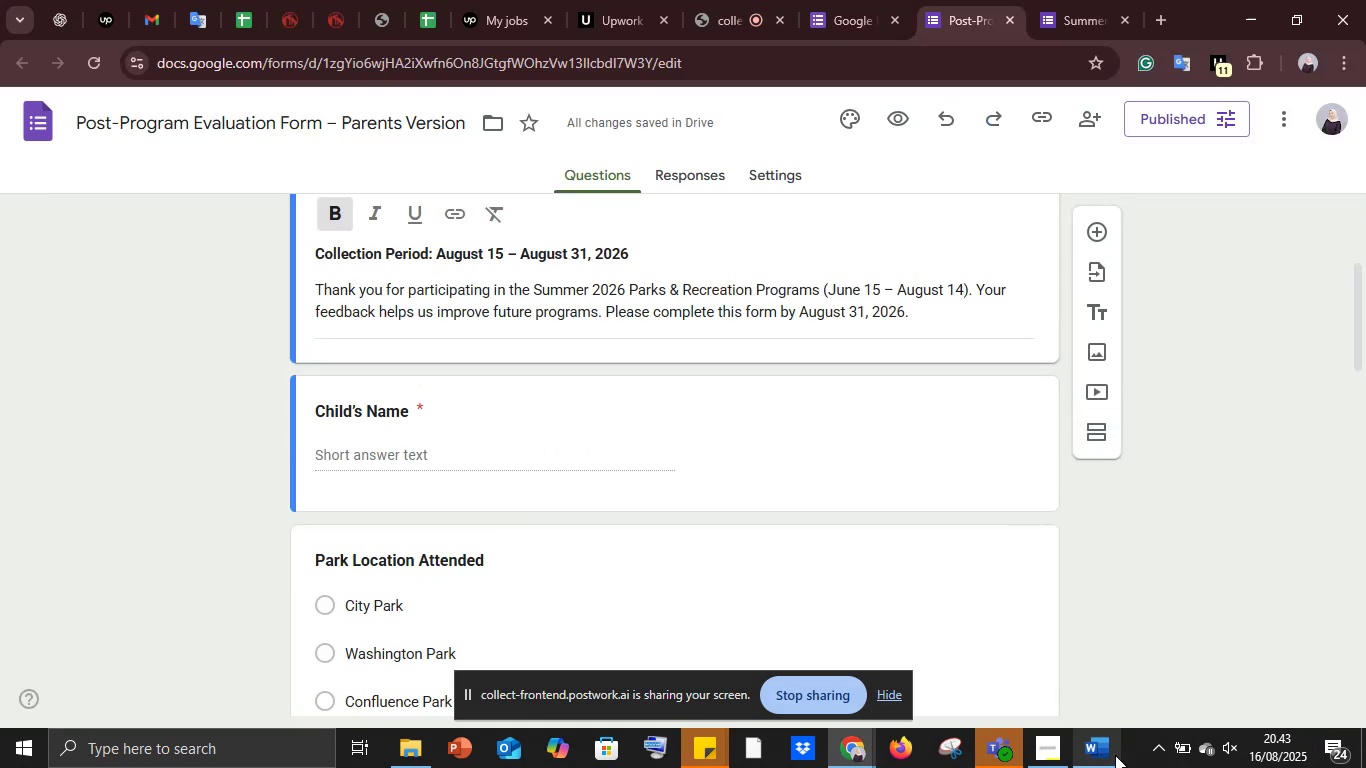 
scroll: coordinate [992, 504], scroll_direction: up, amount: 2.0
 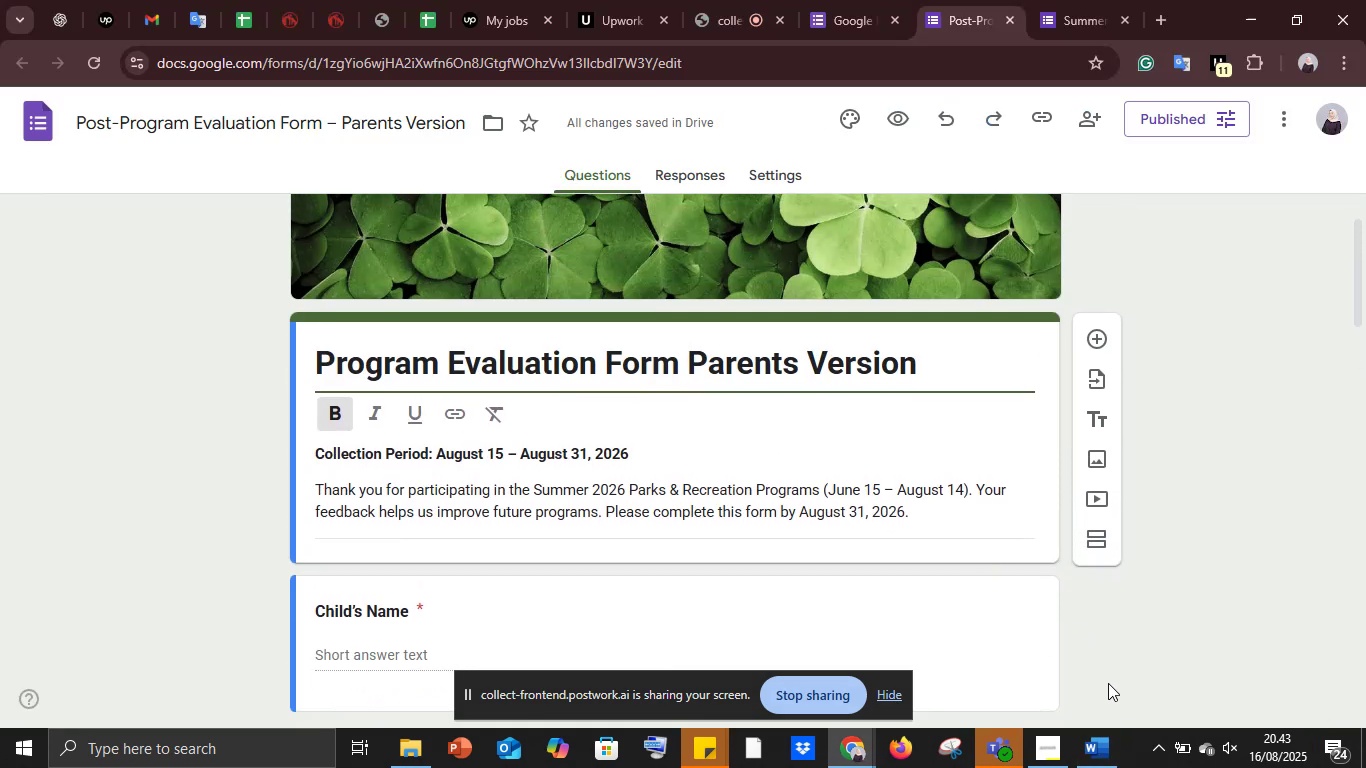 
left_click([1098, 746])
 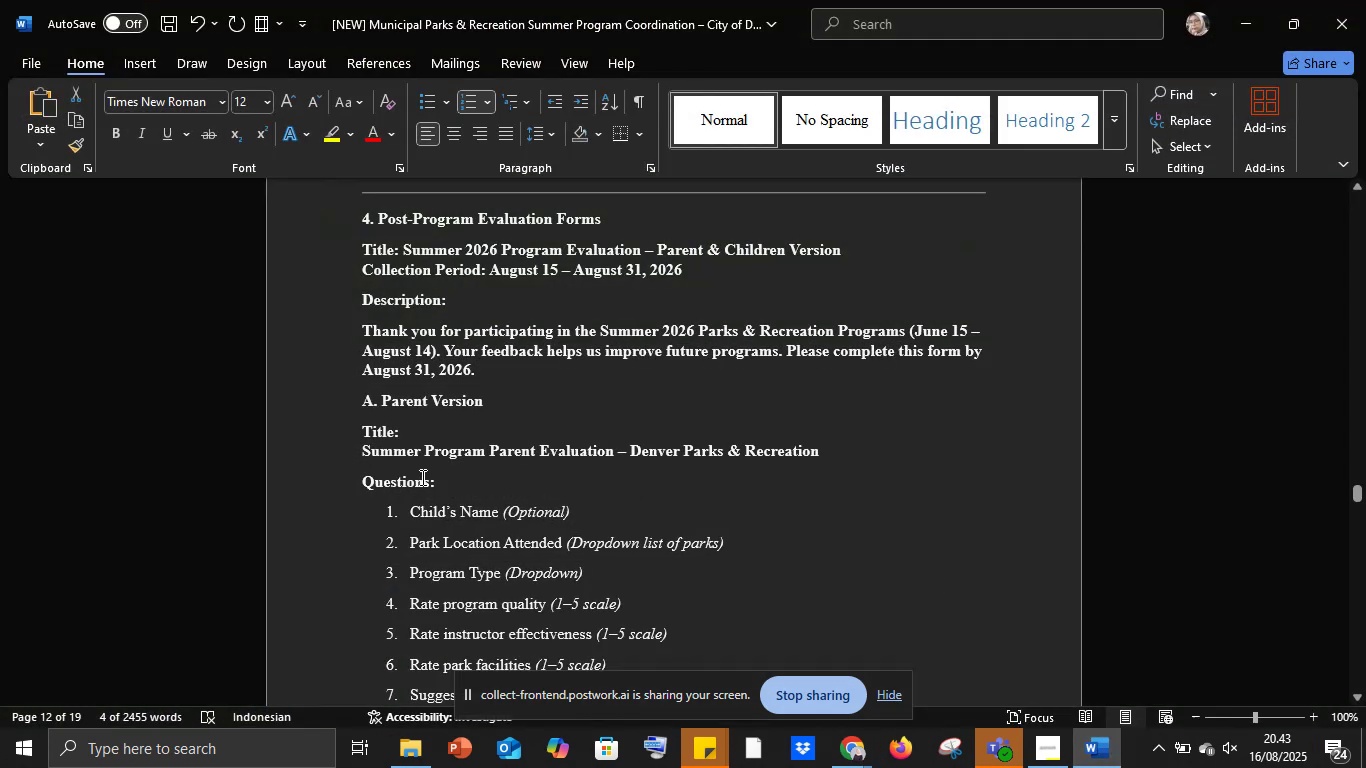 
left_click([371, 471])
 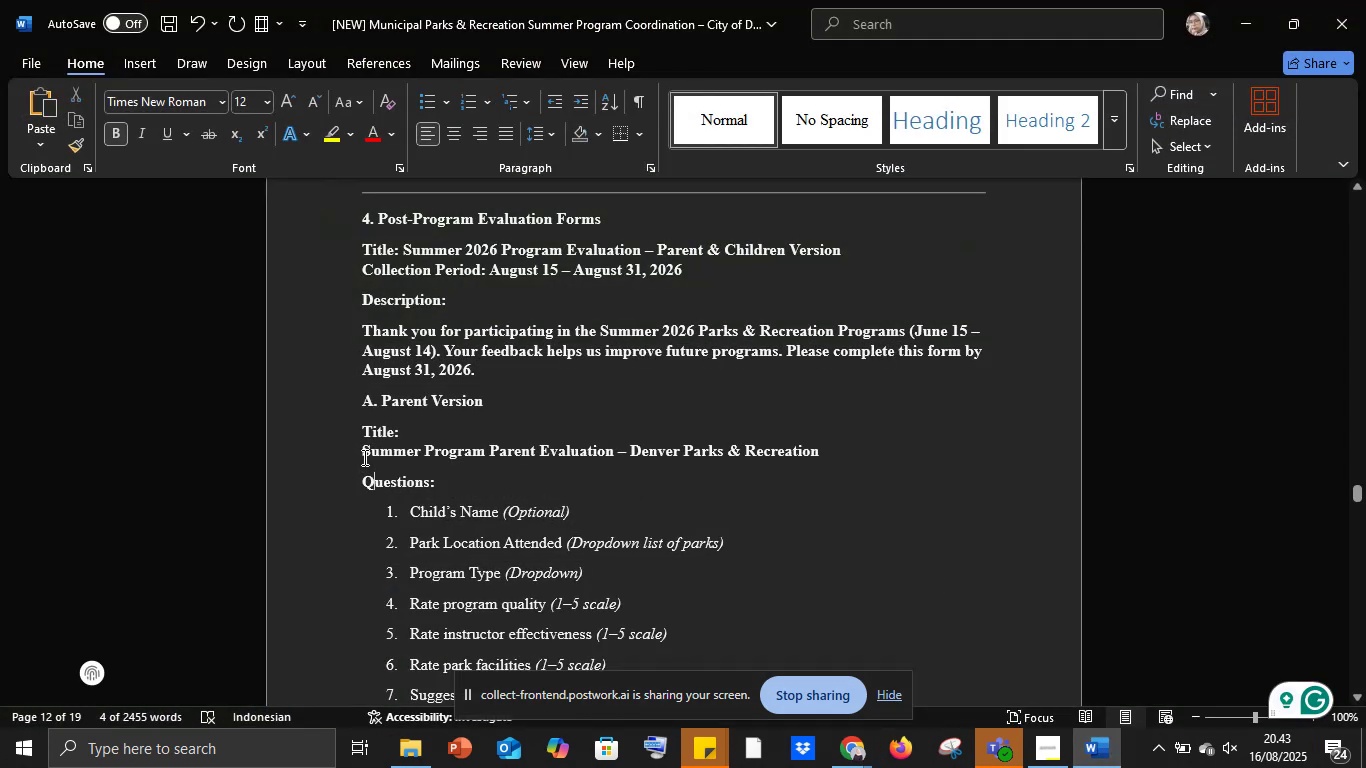 
left_click_drag(start_coordinate=[363, 453], to_coordinate=[844, 451])
 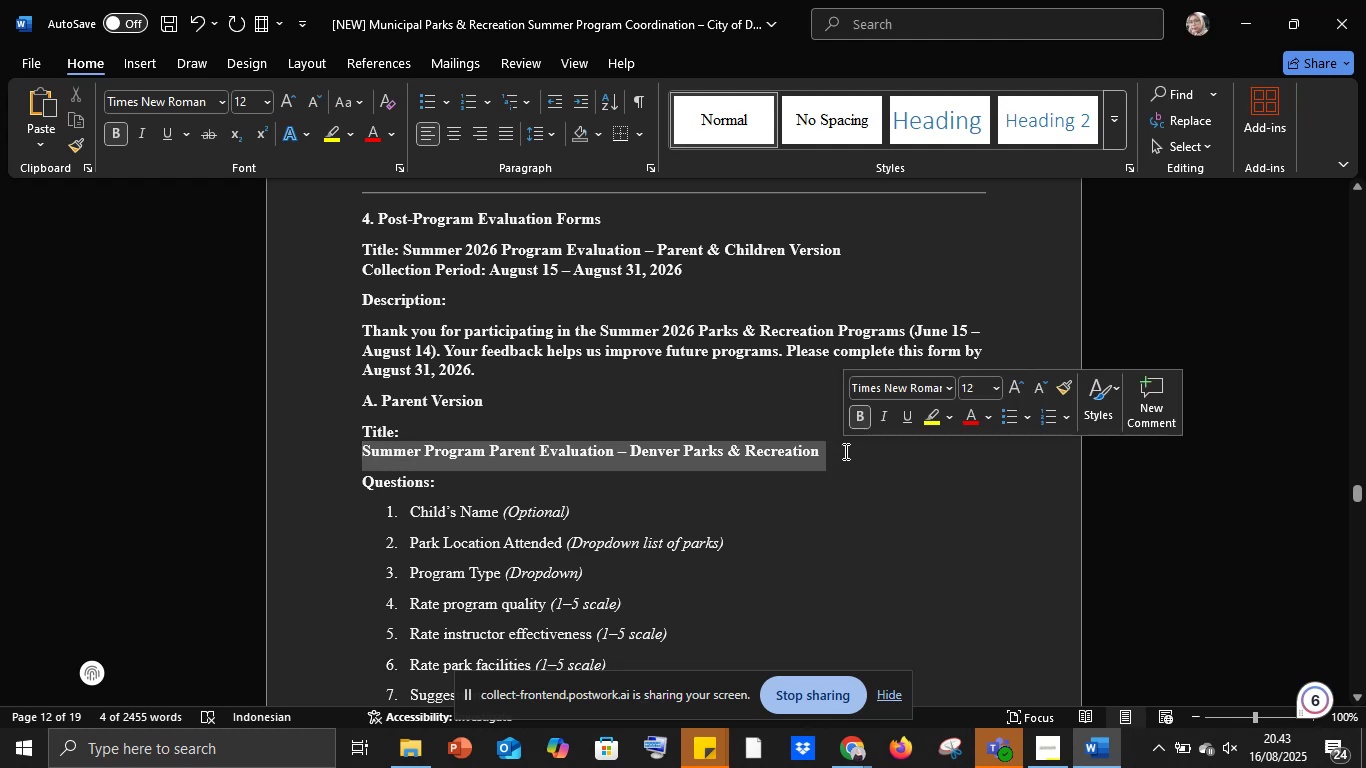 
key(Control+C)
 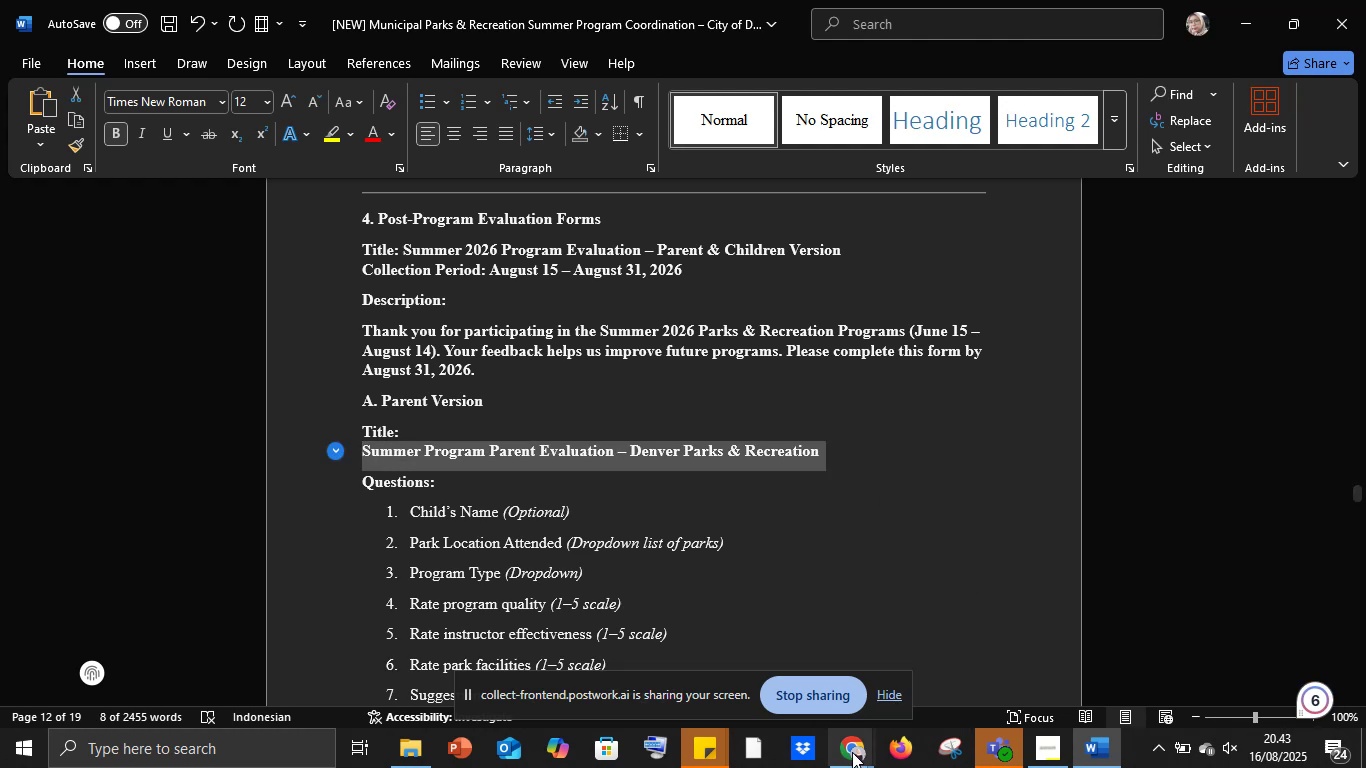 
left_click([849, 756])
 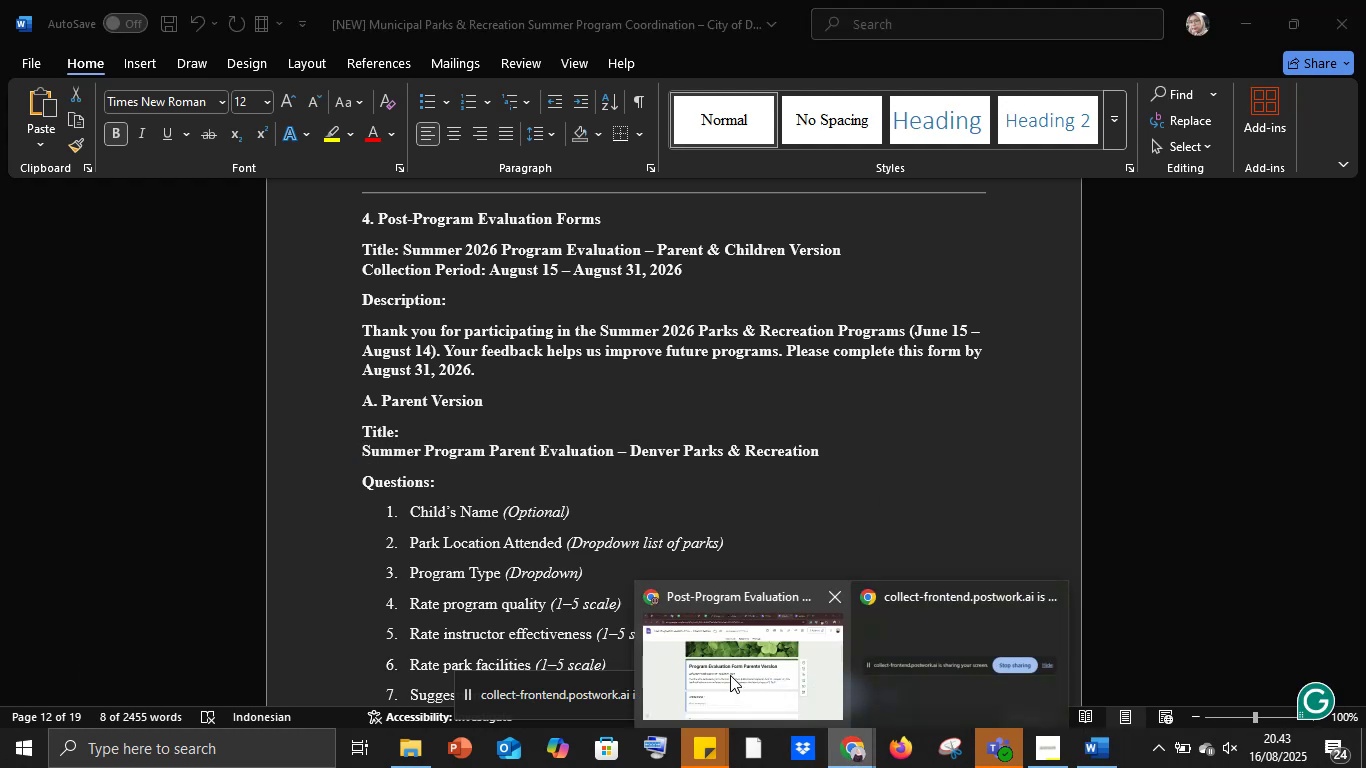 
left_click([727, 674])
 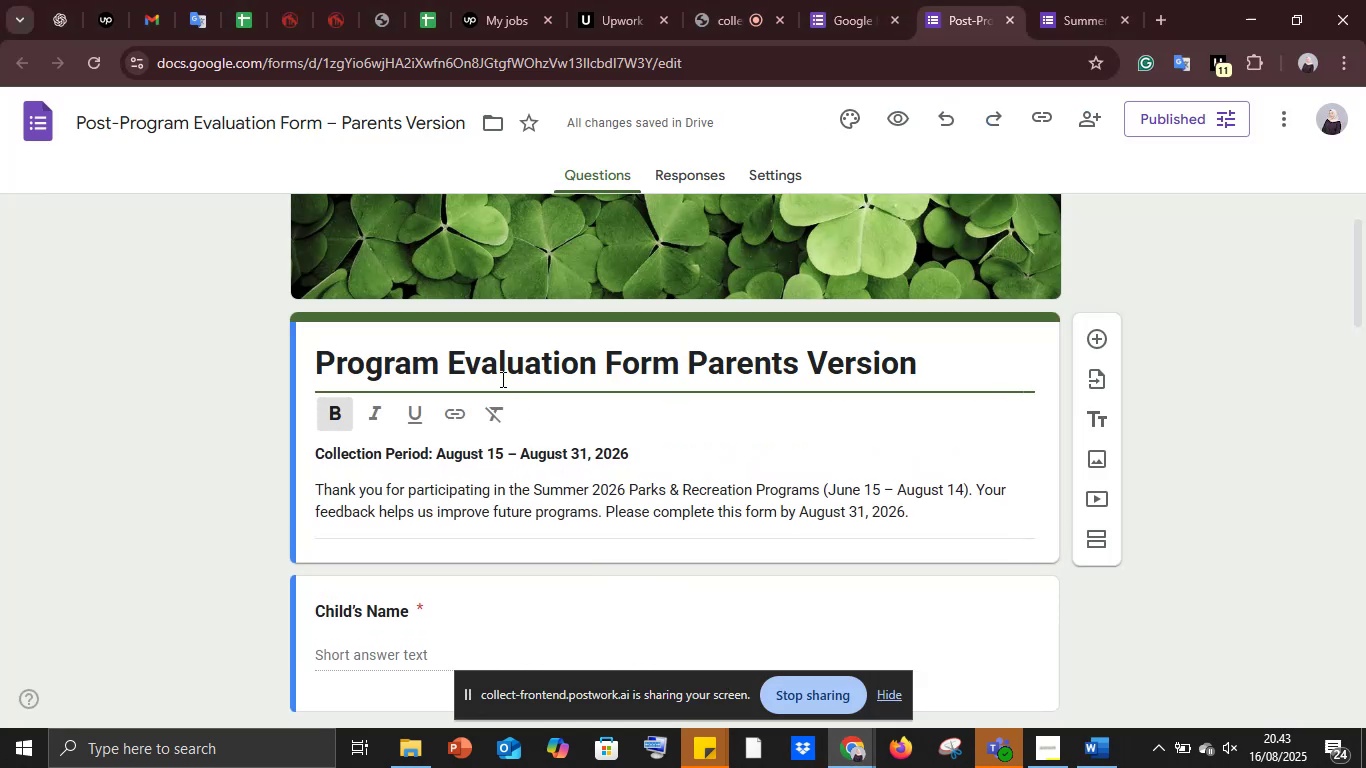 
left_click([497, 371])
 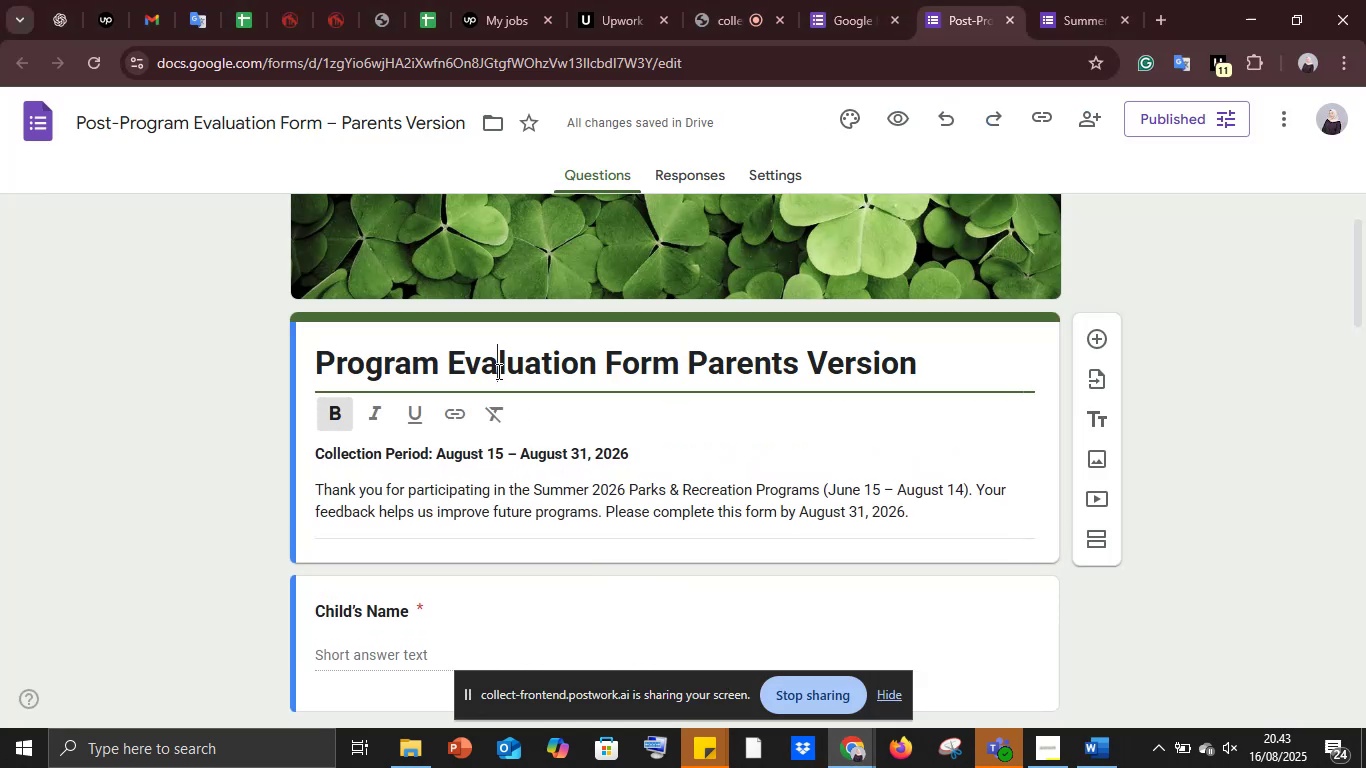 
key(Control+A)
 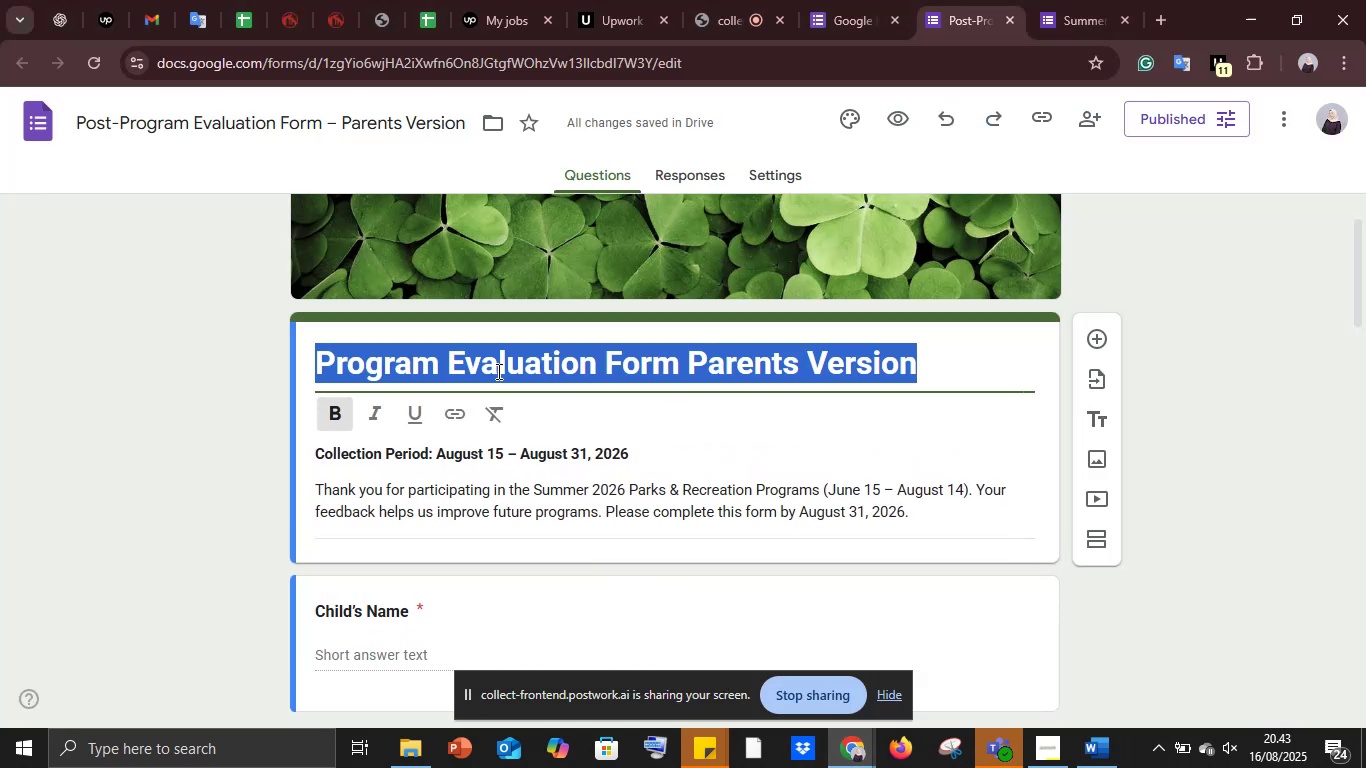 
key(Control+V)
 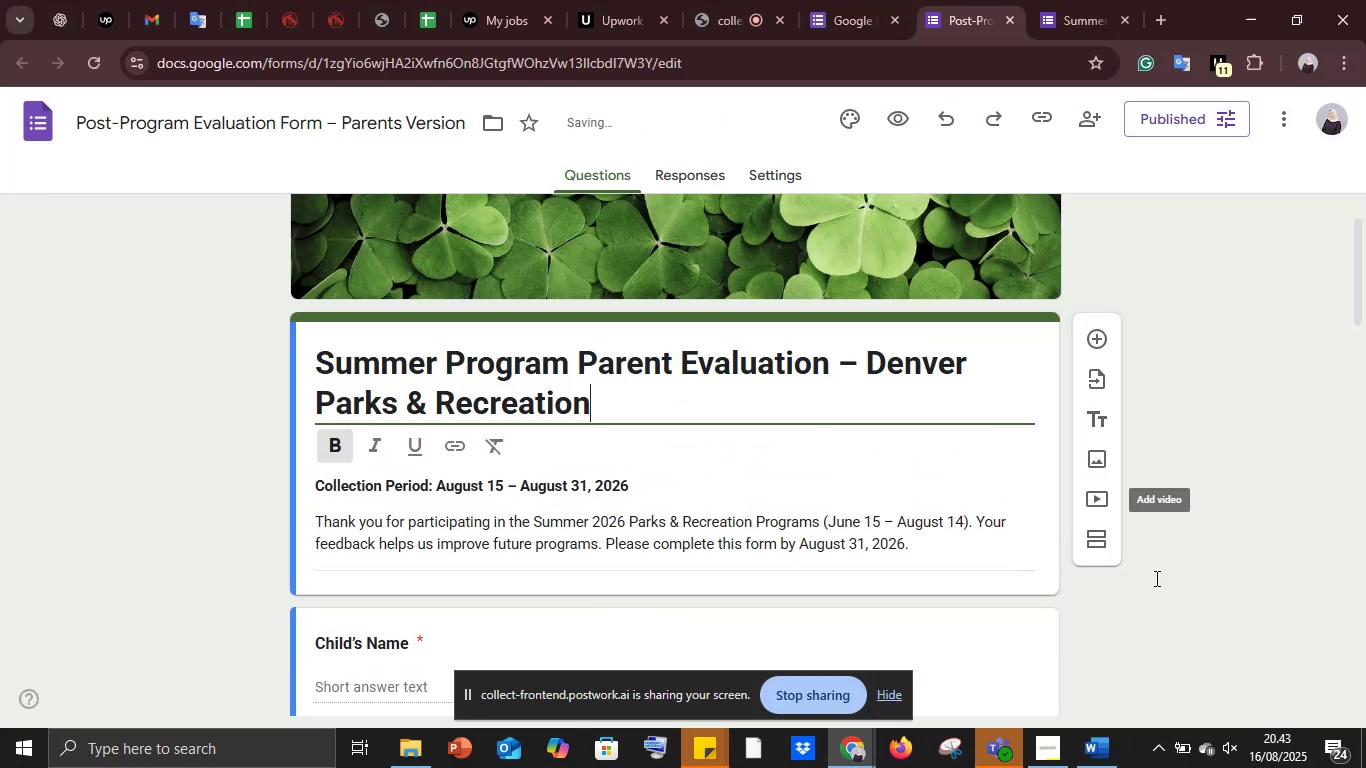 
left_click([1183, 661])
 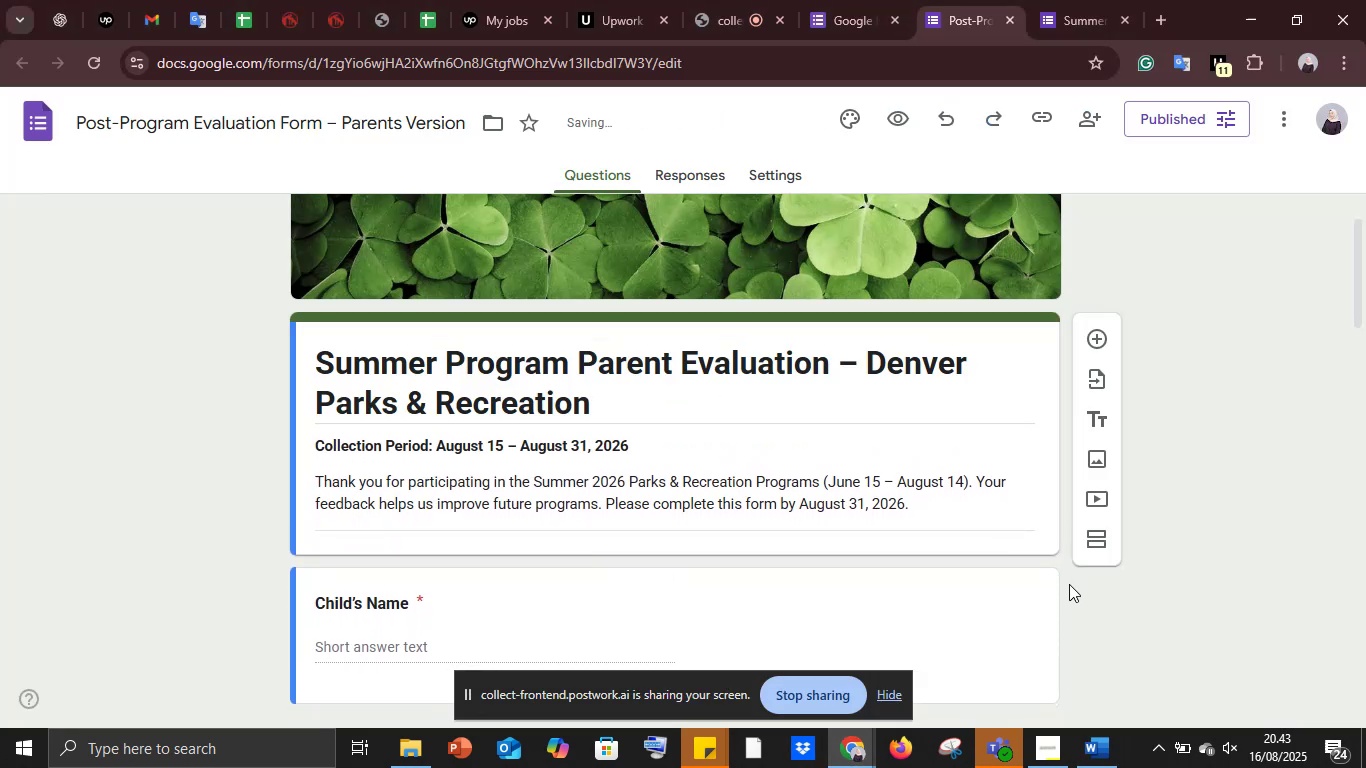 
scroll: coordinate [1076, 585], scroll_direction: down, amount: 1.0
 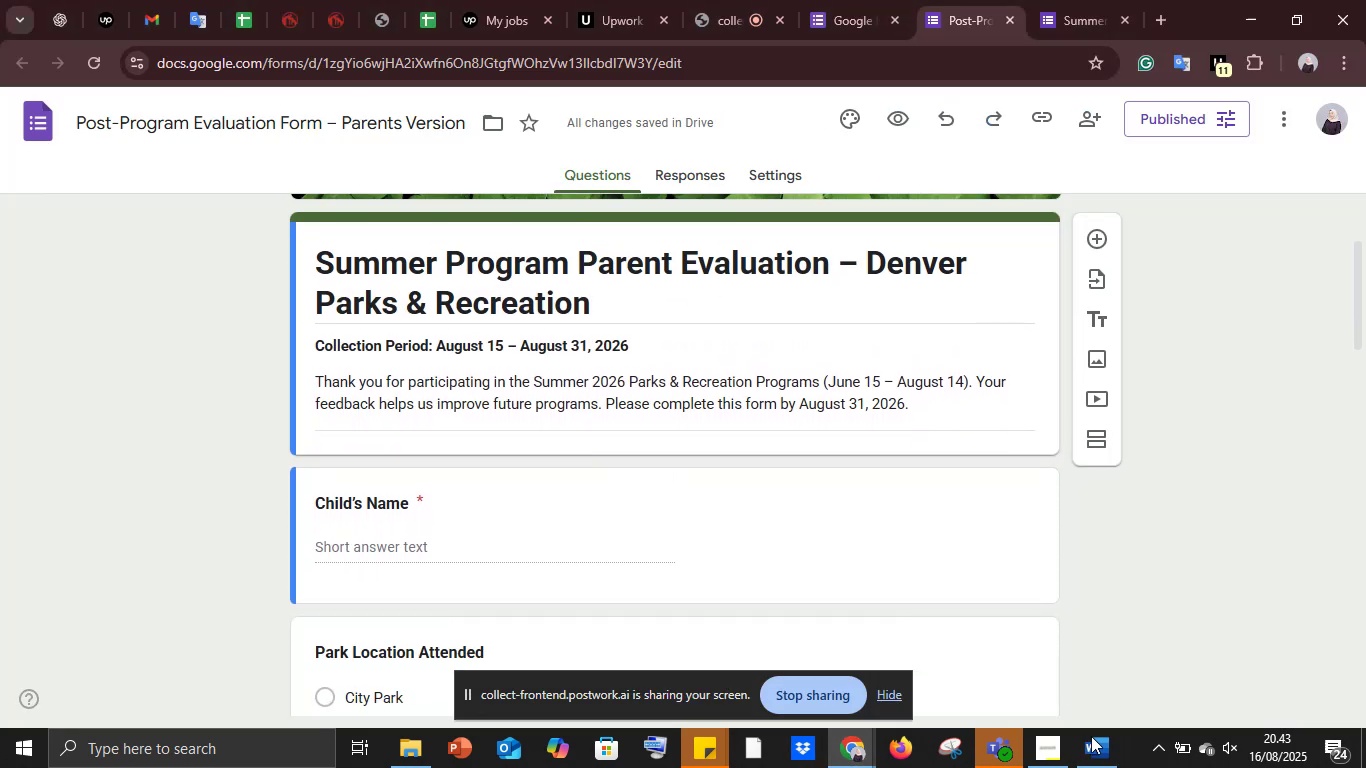 
left_click([1101, 758])
 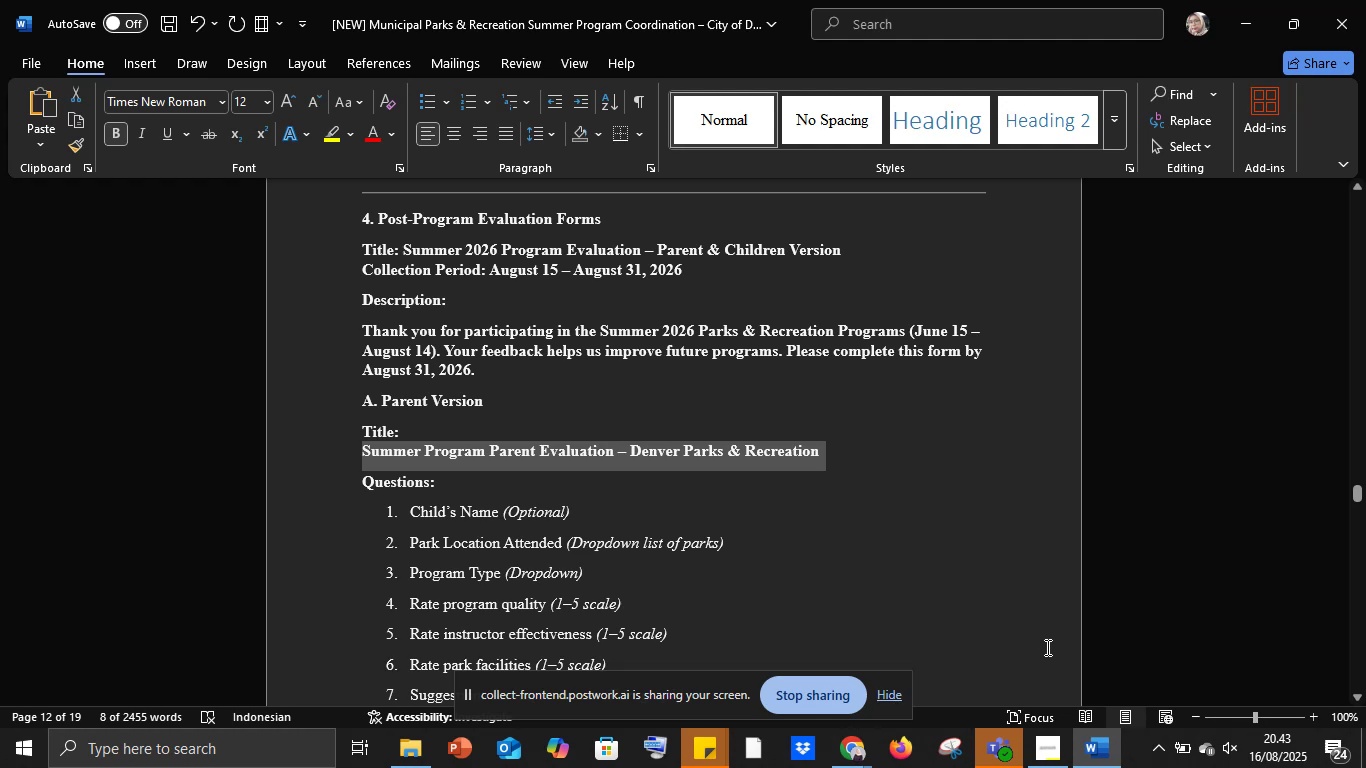 
mouse_move([1094, 718])
 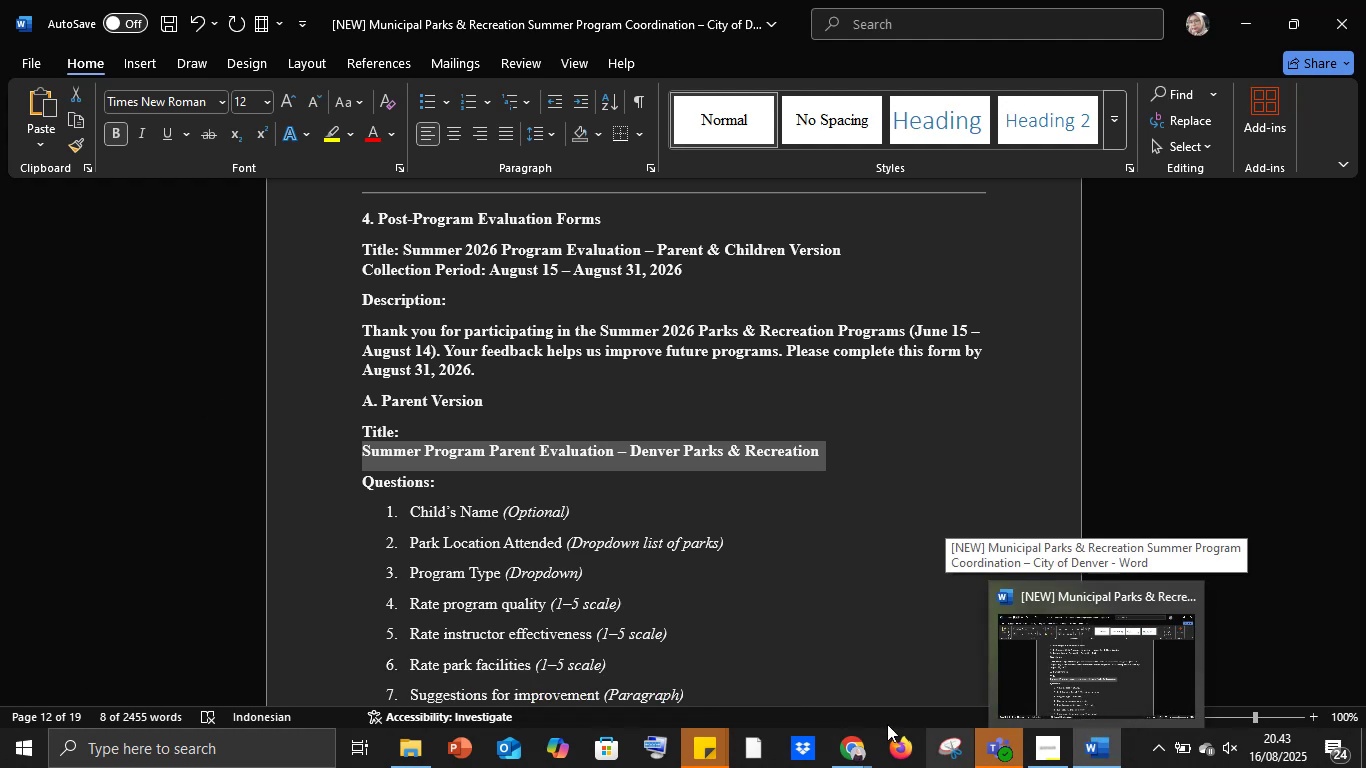 
left_click([848, 743])
 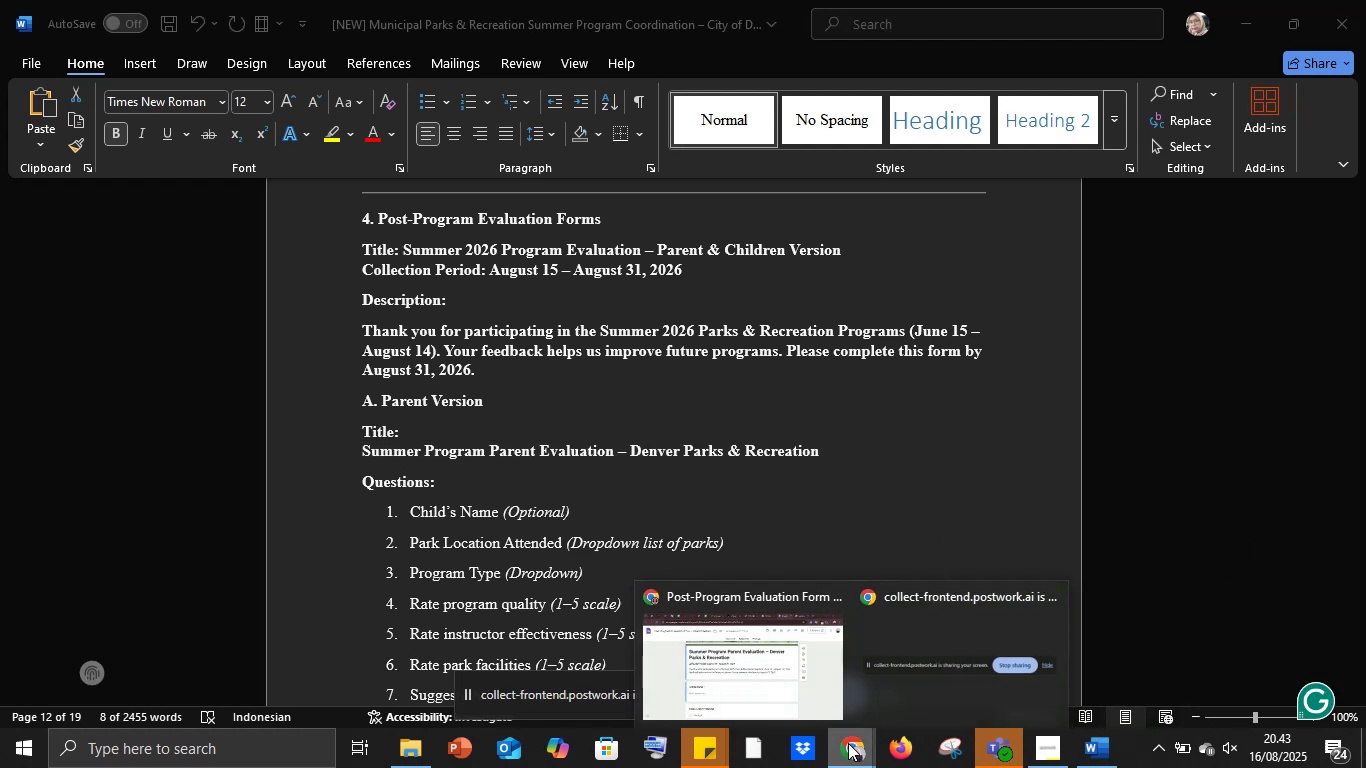 
mouse_move([789, 653])
 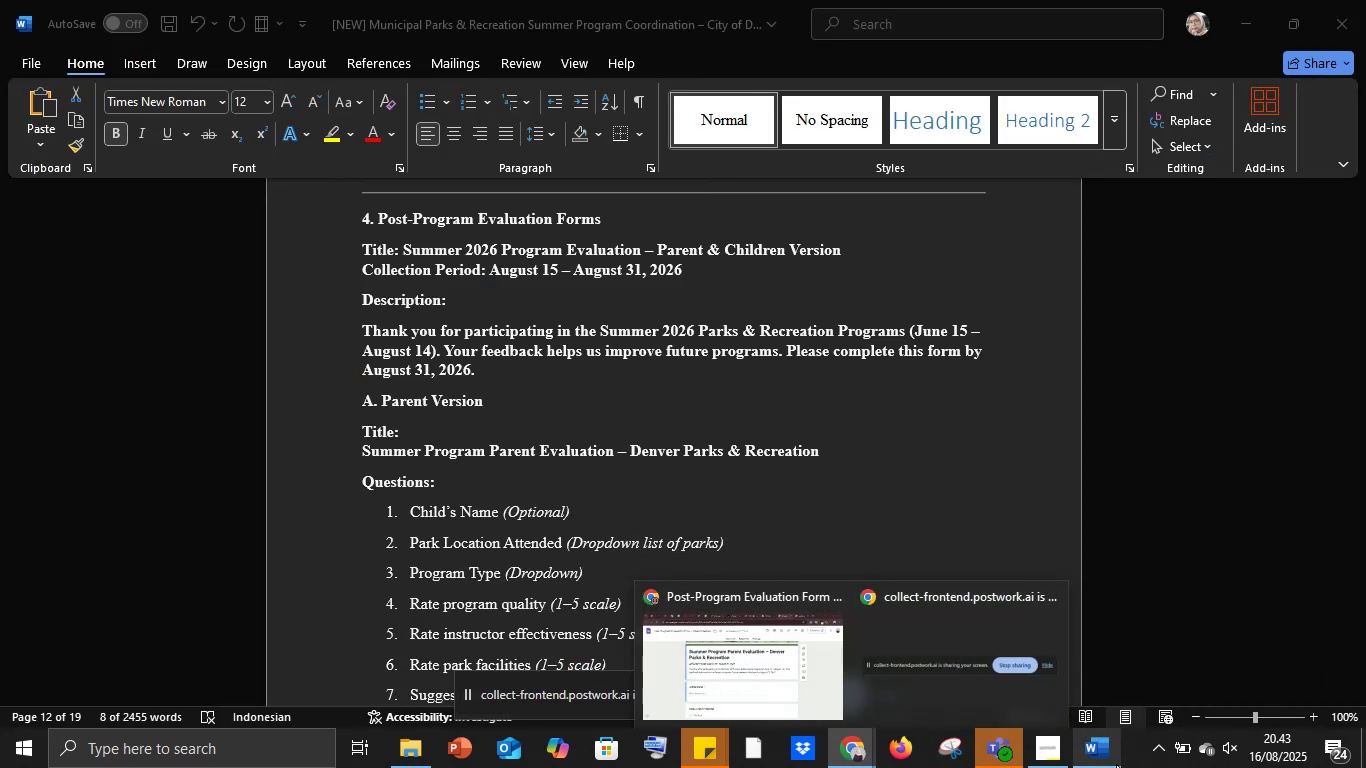 
left_click([1115, 761])
 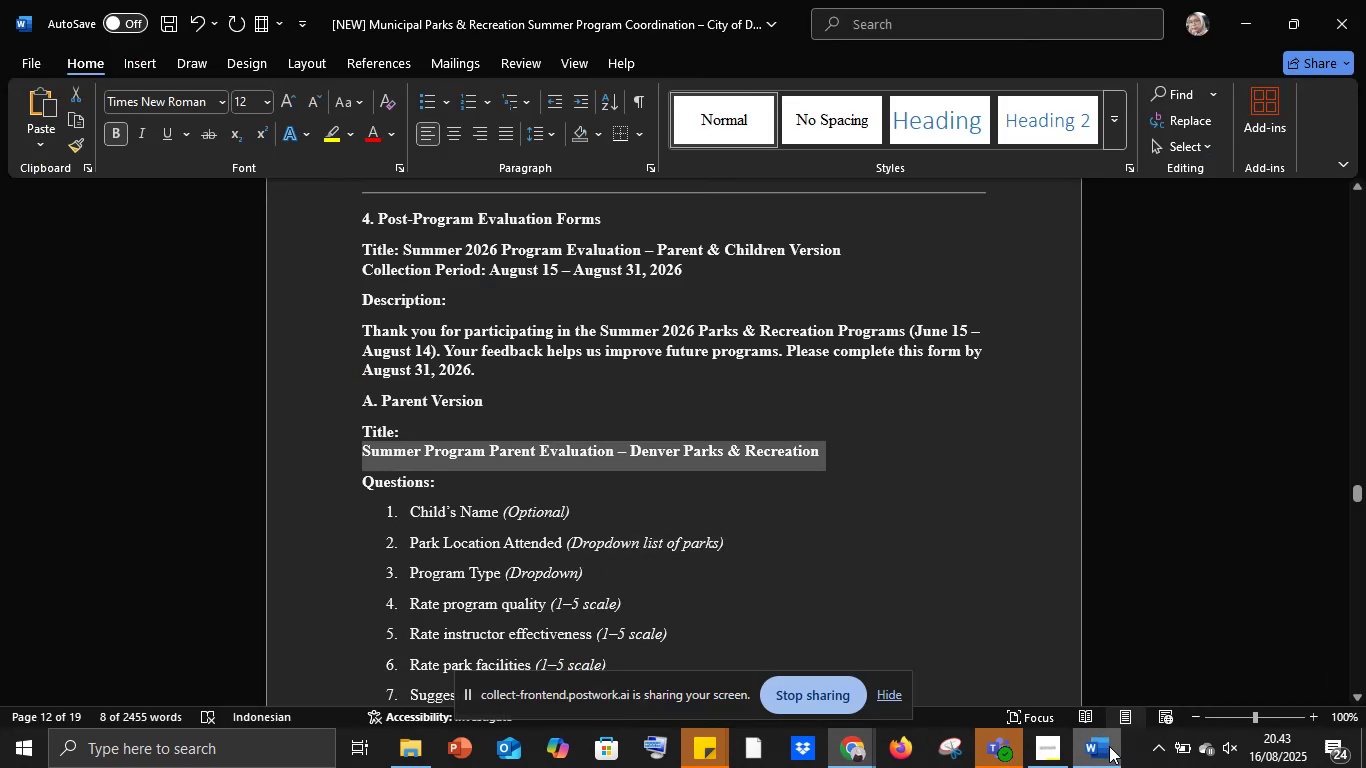 
left_click([1109, 746])
 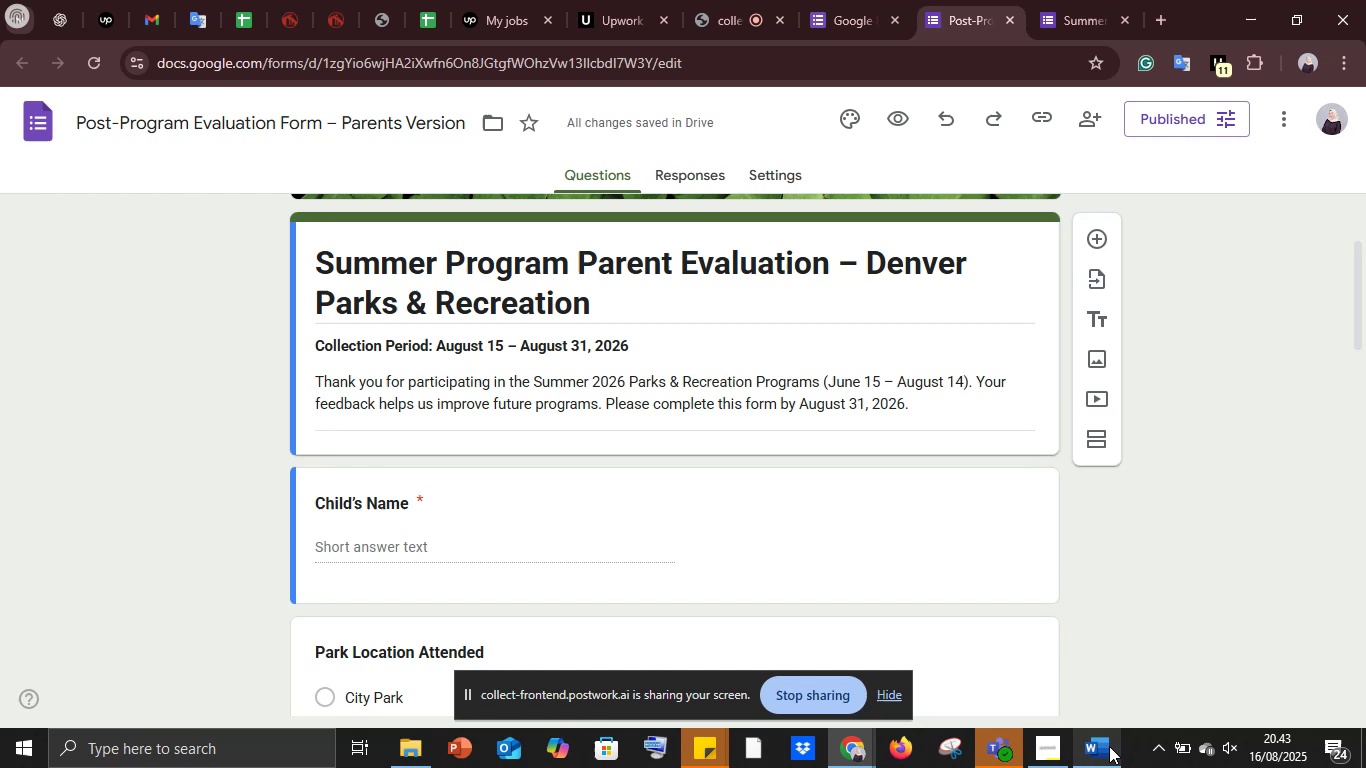 
left_click([1109, 746])
 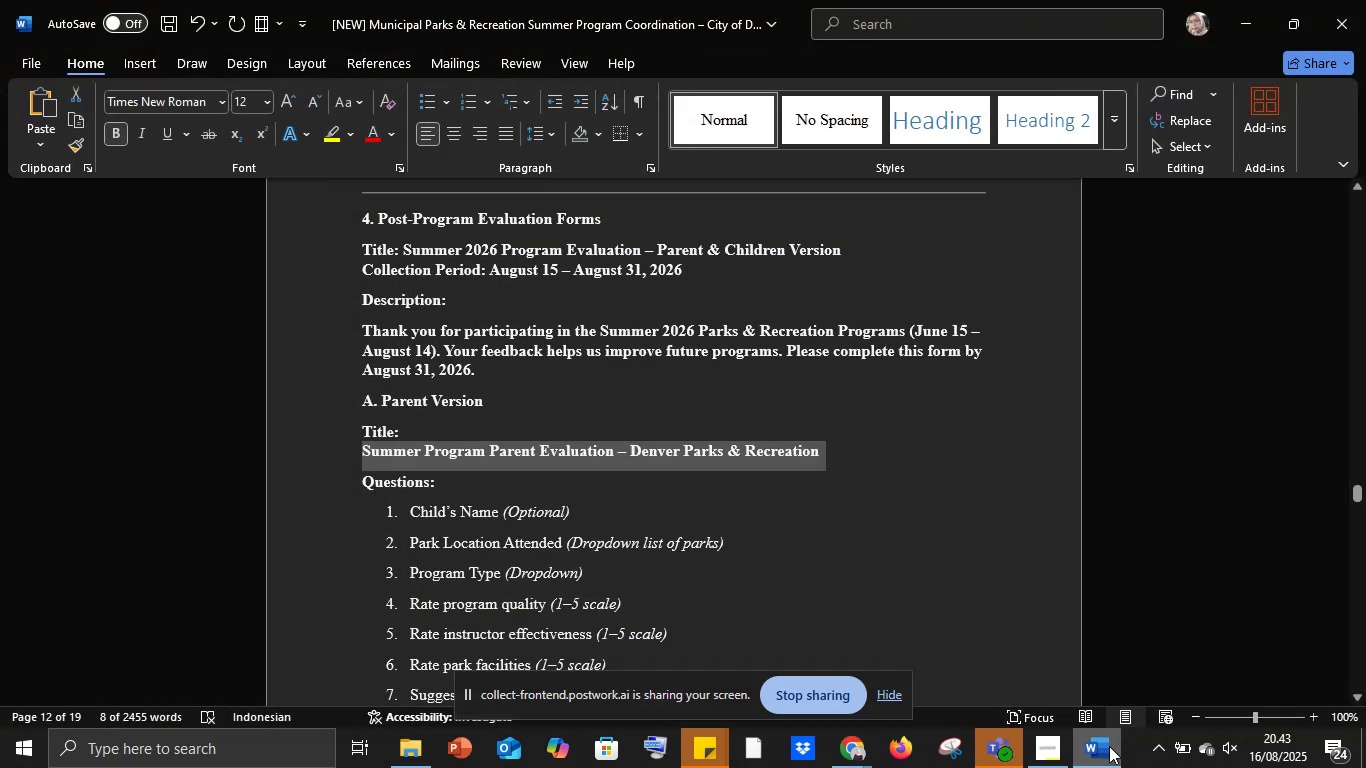 
left_click([1109, 746])
 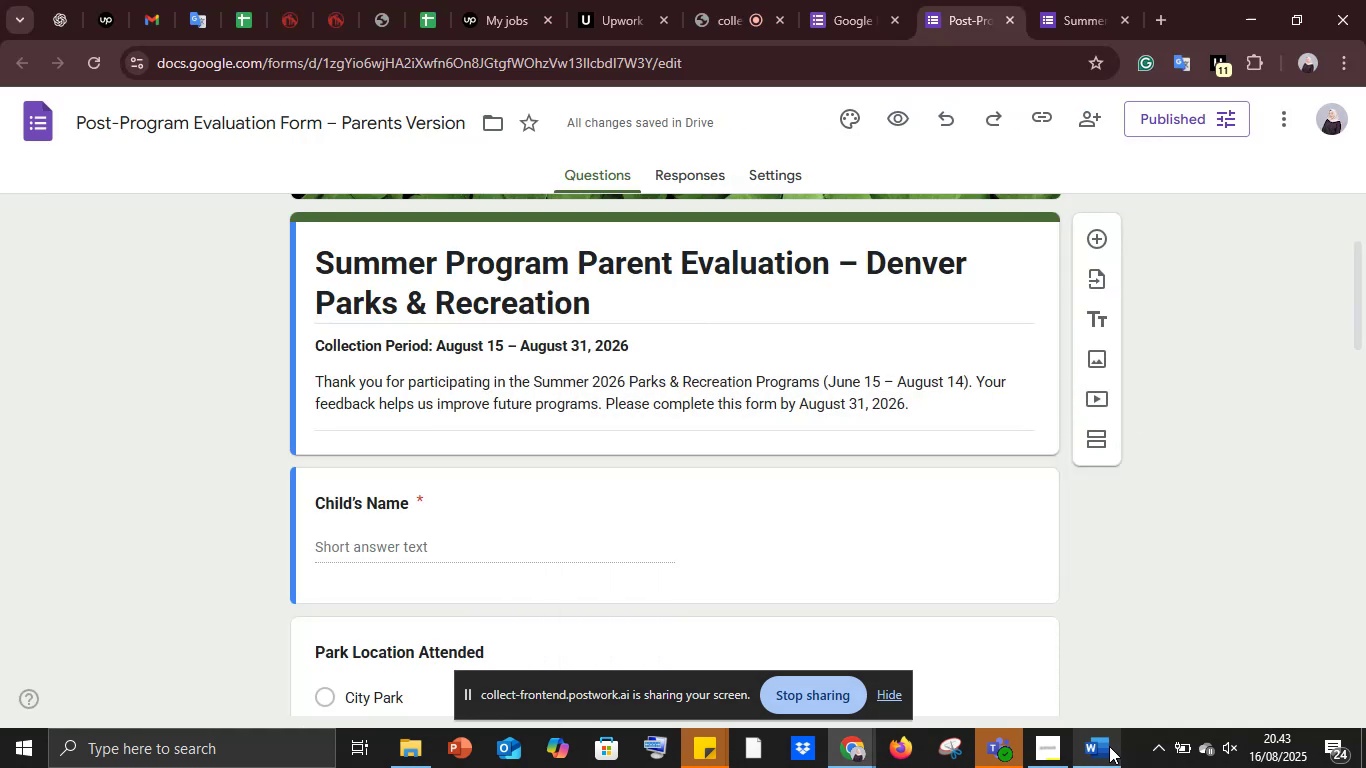 
left_click([1109, 746])
 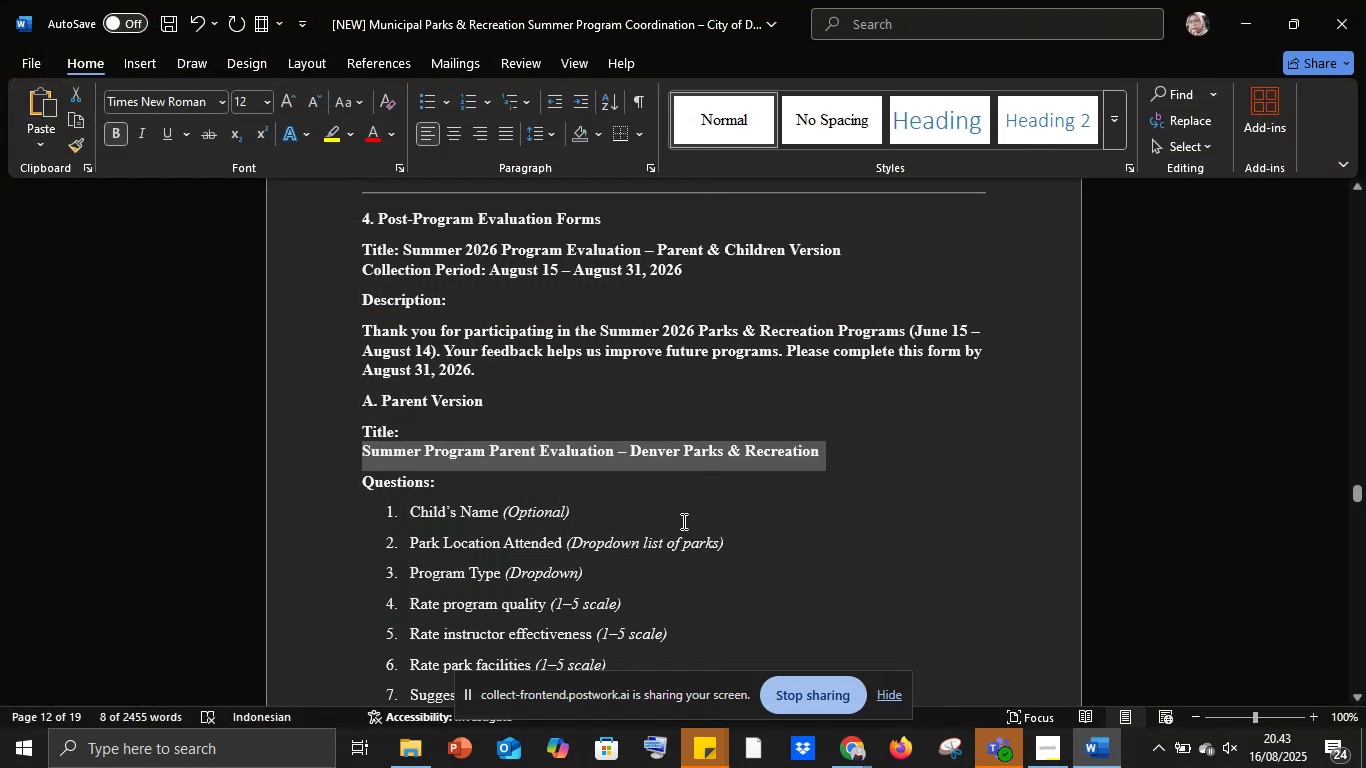 
scroll: coordinate [682, 518], scroll_direction: down, amount: 2.0
 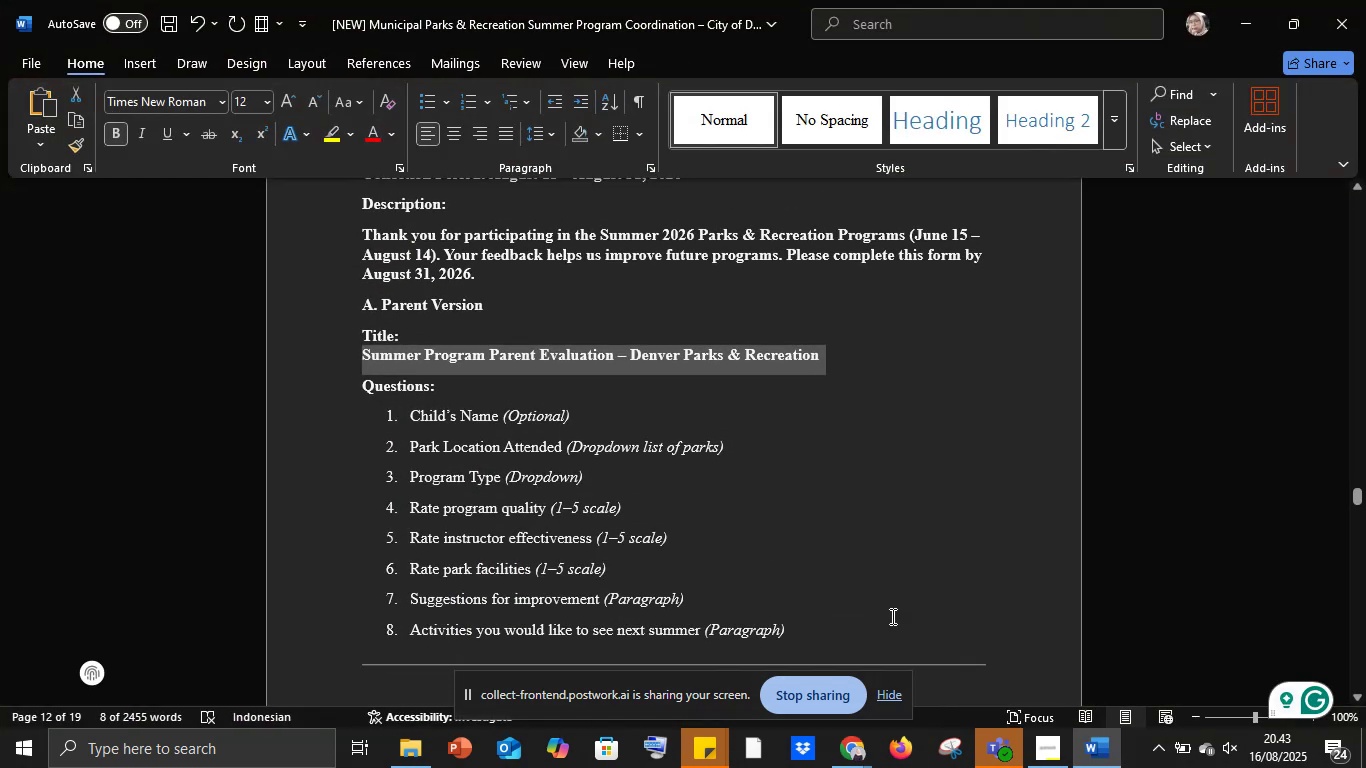 
left_click([1101, 763])
 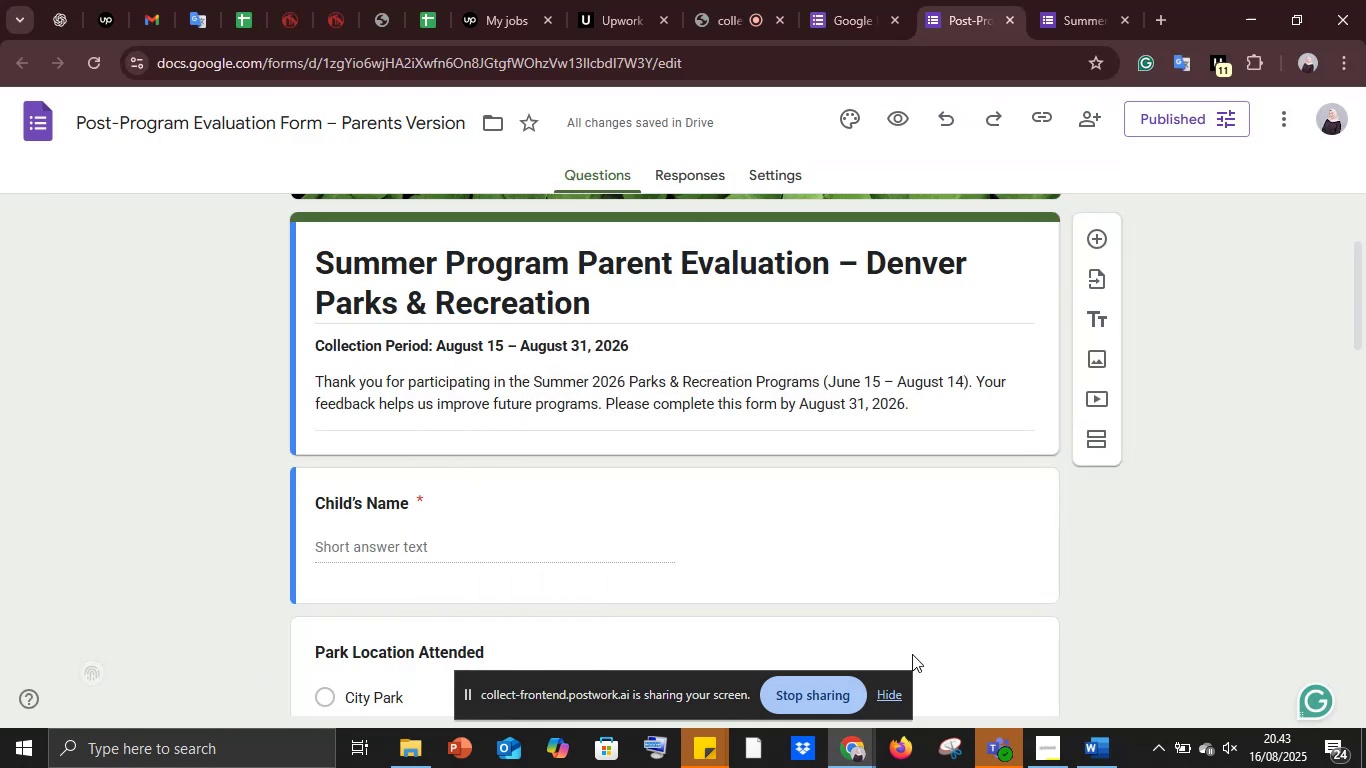 
scroll: coordinate [725, 535], scroll_direction: down, amount: 9.0
 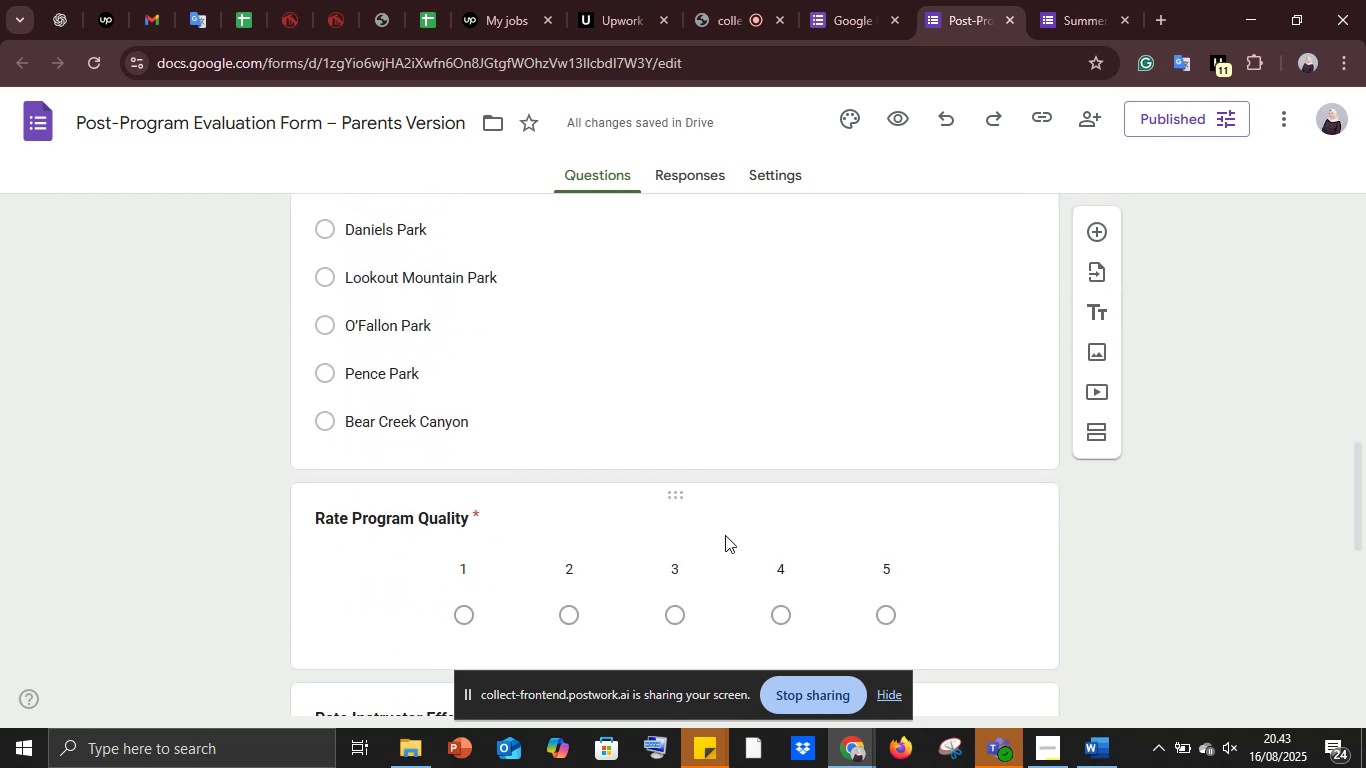 
scroll: coordinate [726, 534], scroll_direction: up, amount: 6.0
 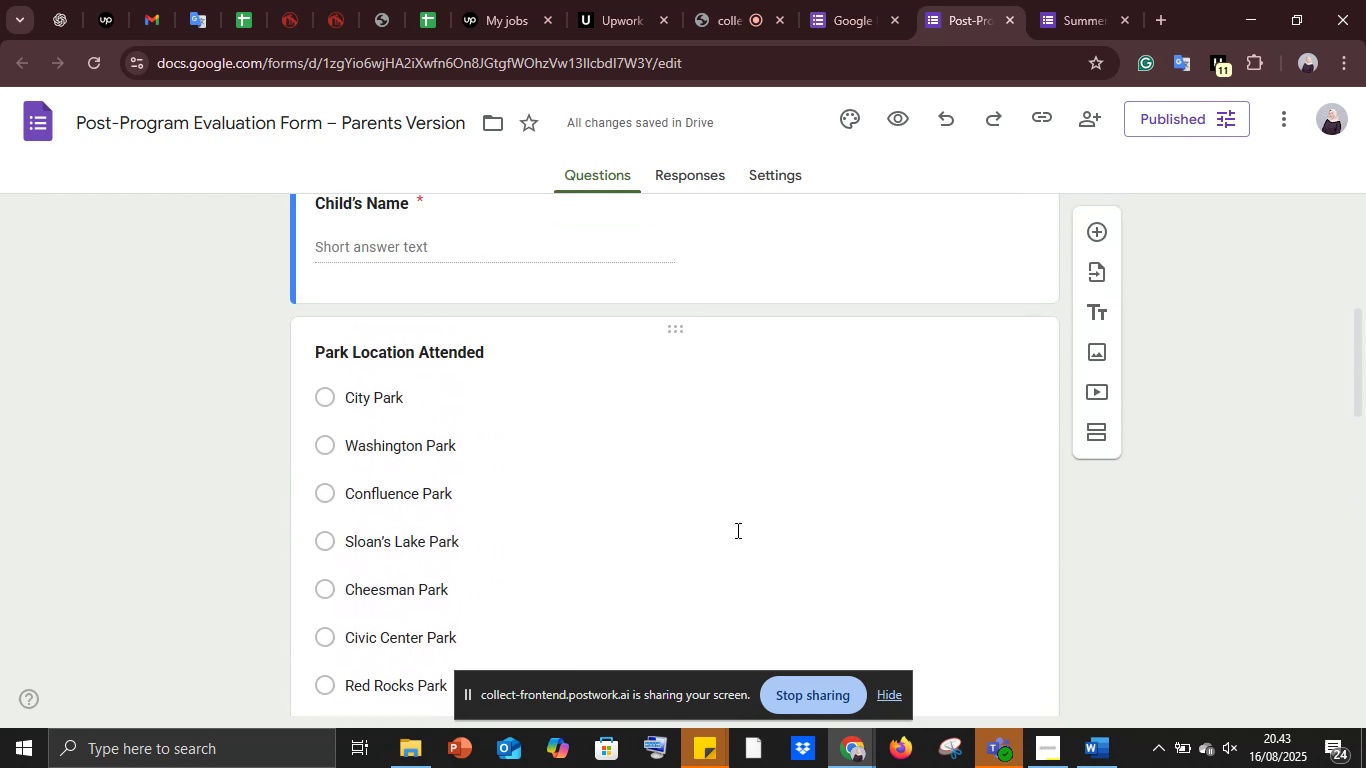 
scroll: coordinate [744, 519], scroll_direction: down, amount: 5.0
 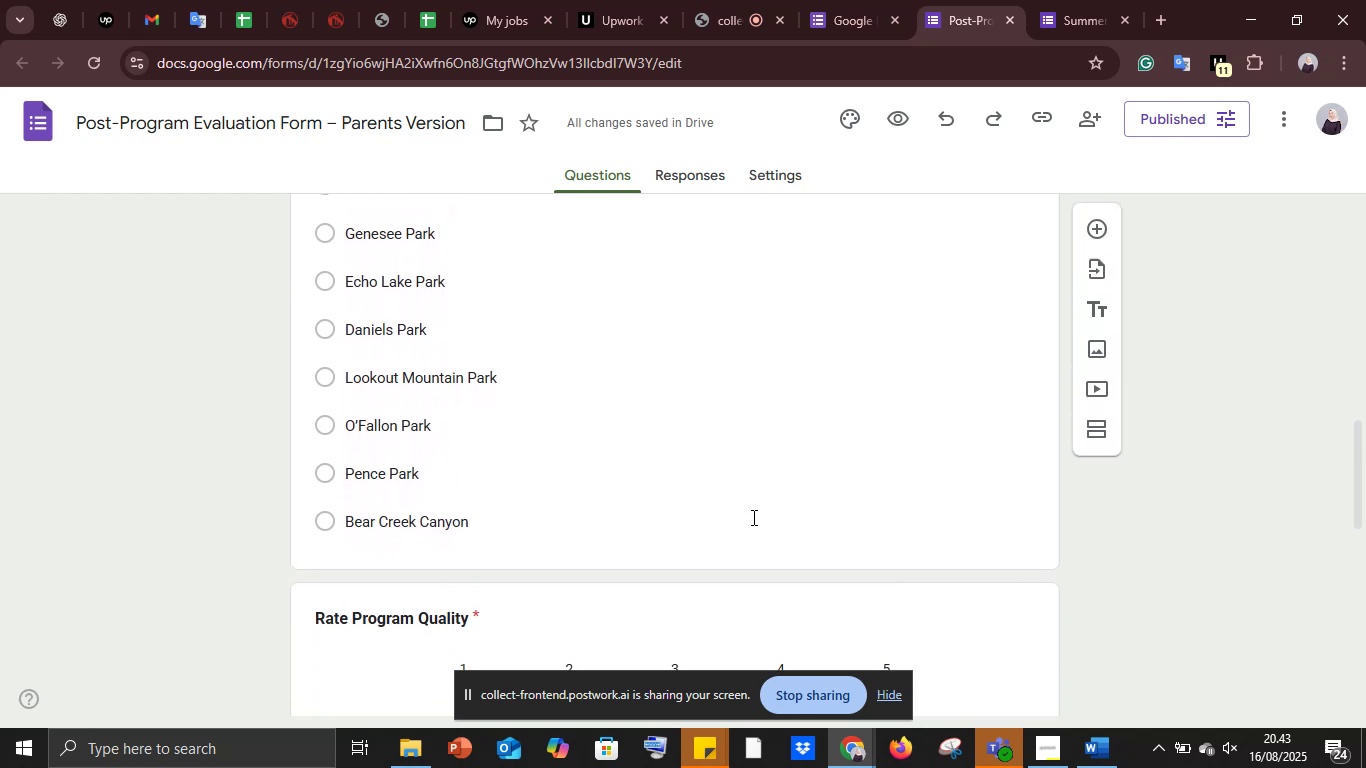 
left_click([752, 517])
 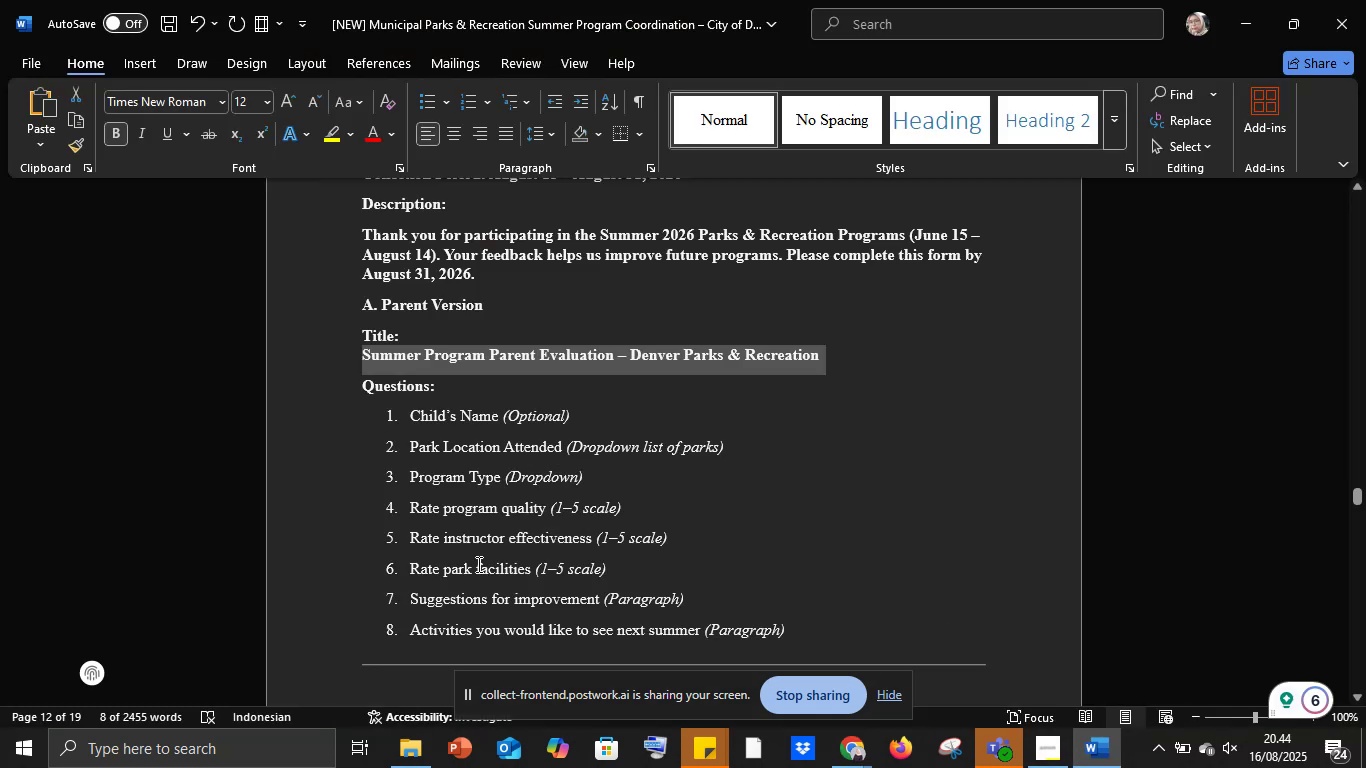 
scroll: coordinate [948, 526], scroll_direction: up, amount: 97.0
 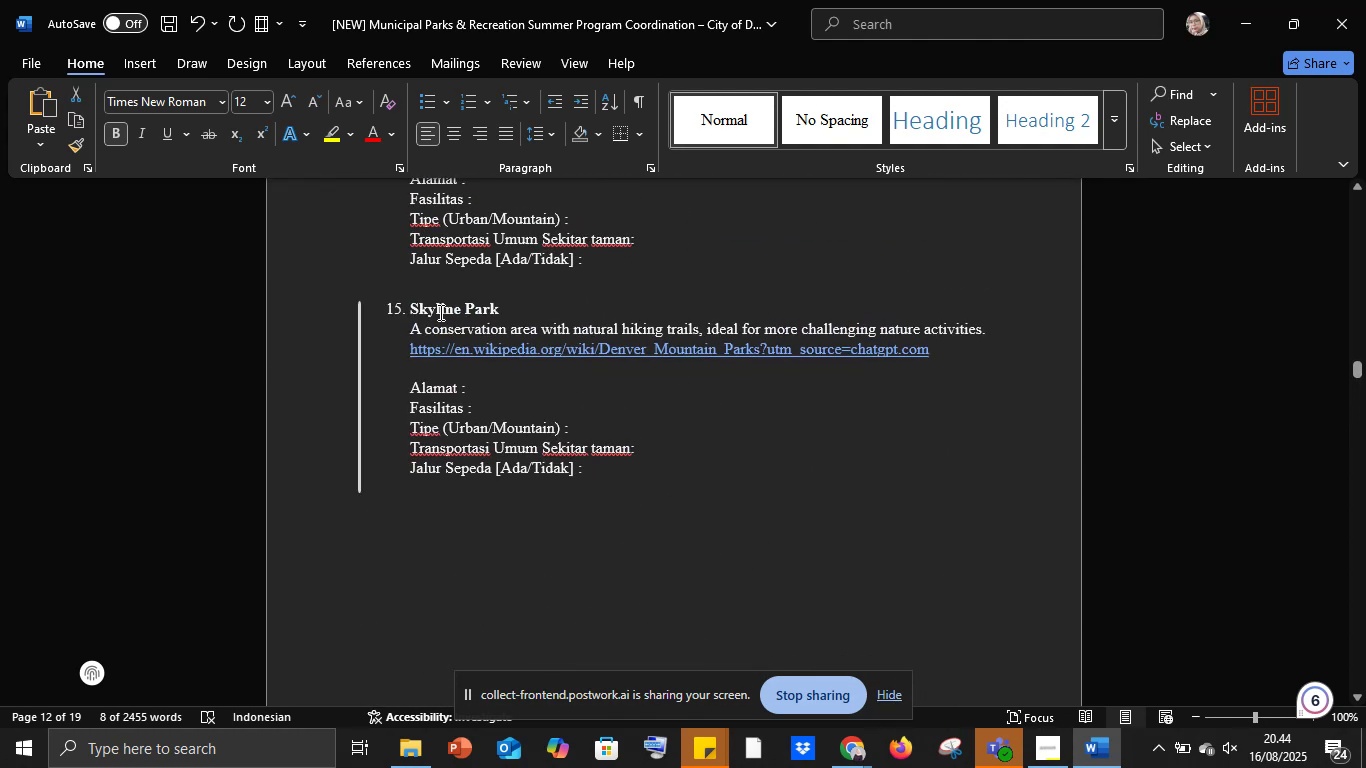 
left_click_drag(start_coordinate=[408, 301], to_coordinate=[516, 306])
 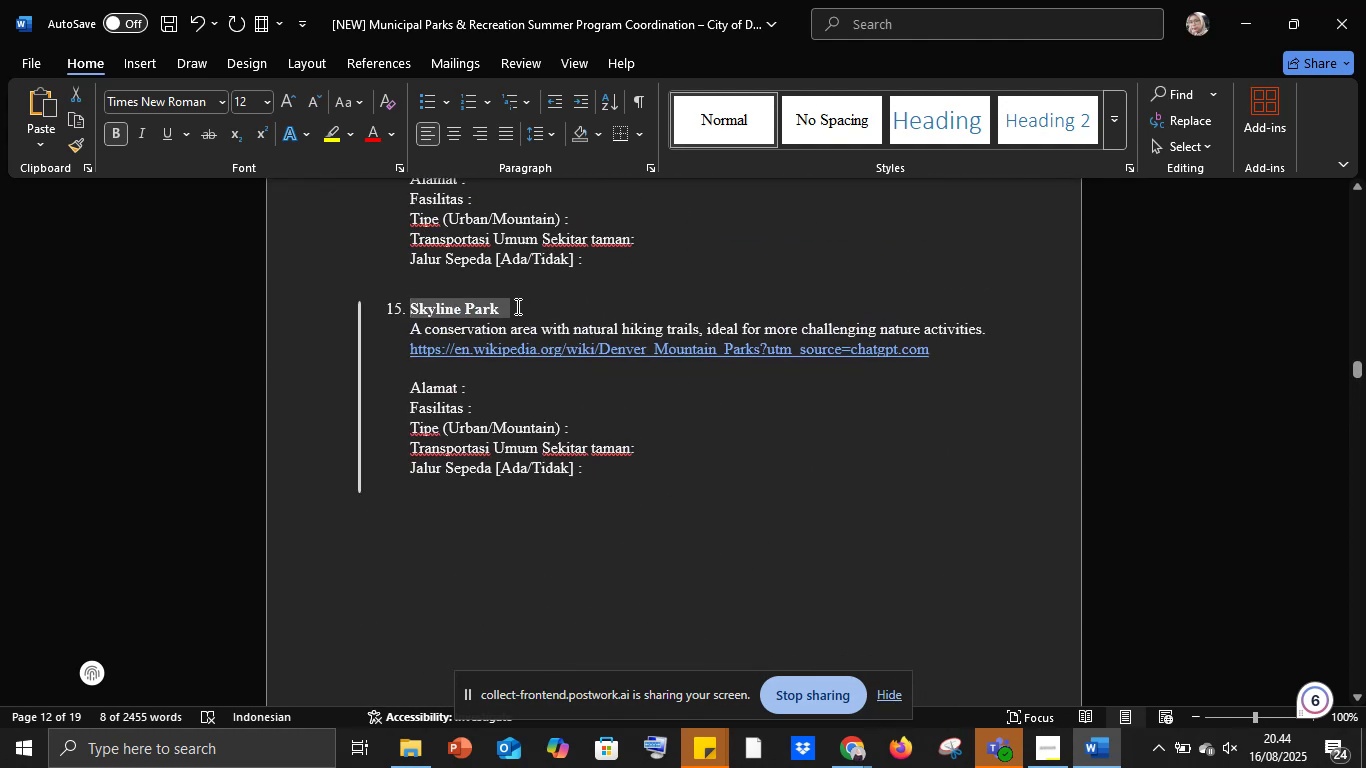 
key(Control+C)
 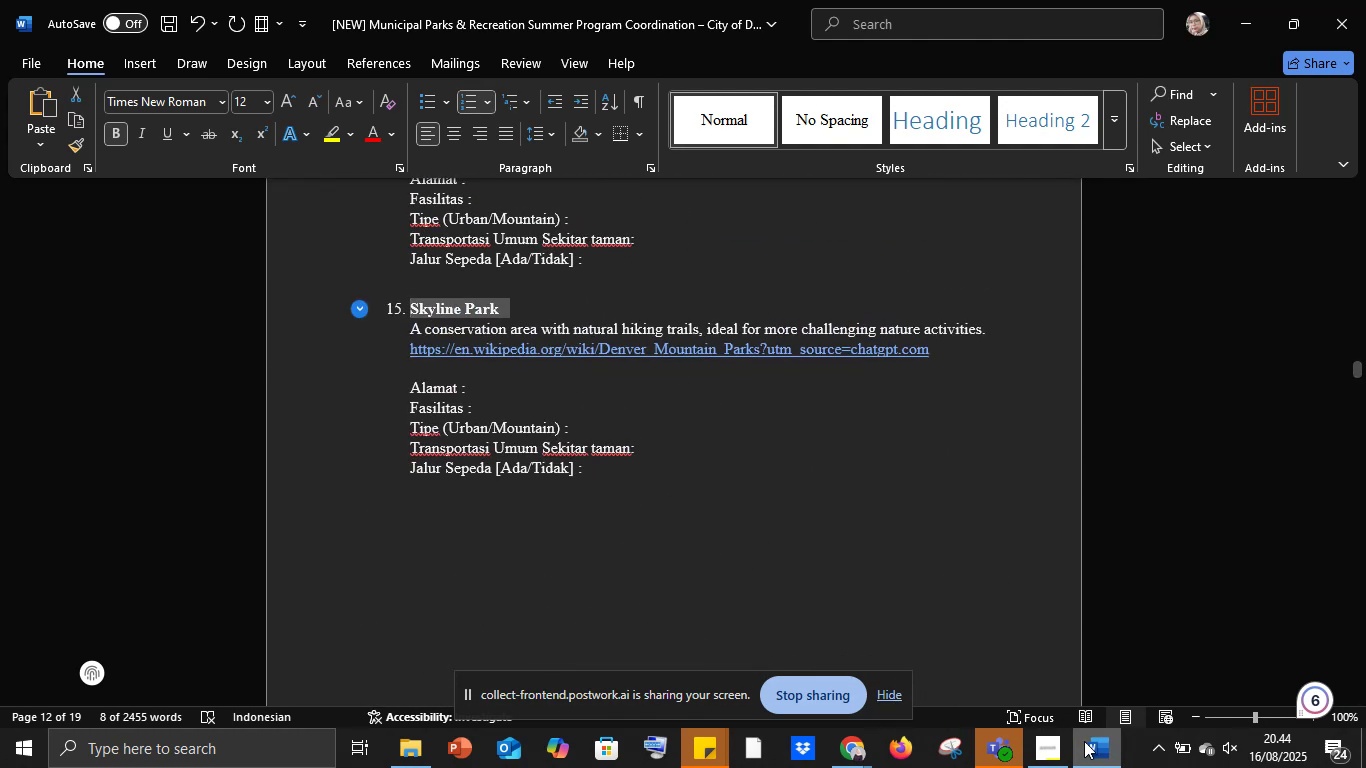 
left_click([1084, 742])
 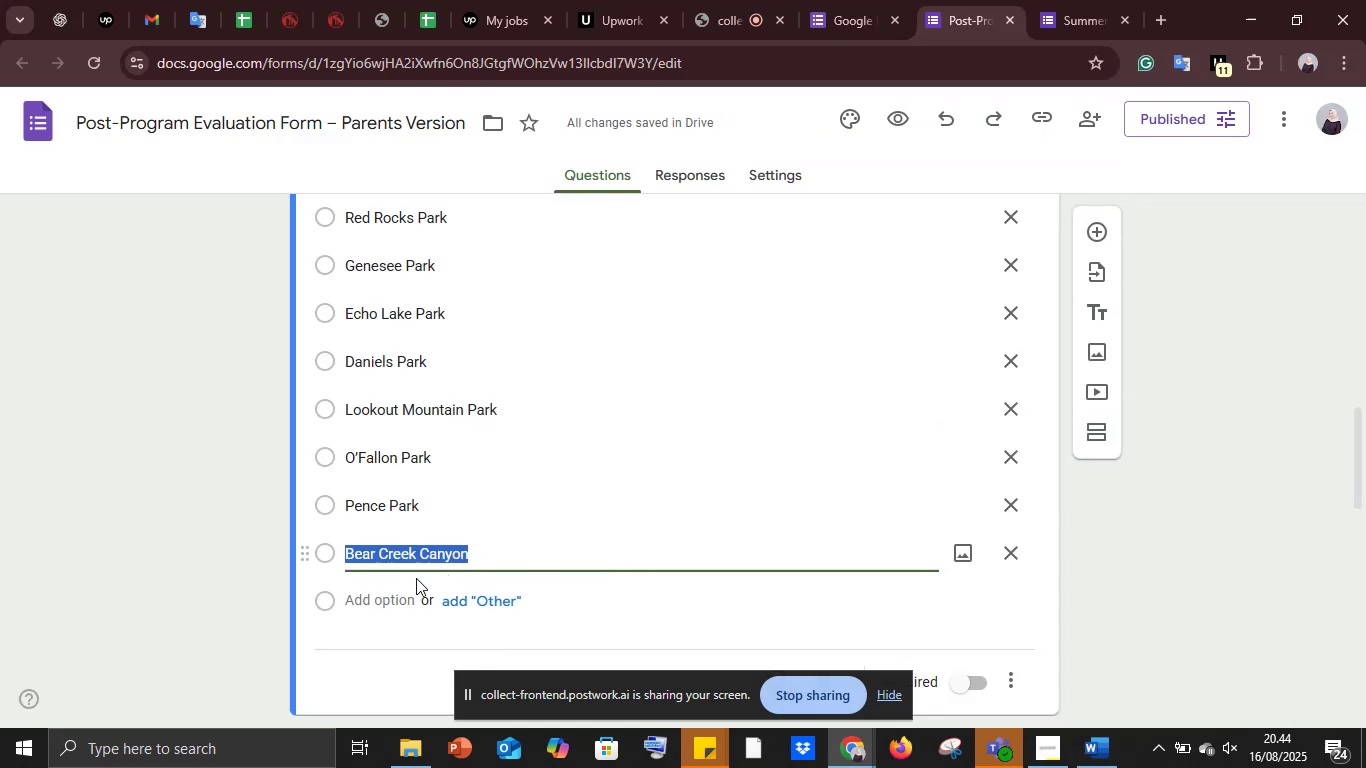 
left_click([378, 596])
 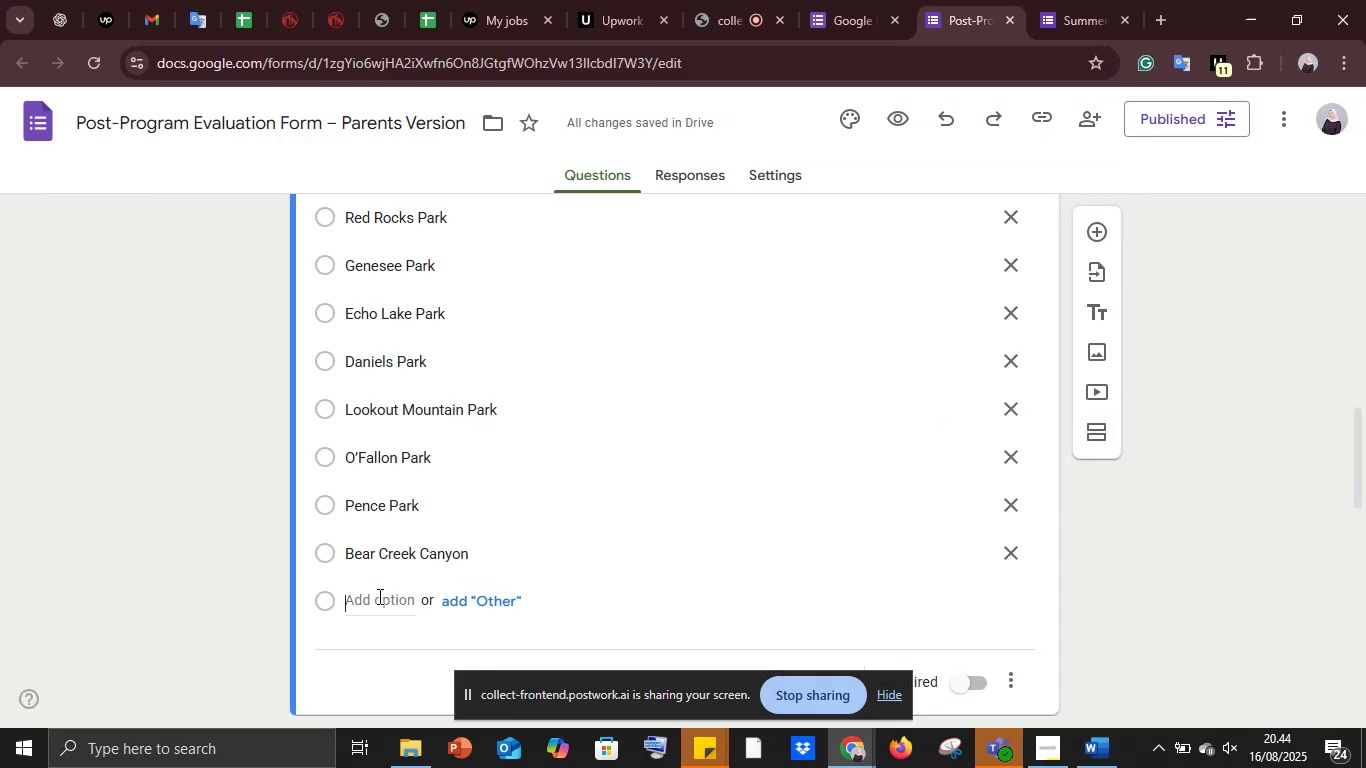 
key(Control+V)
 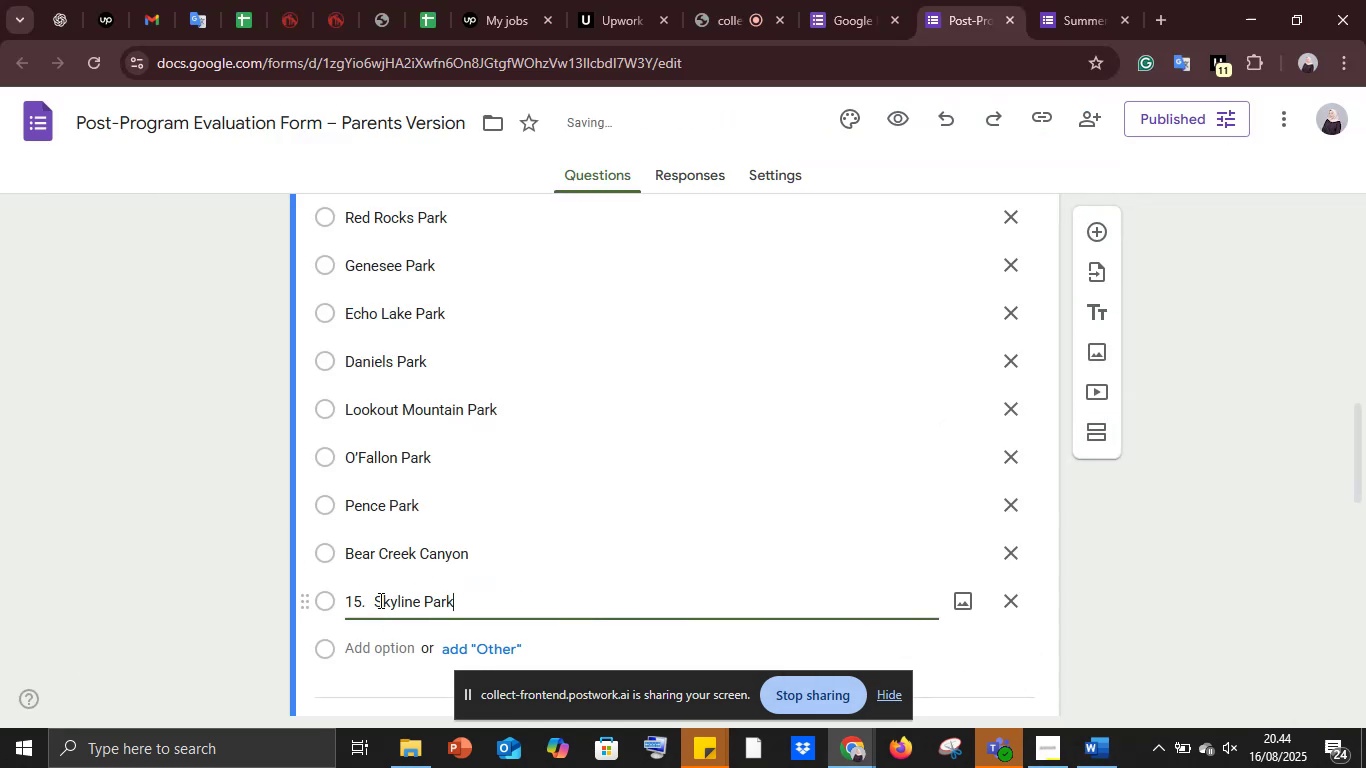 
left_click_drag(start_coordinate=[375, 597], to_coordinate=[293, 576])
 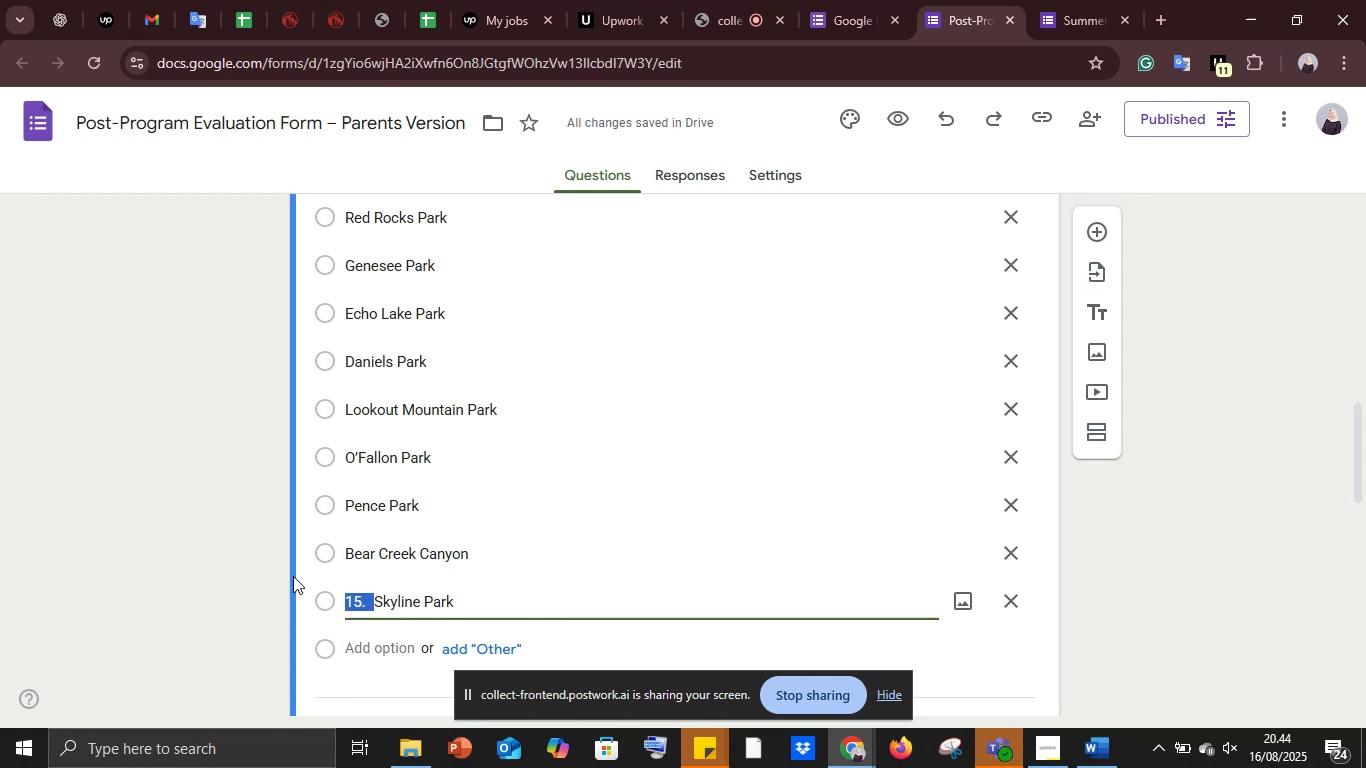 
key(Backspace)
 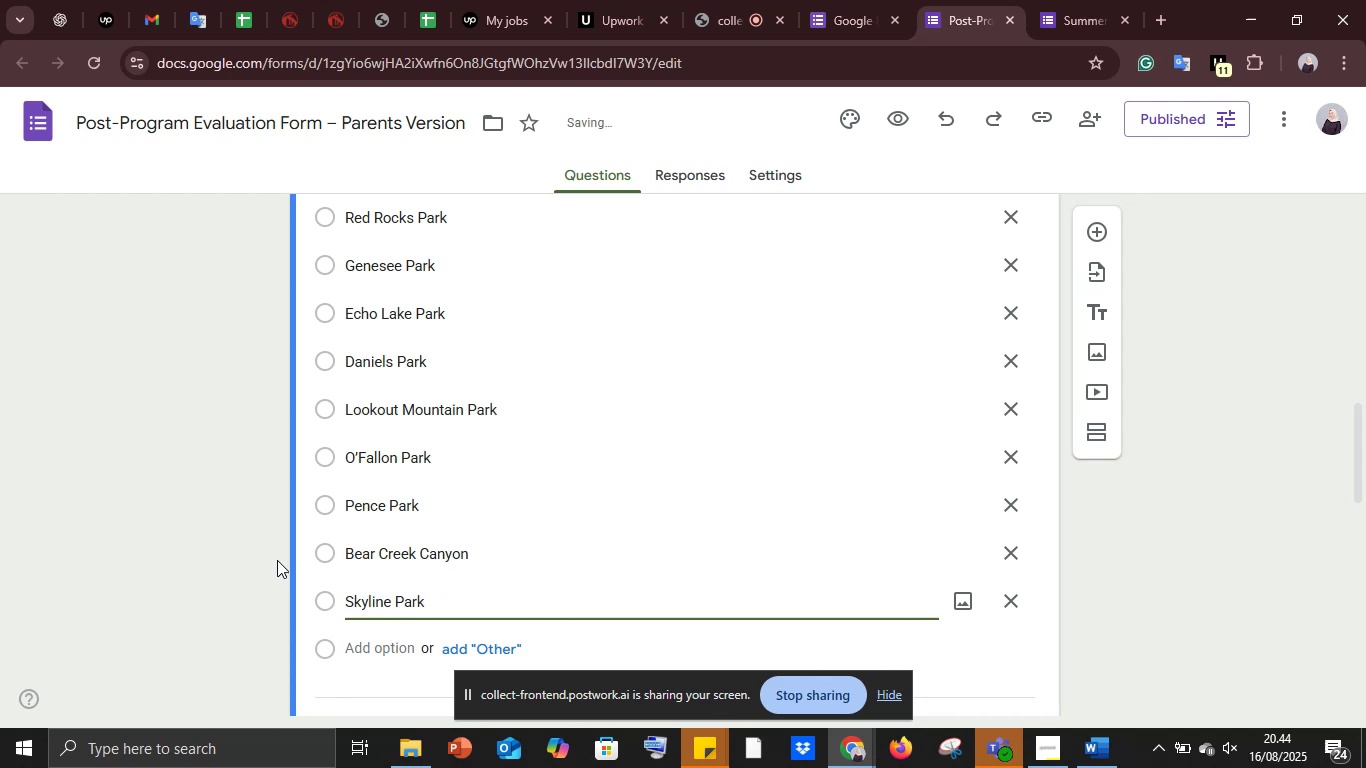 
left_click([230, 558])
 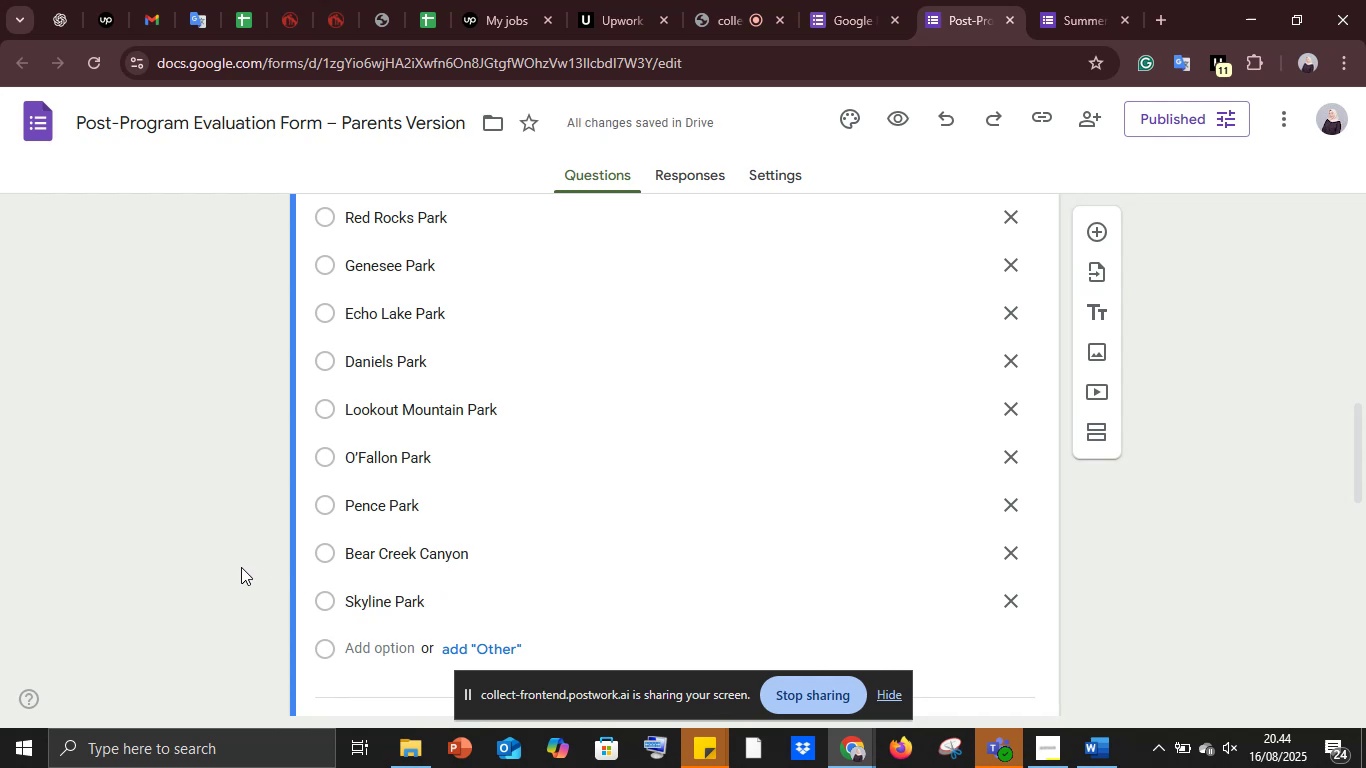 
scroll: coordinate [264, 573], scroll_direction: down, amount: 5.0
 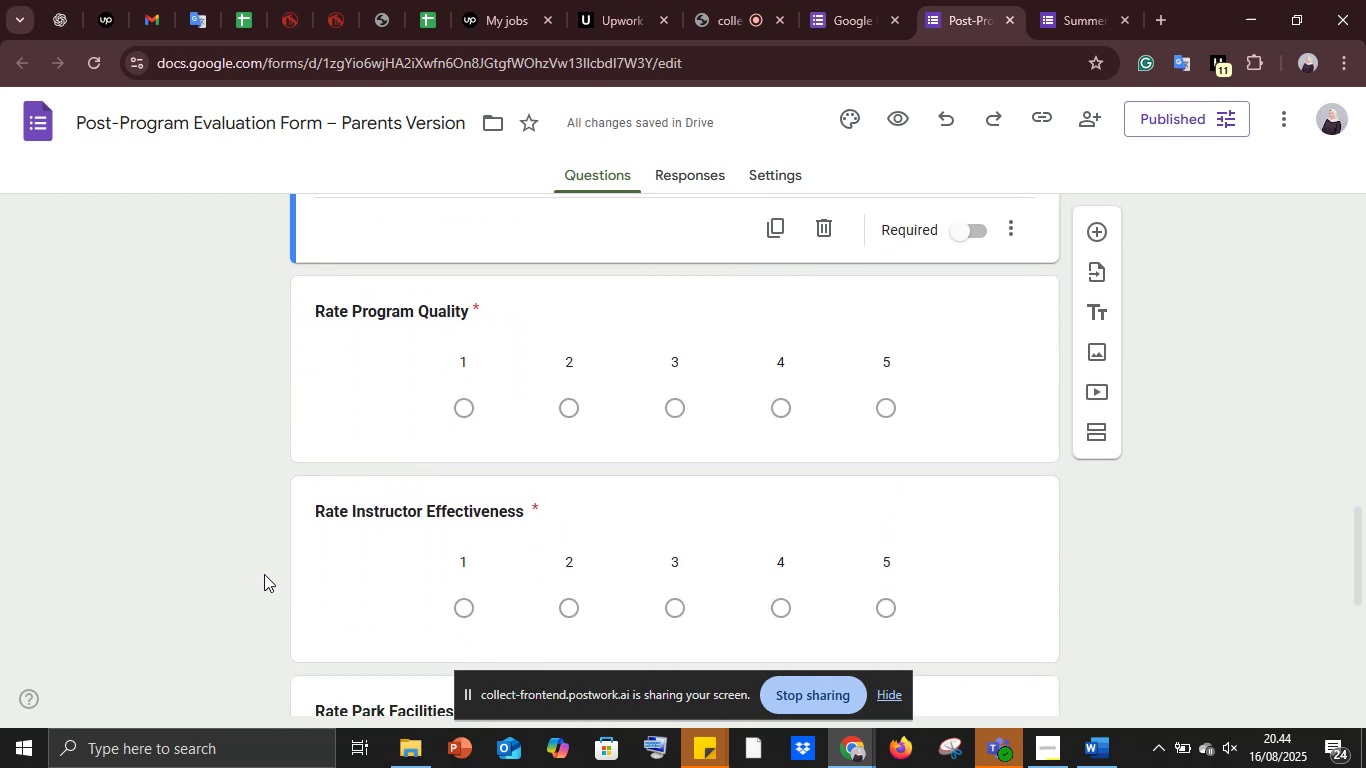 
scroll: coordinate [280, 552], scroll_direction: up, amount: 3.0
 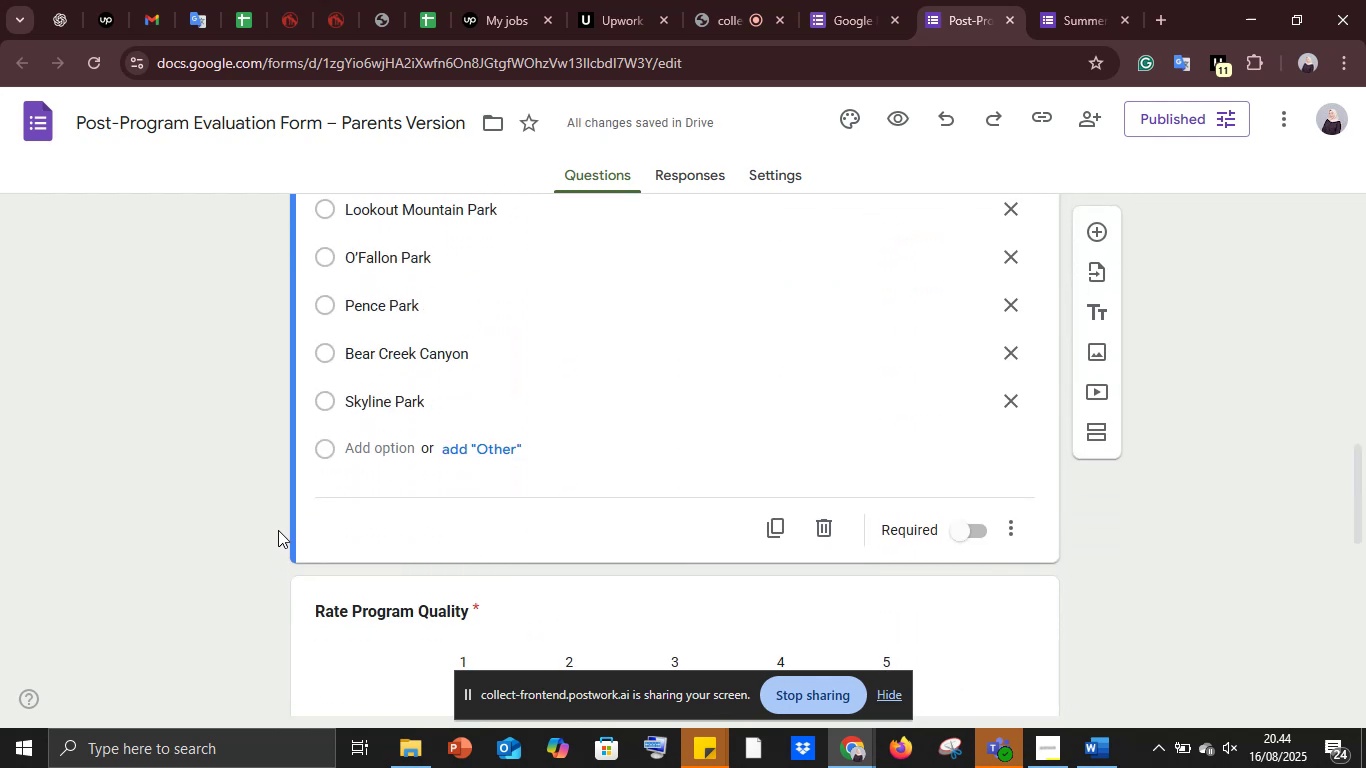 
left_click([257, 510])
 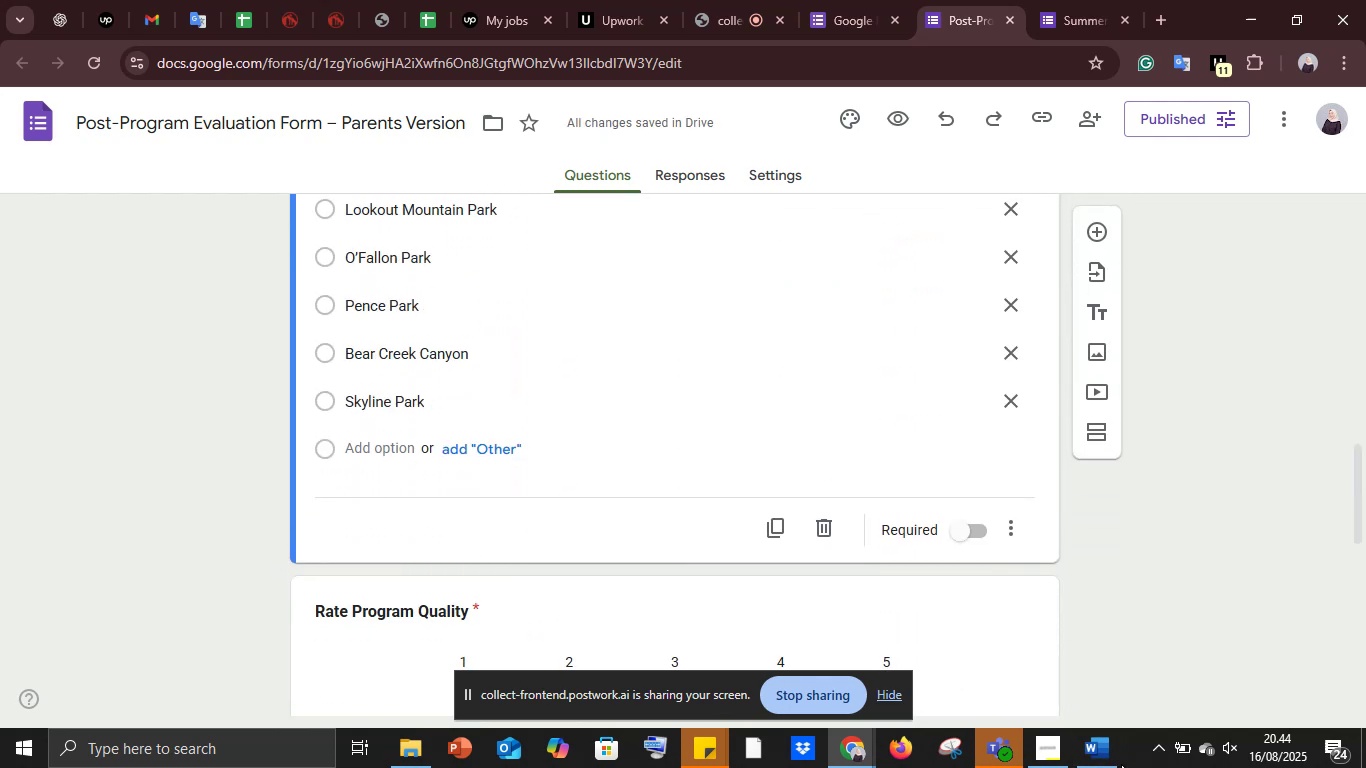 
left_click([1113, 751])
 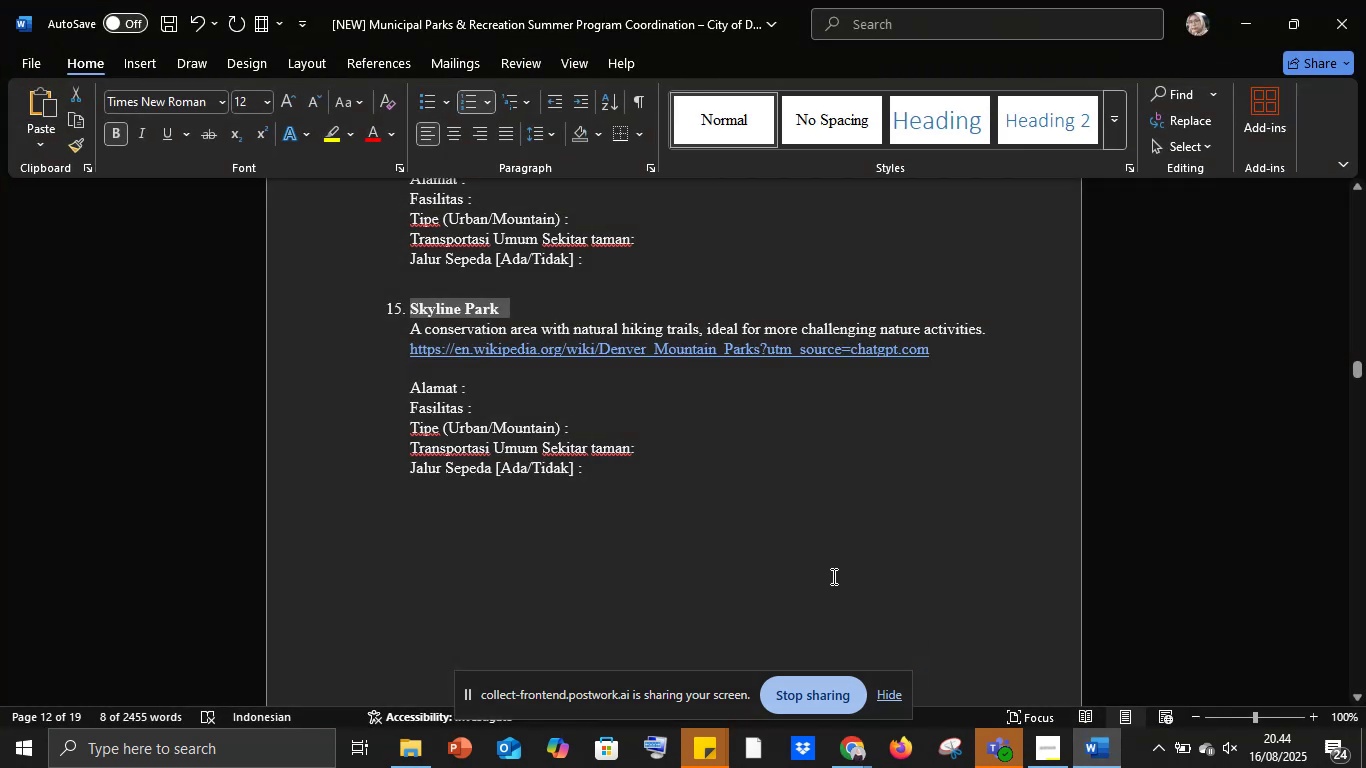 
scroll: coordinate [848, 569], scroll_direction: down, amount: 86.0
 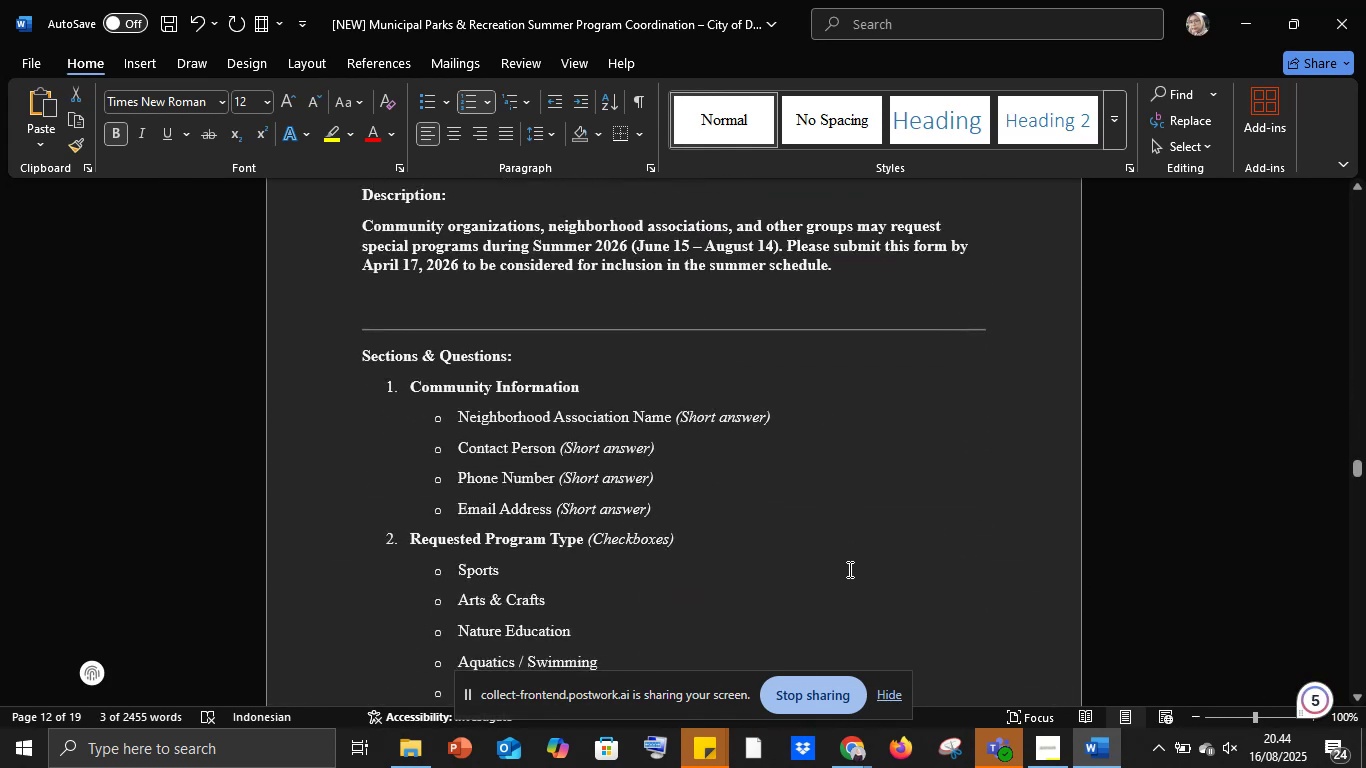 
scroll: coordinate [849, 569], scroll_direction: up, amount: 5.0
 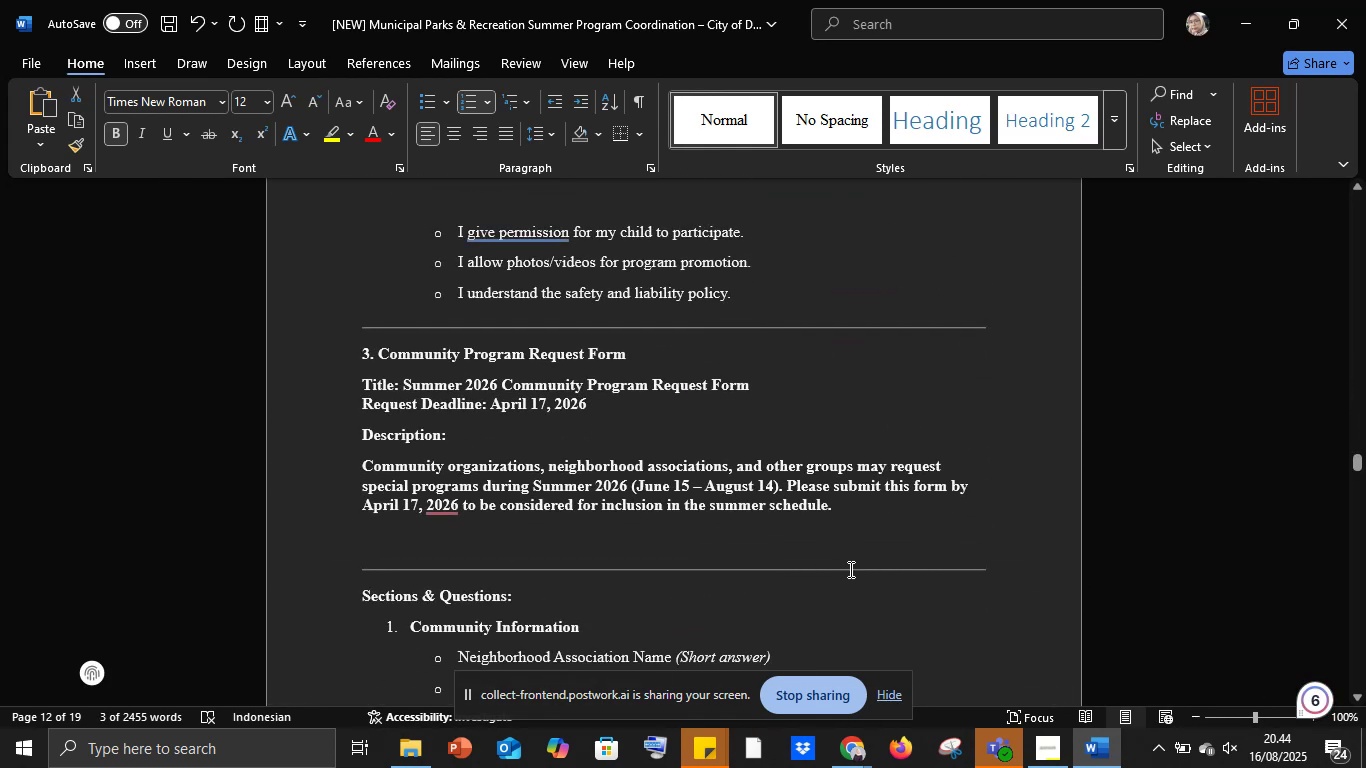 
scroll: coordinate [849, 569], scroll_direction: down, amount: 9.0
 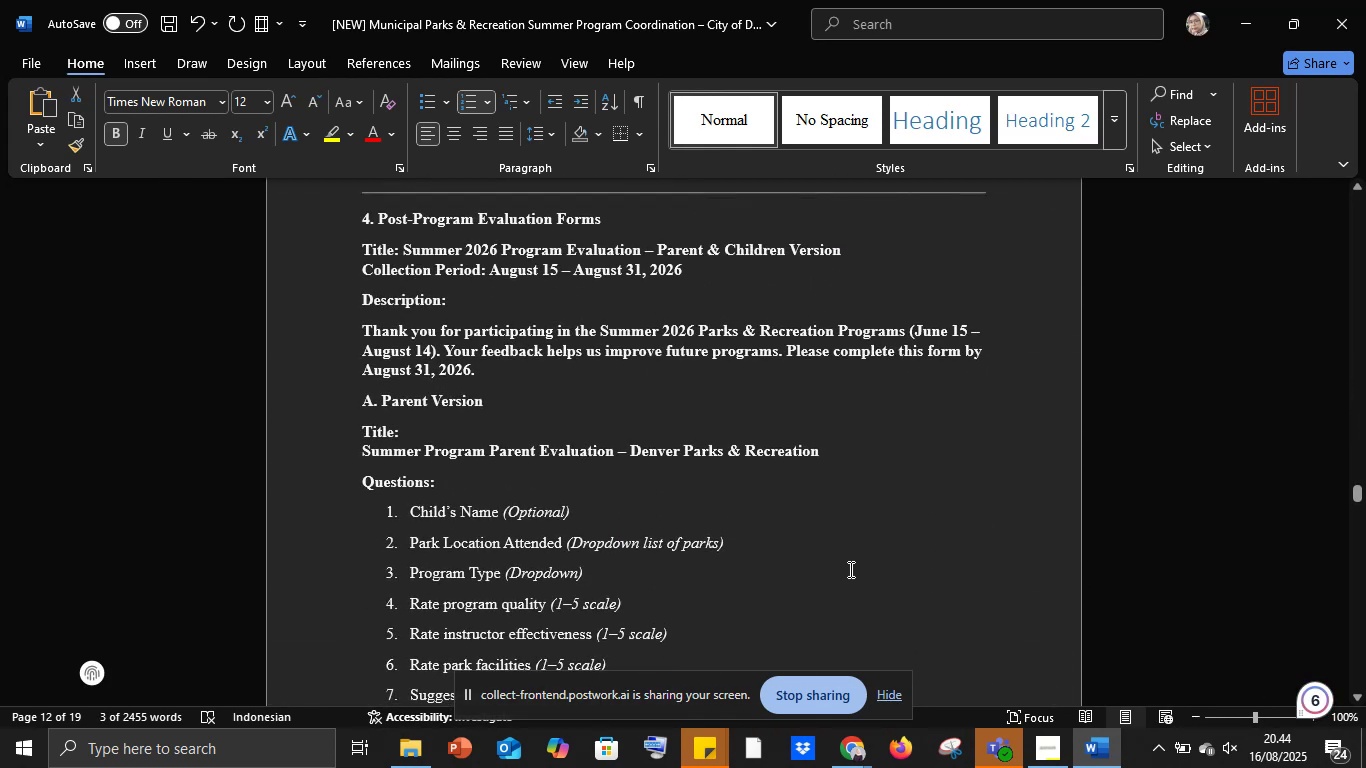 
scroll: coordinate [849, 569], scroll_direction: up, amount: 1.0
 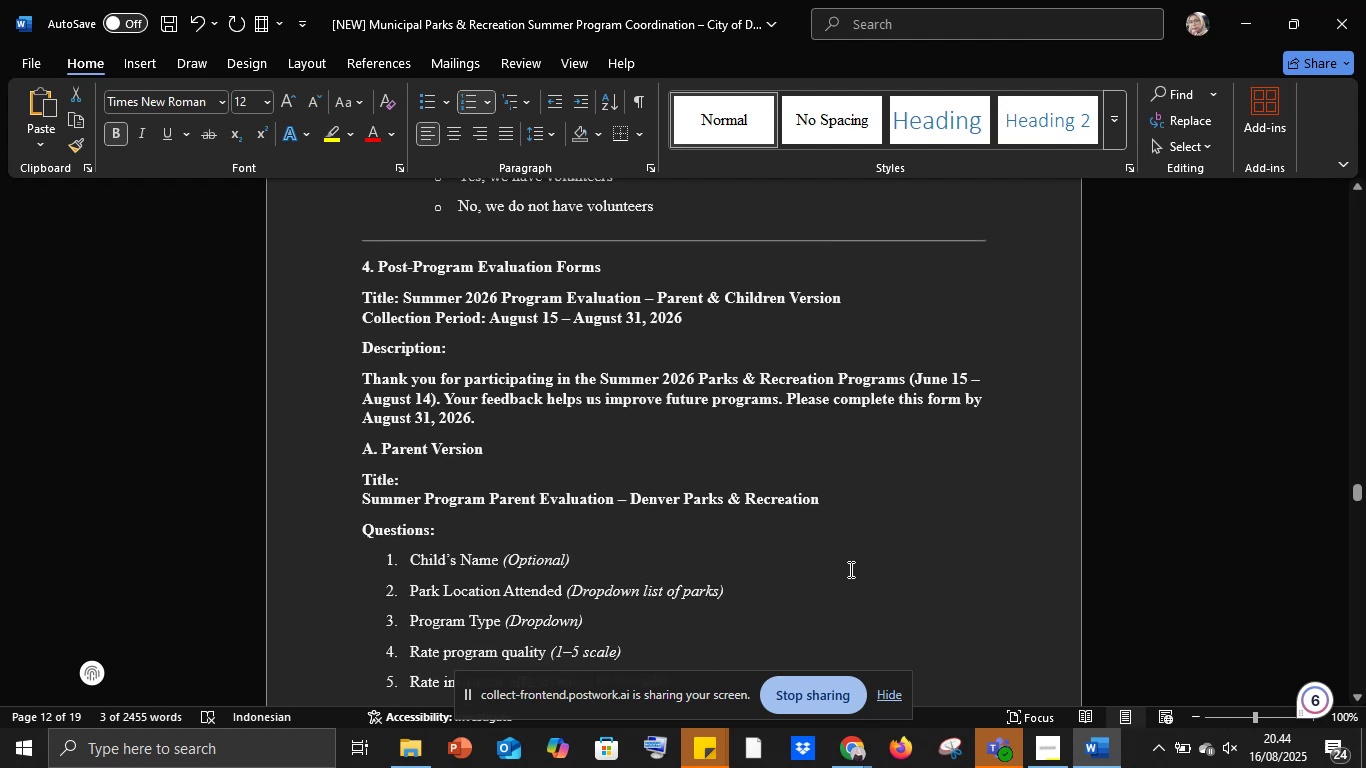 
scroll: coordinate [849, 569], scroll_direction: down, amount: 3.0
 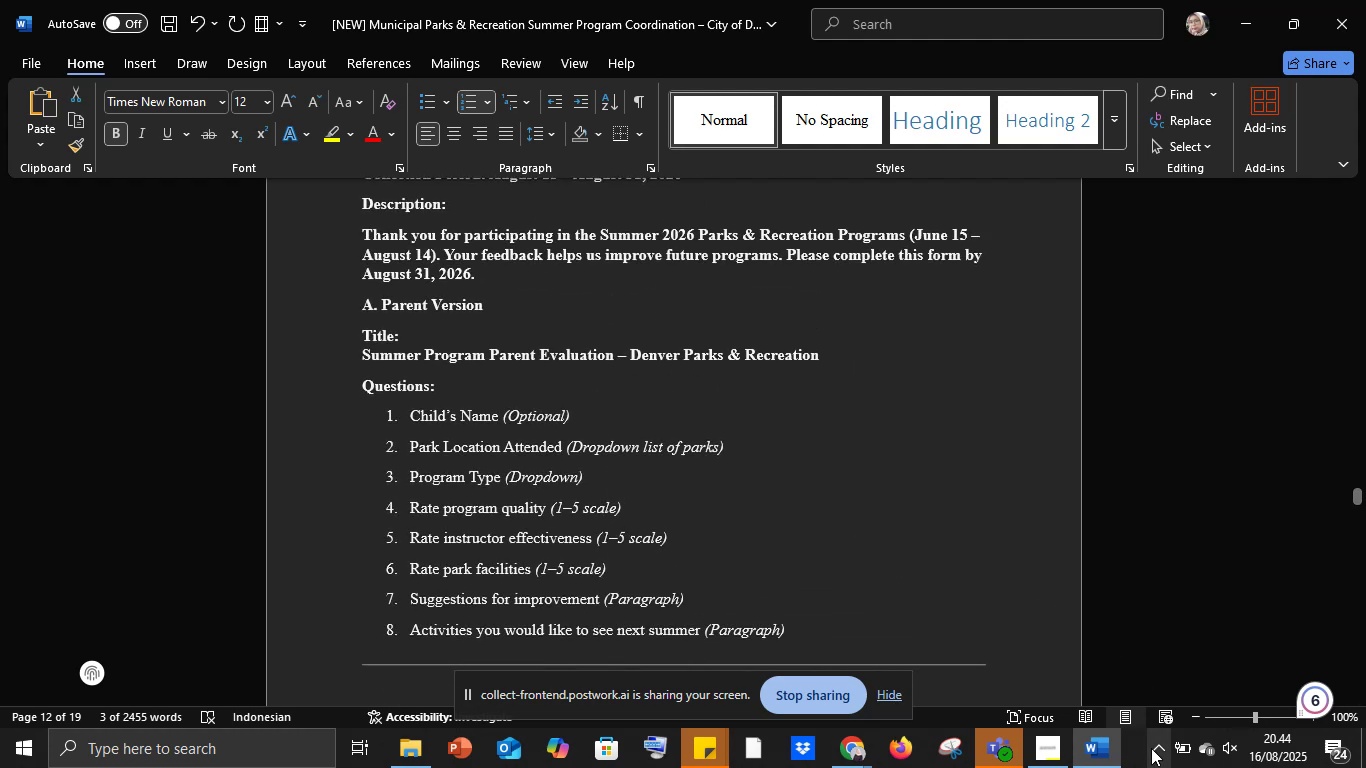 
left_click([1102, 753])
 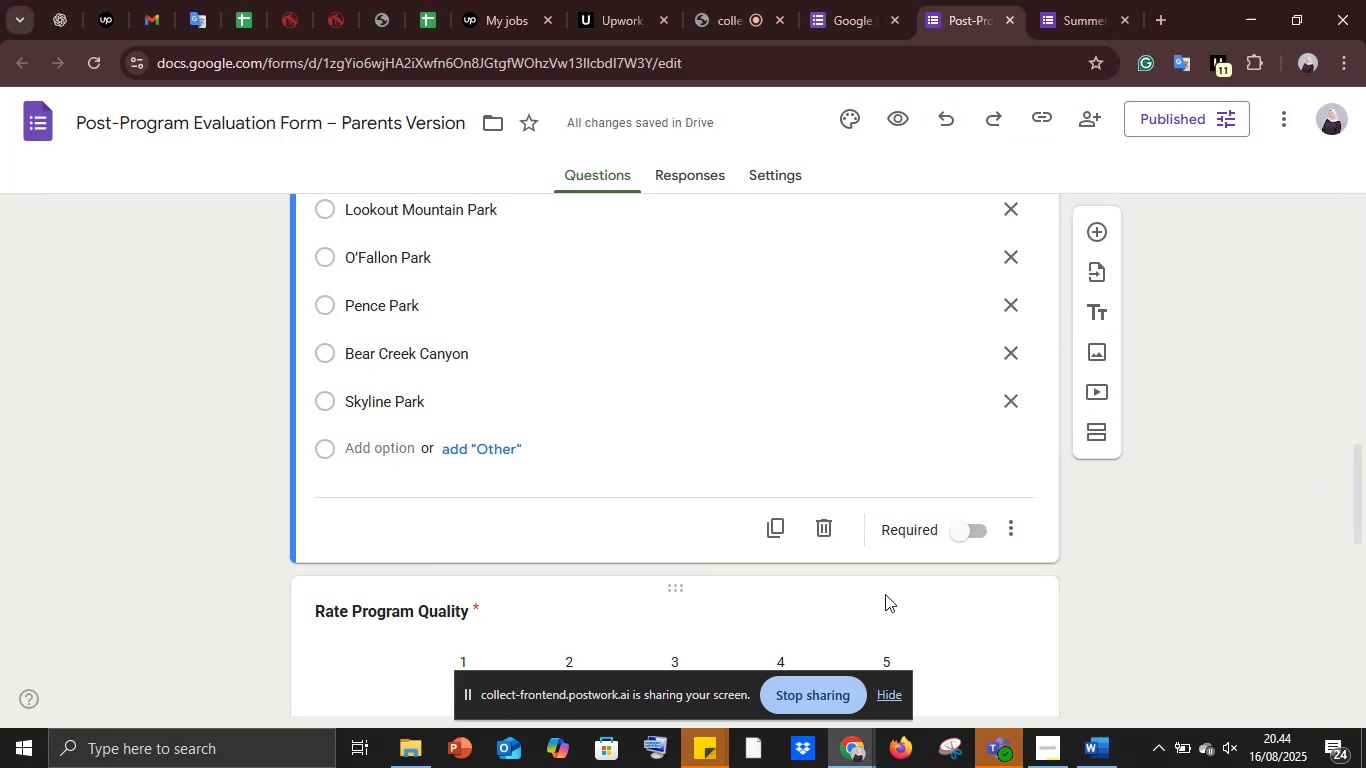 
scroll: coordinate [908, 574], scroll_direction: up, amount: 6.0
 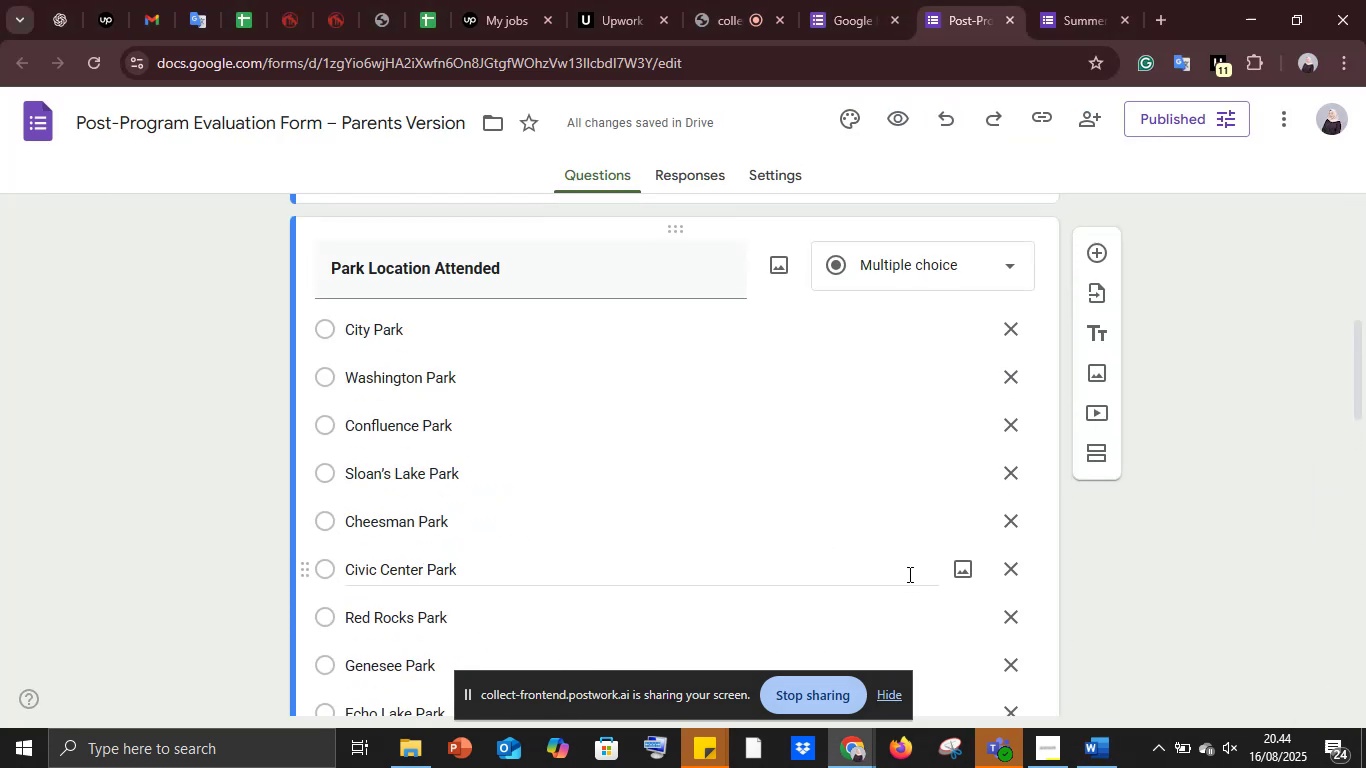 
scroll: coordinate [909, 572], scroll_direction: down, amount: 9.0
 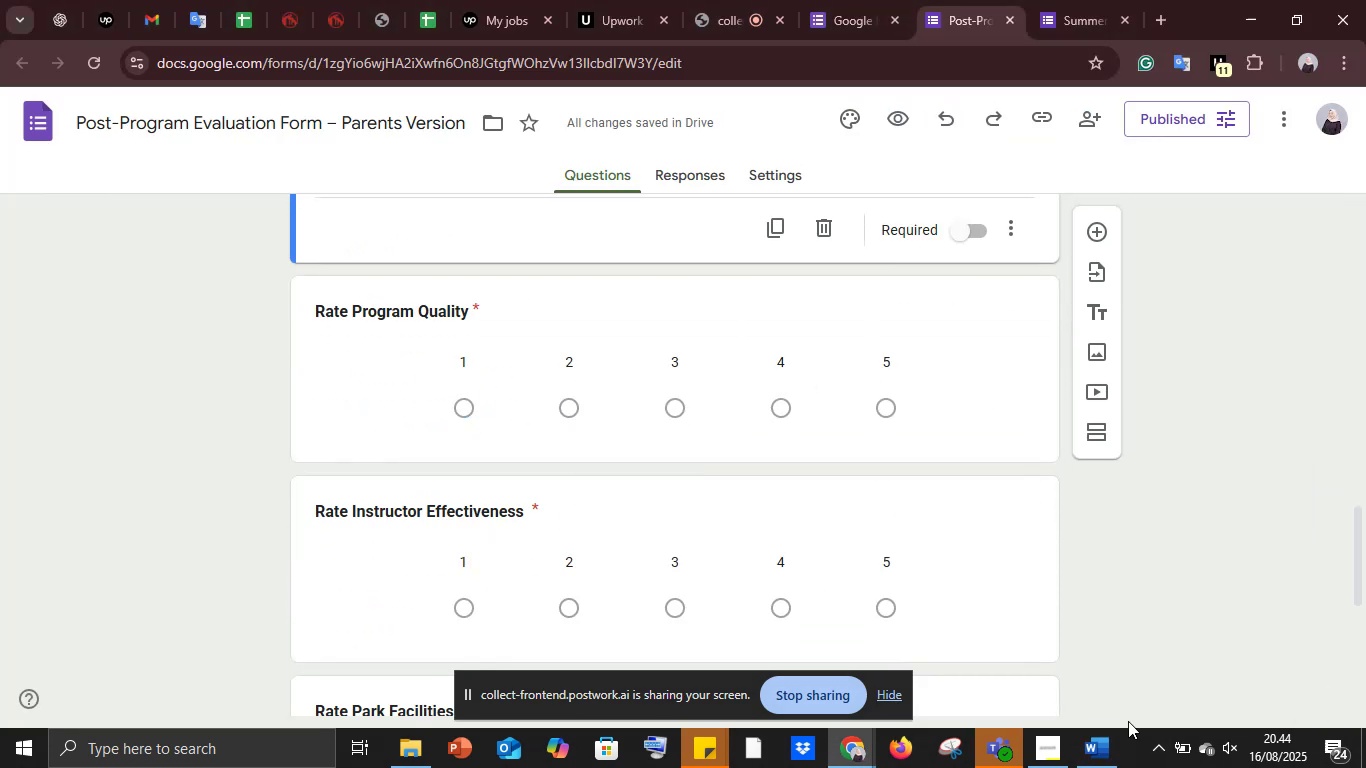 
left_click([1096, 758])
 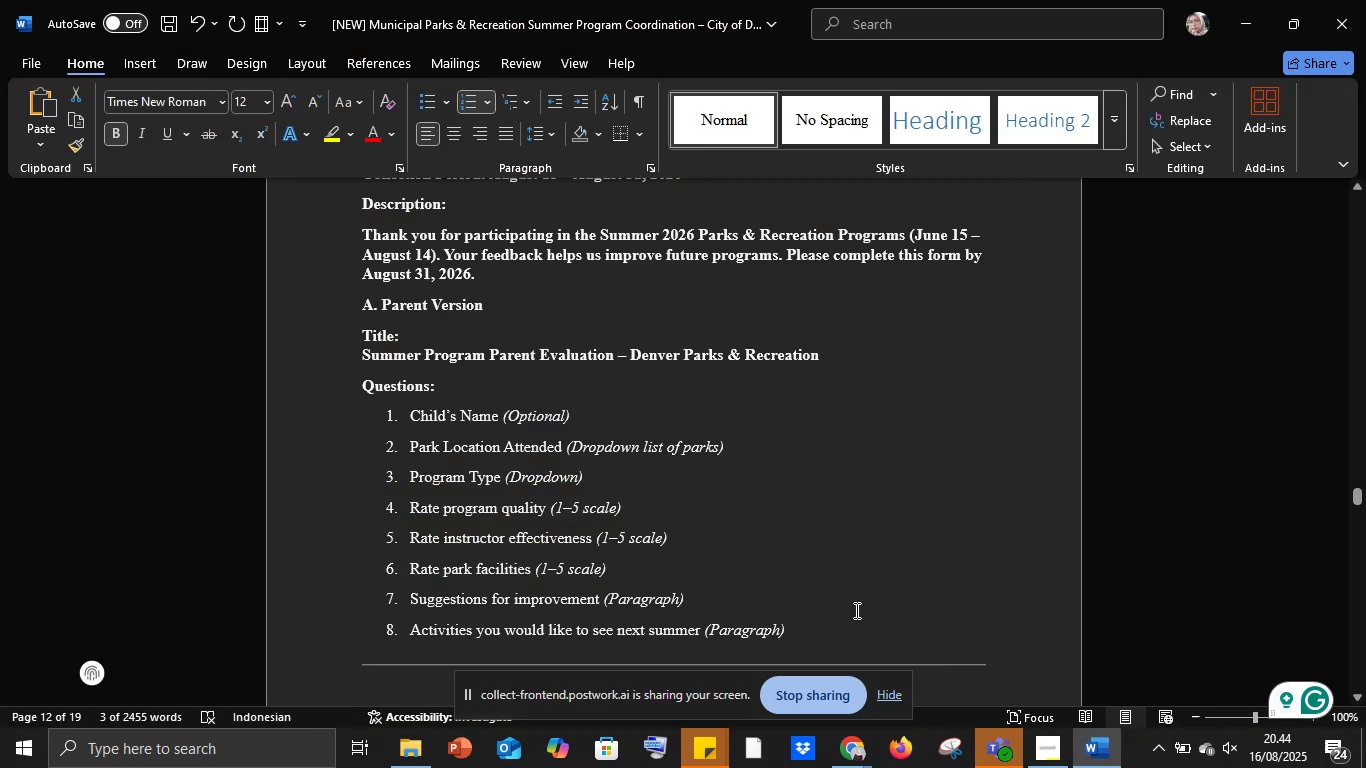 
mouse_move([1081, 734])
 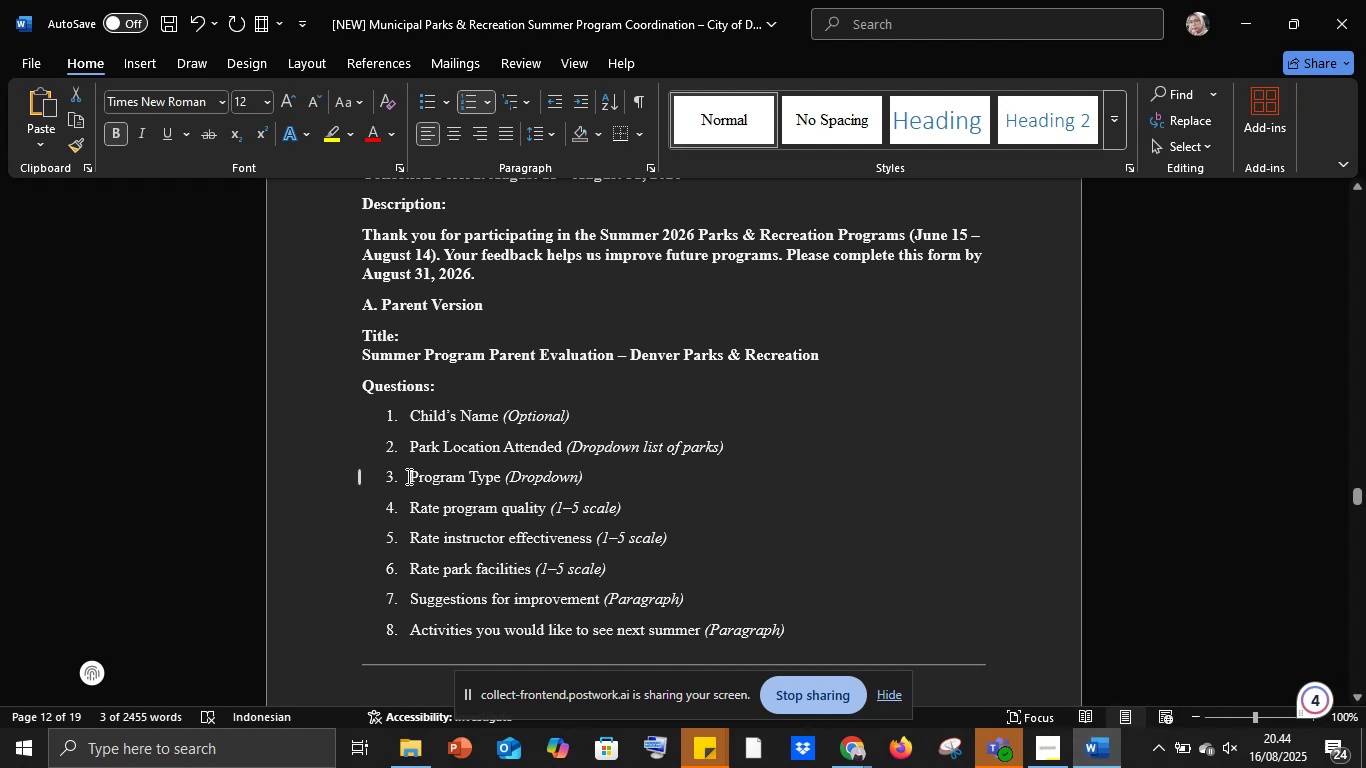 
left_click_drag(start_coordinate=[405, 474], to_coordinate=[594, 478])
 